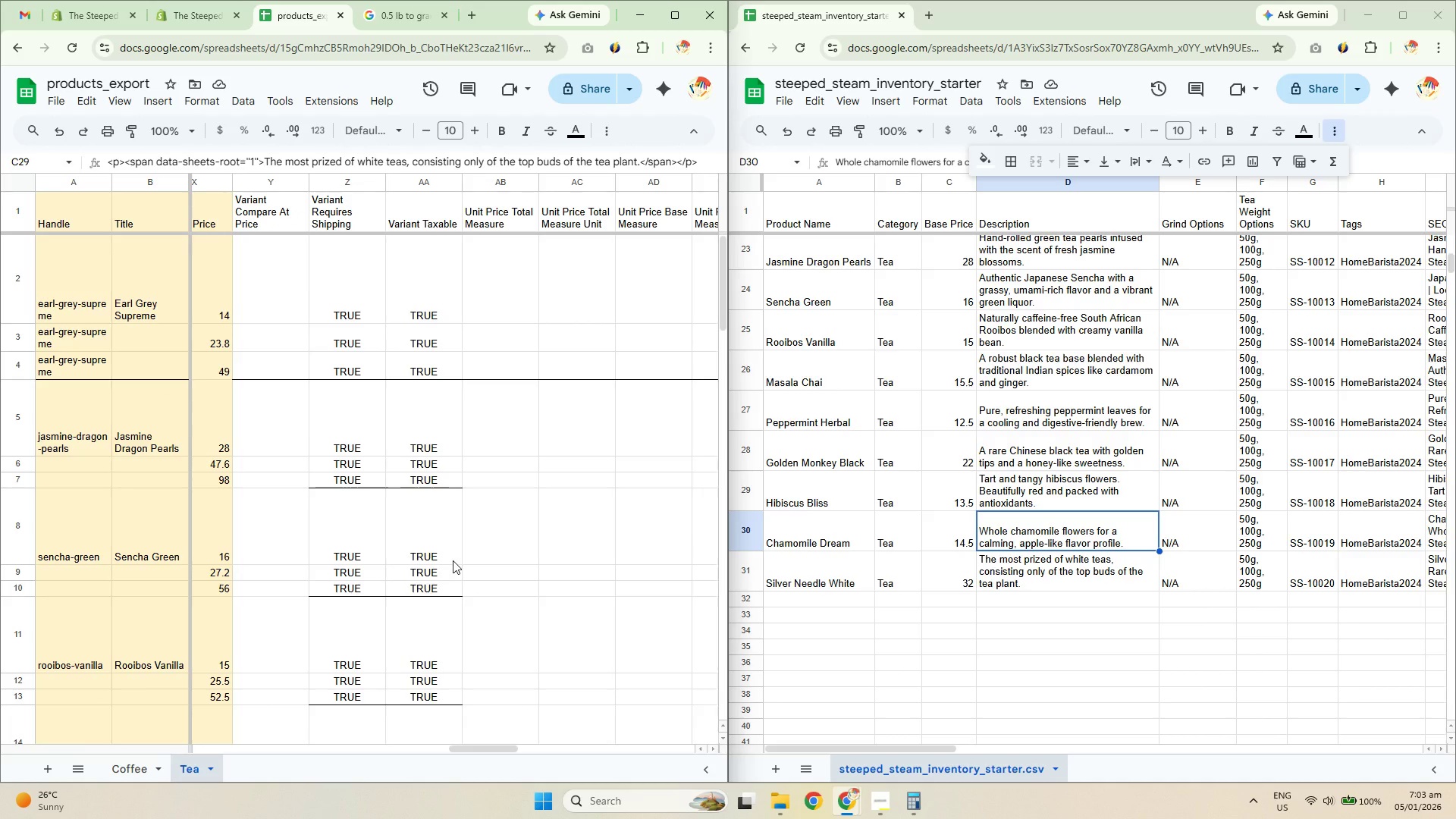 
scroll: coordinate [445, 559], scroll_direction: down, amount: 8.0
 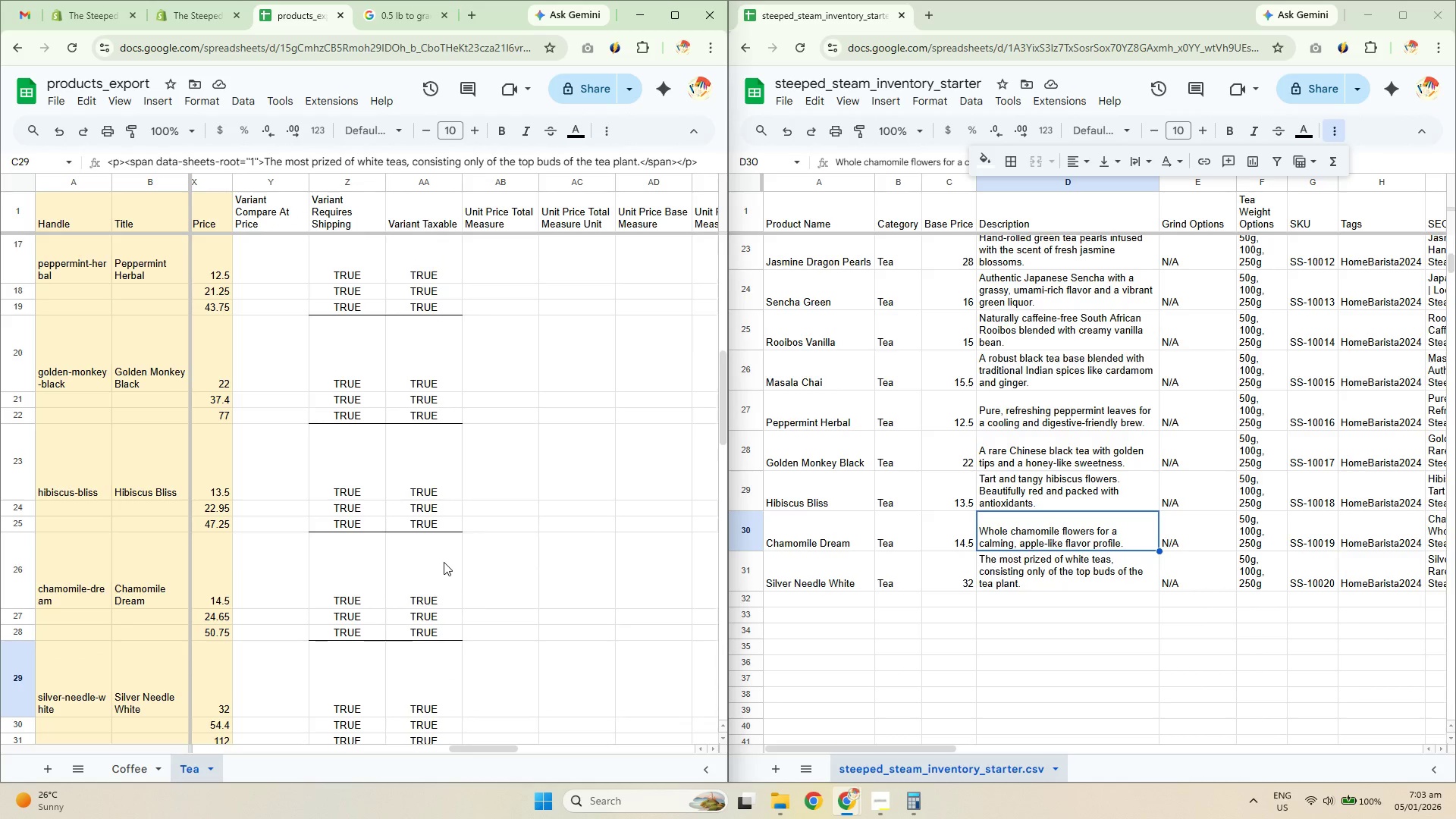 
scroll: coordinate [432, 568], scroll_direction: up, amount: 14.0
 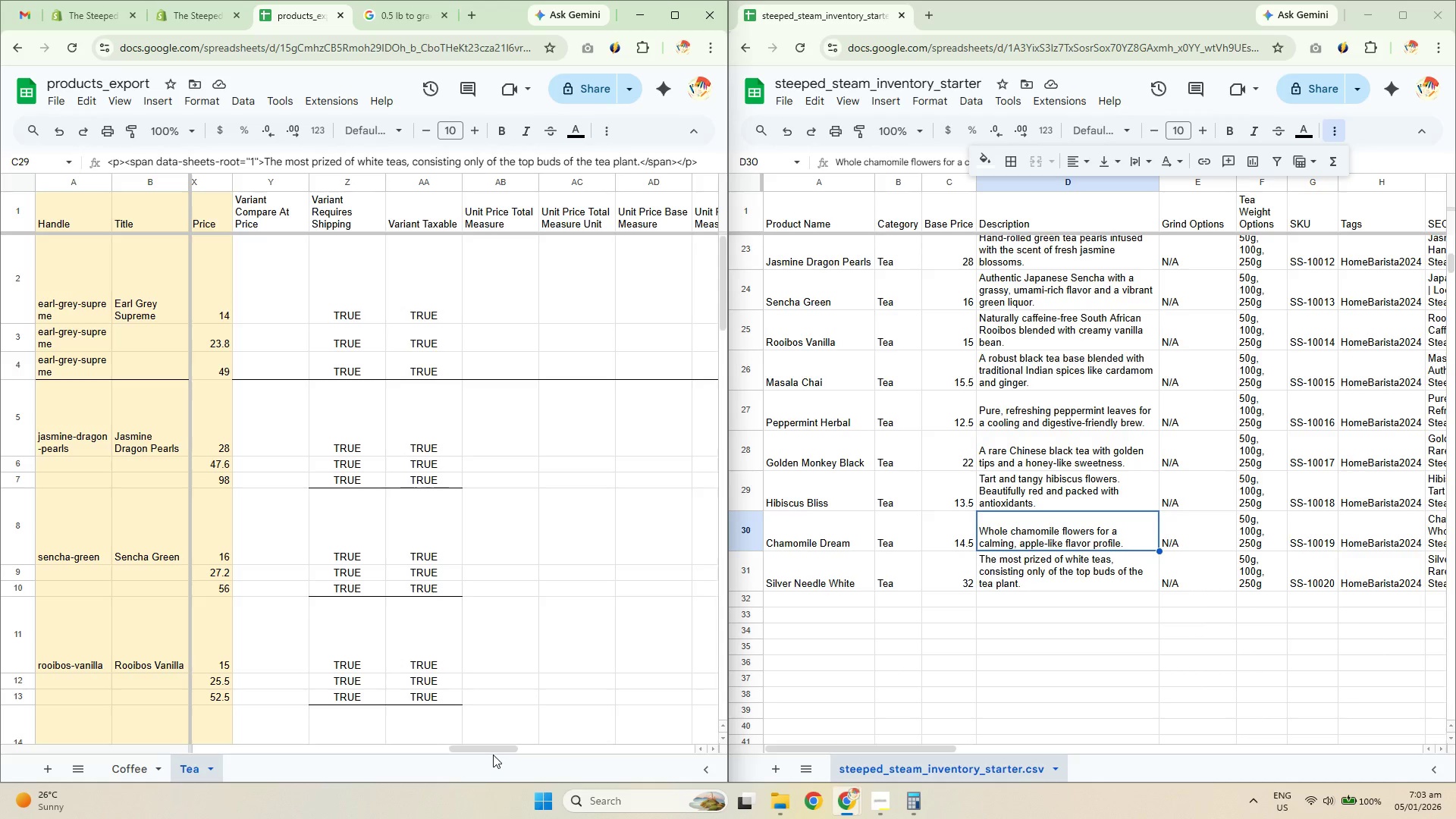 
left_click_drag(start_coordinate=[493, 748], to_coordinate=[576, 748])
 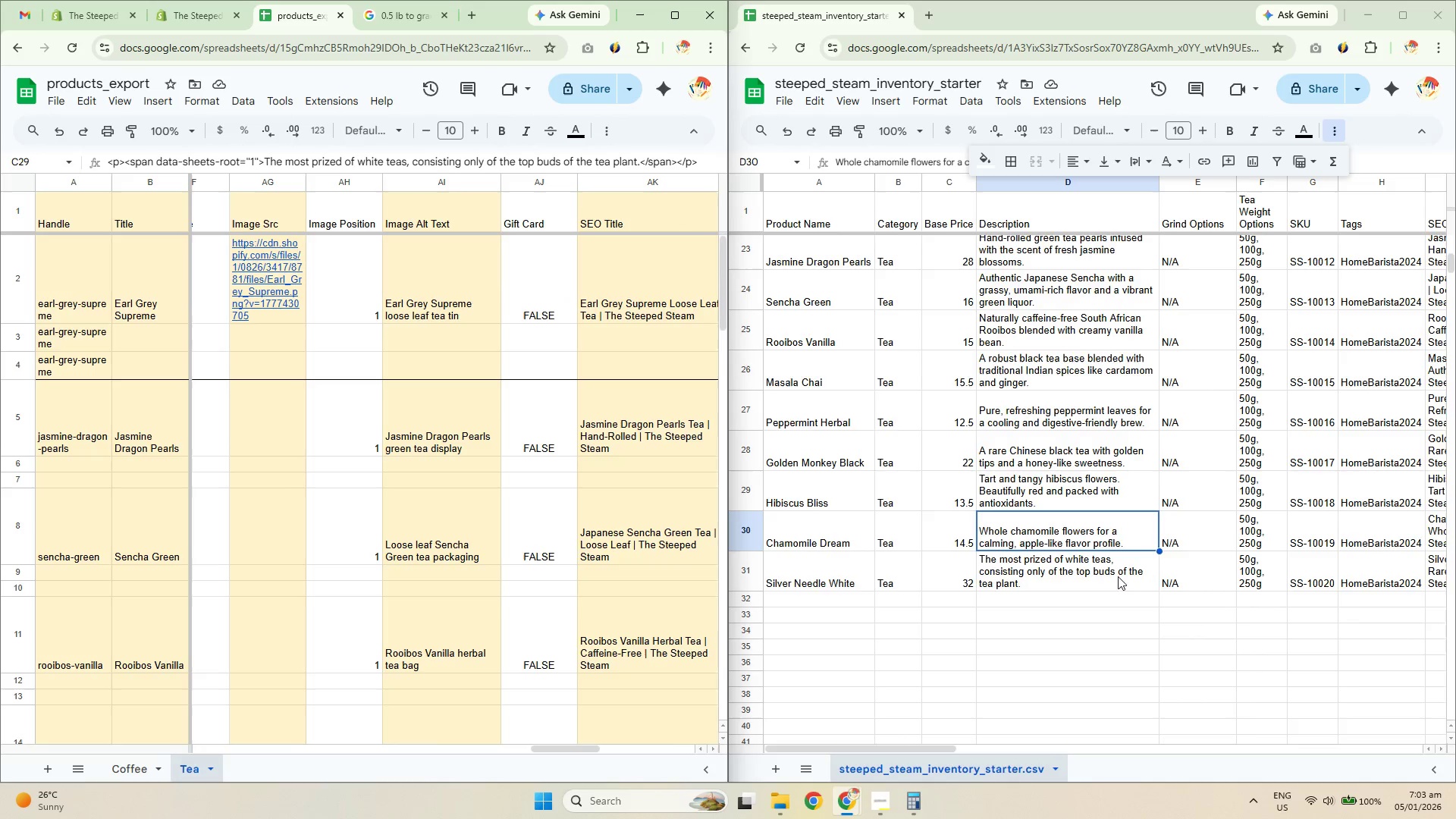 
scroll: coordinate [1109, 588], scroll_direction: up, amount: 5.0
 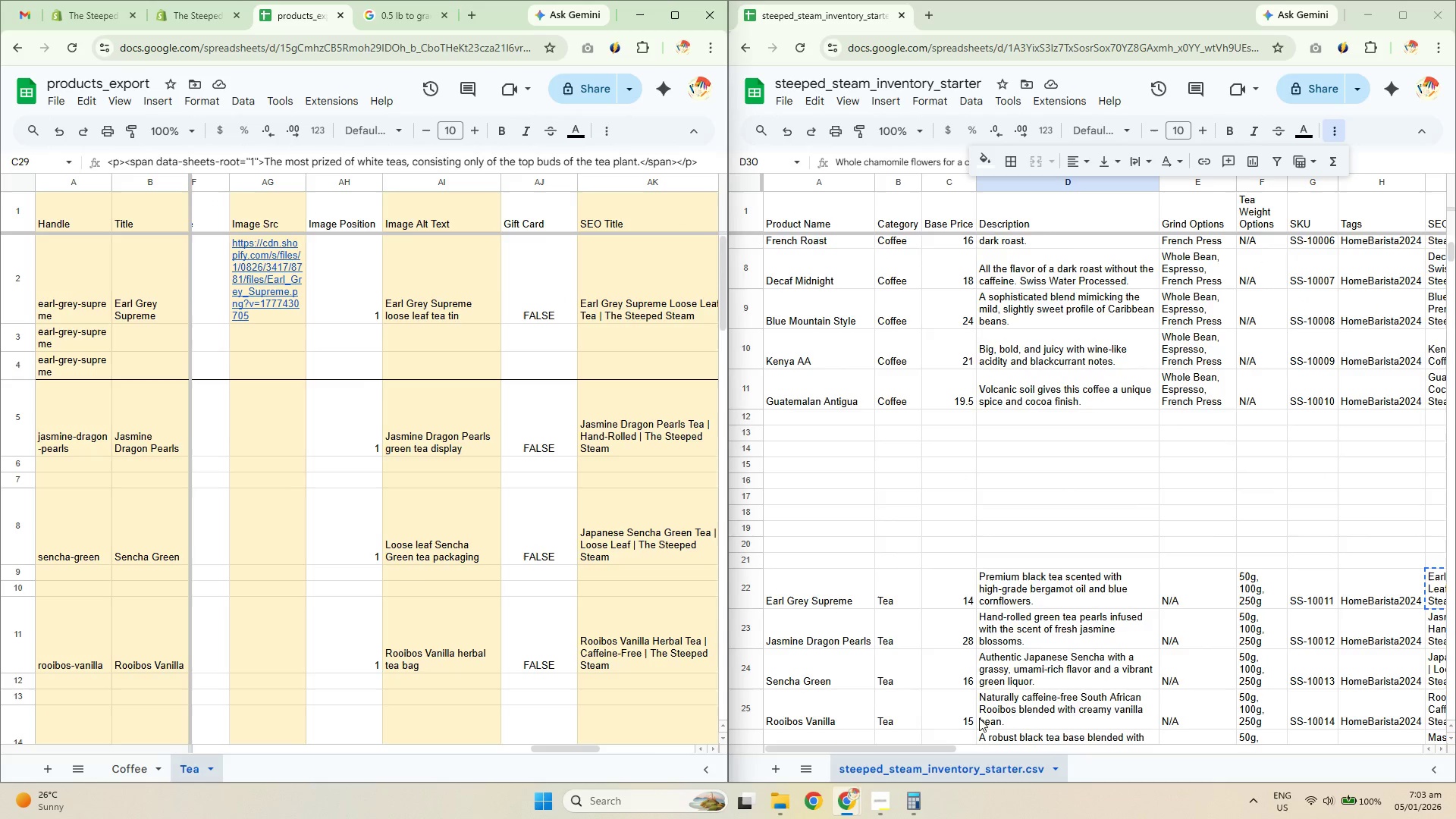 
left_click_drag(start_coordinate=[900, 749], to_coordinate=[1161, 746])
 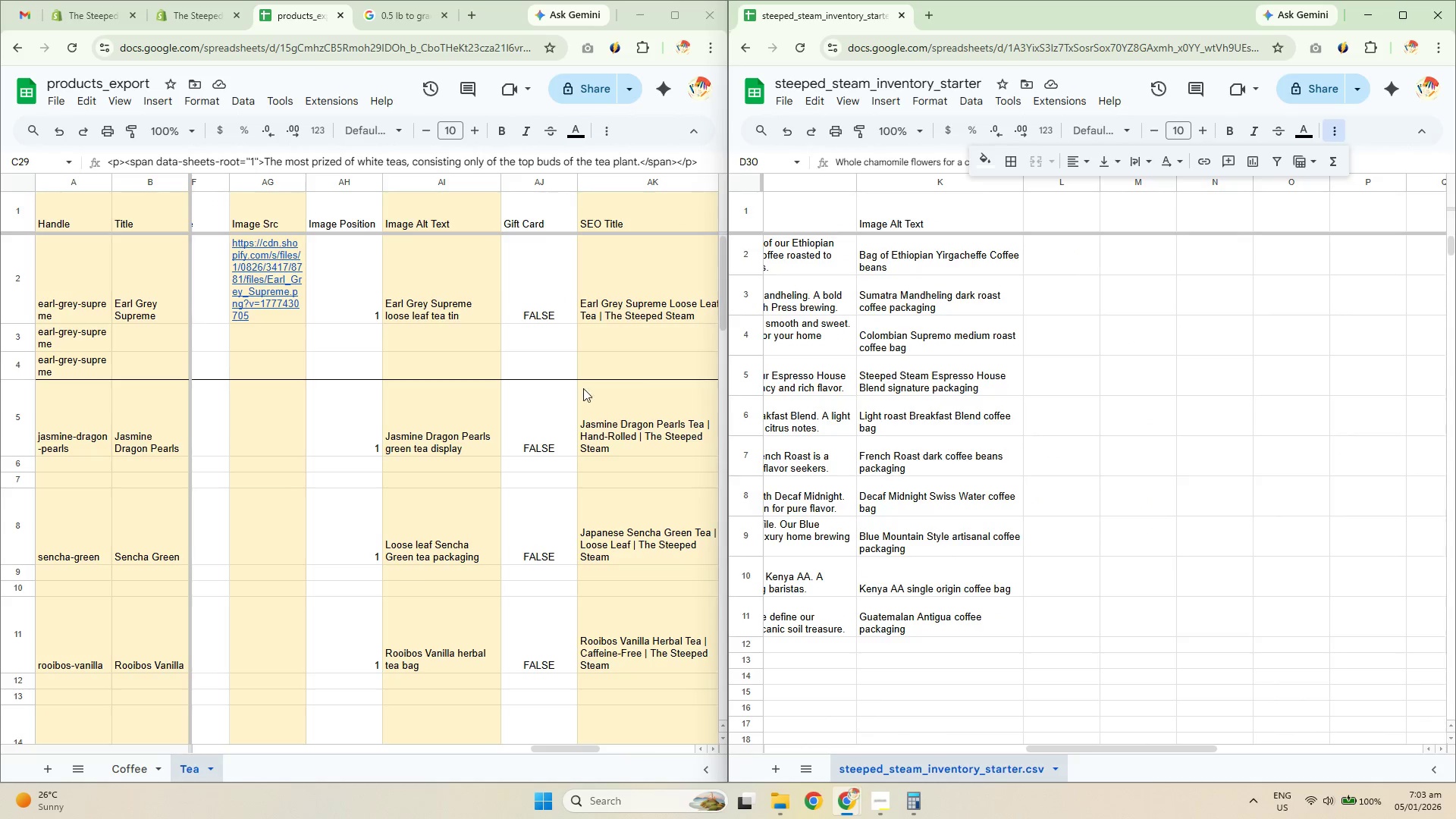 
scroll: coordinate [1000, 410], scroll_direction: up, amount: 10.0
 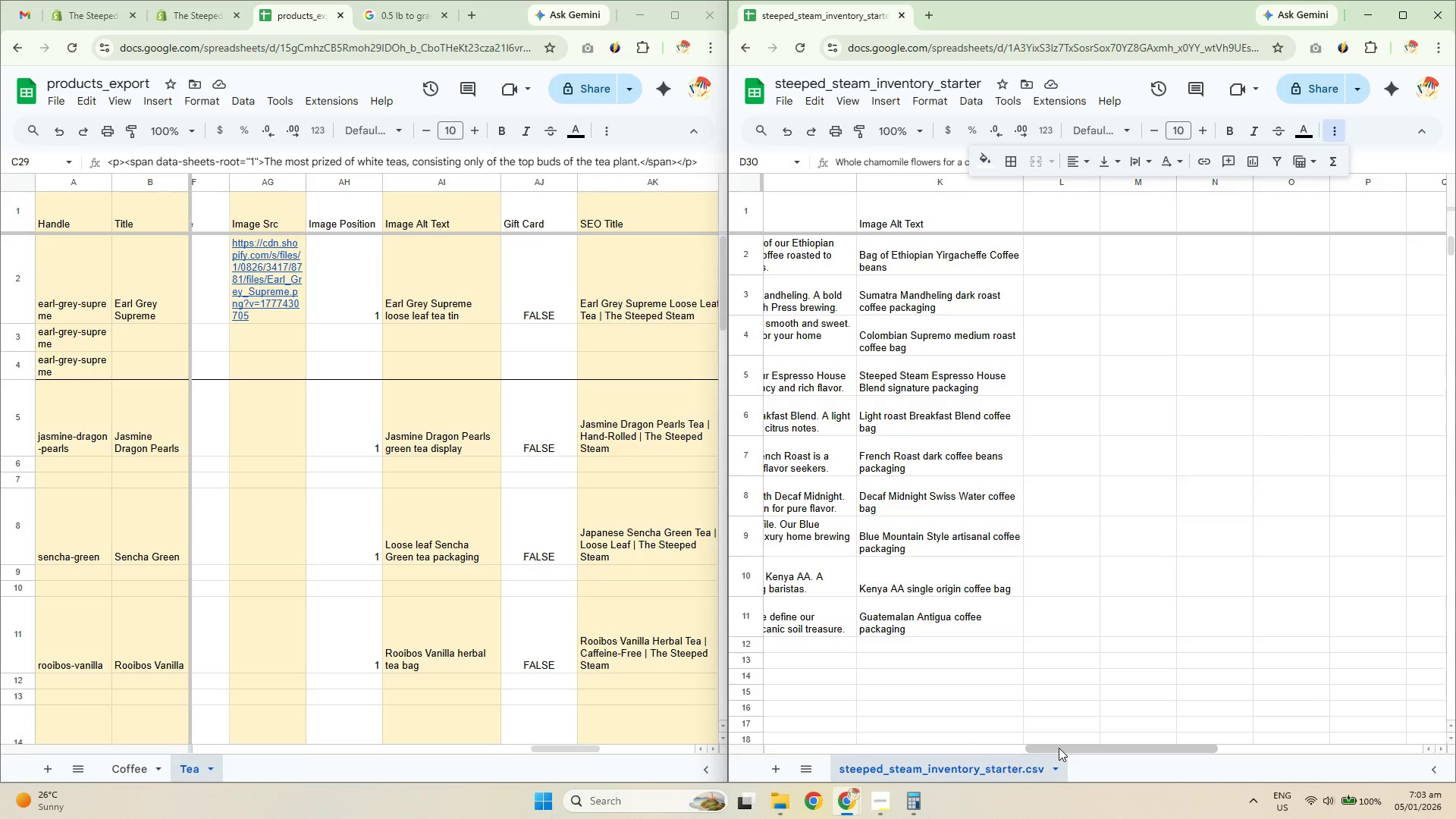 
left_click_drag(start_coordinate=[1066, 748], to_coordinate=[1004, 752])
 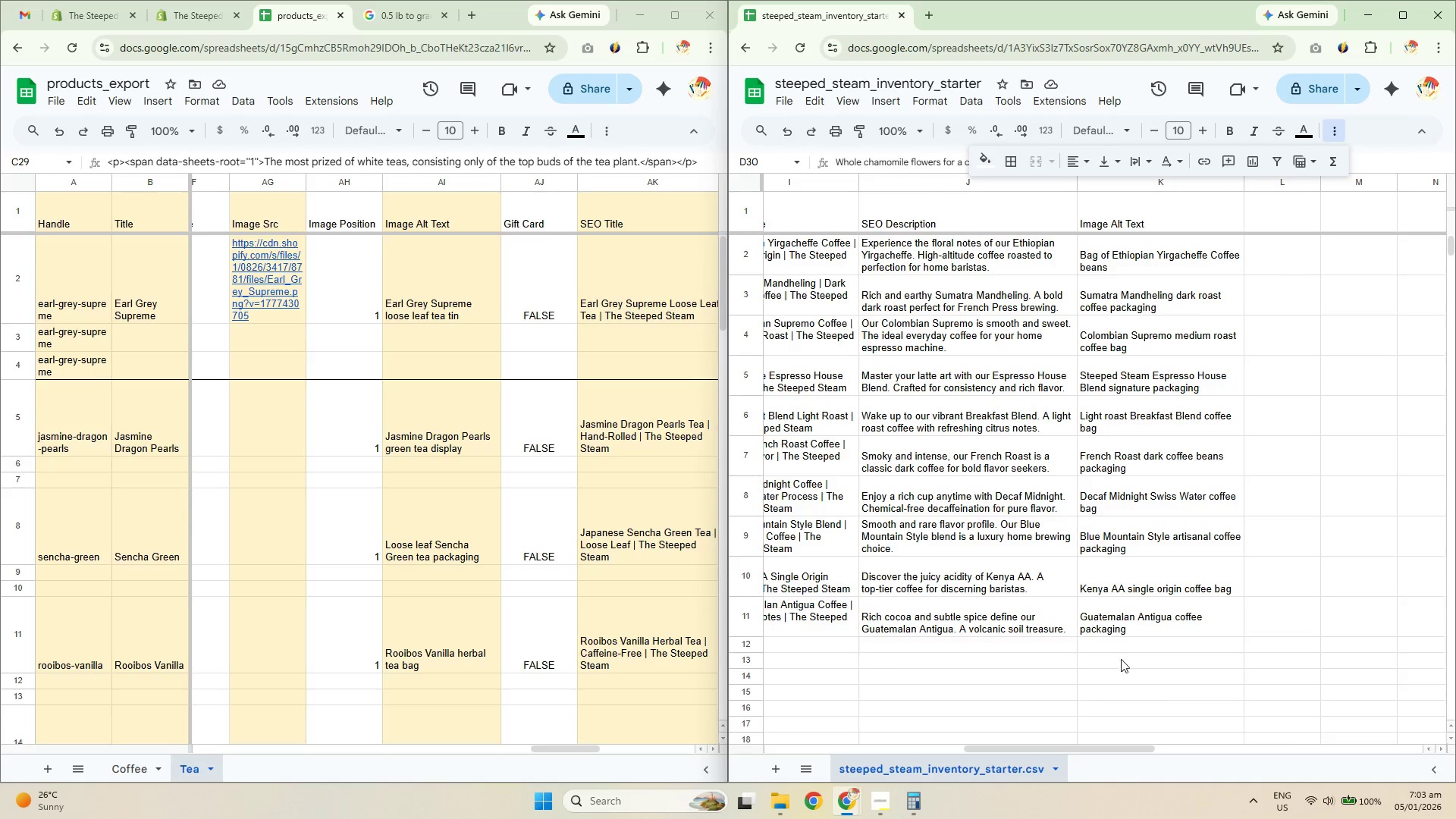 
scroll: coordinate [1125, 651], scroll_direction: down, amount: 9.0
 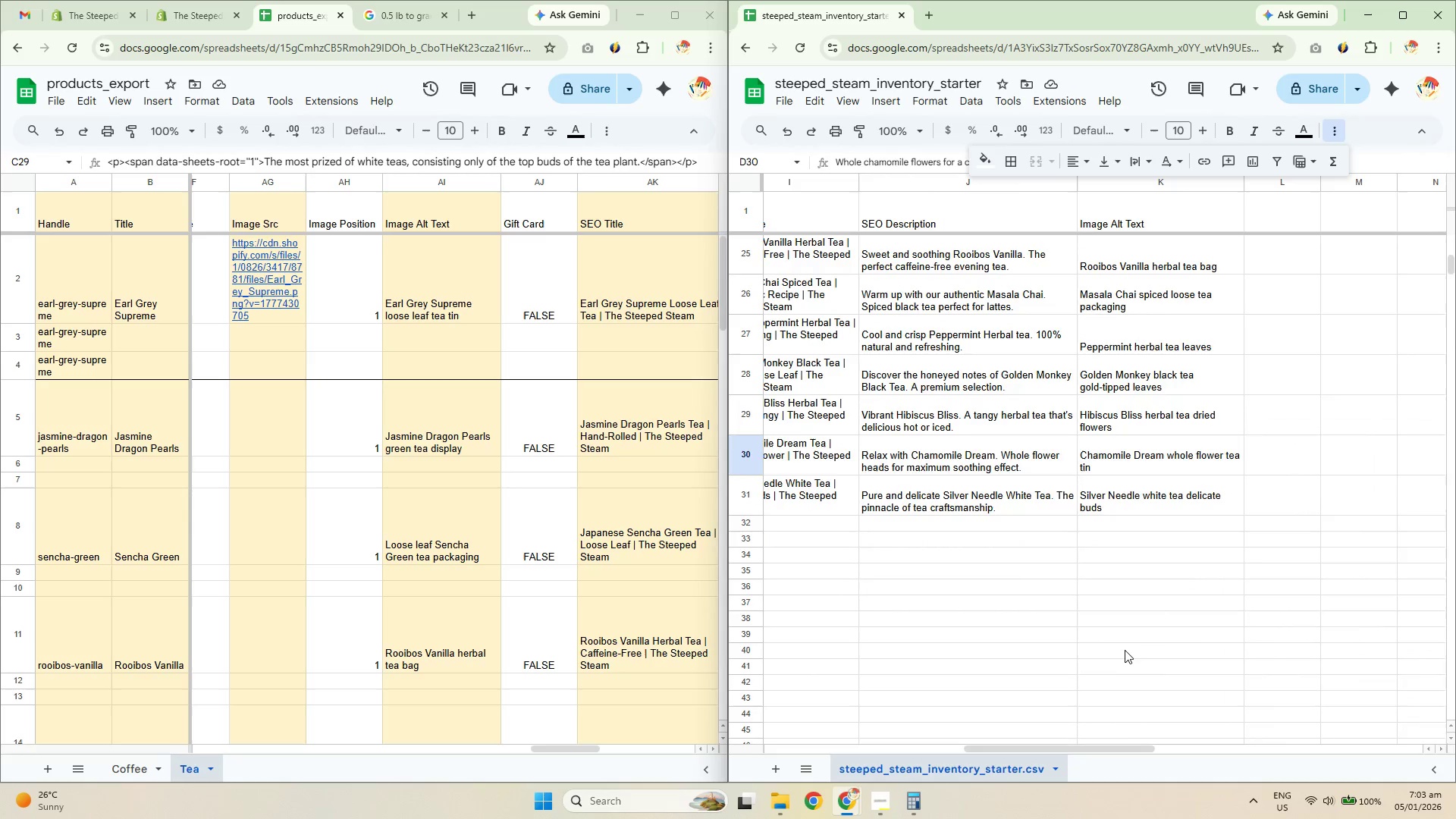 
scroll: coordinate [1075, 479], scroll_direction: up, amount: 3.0
 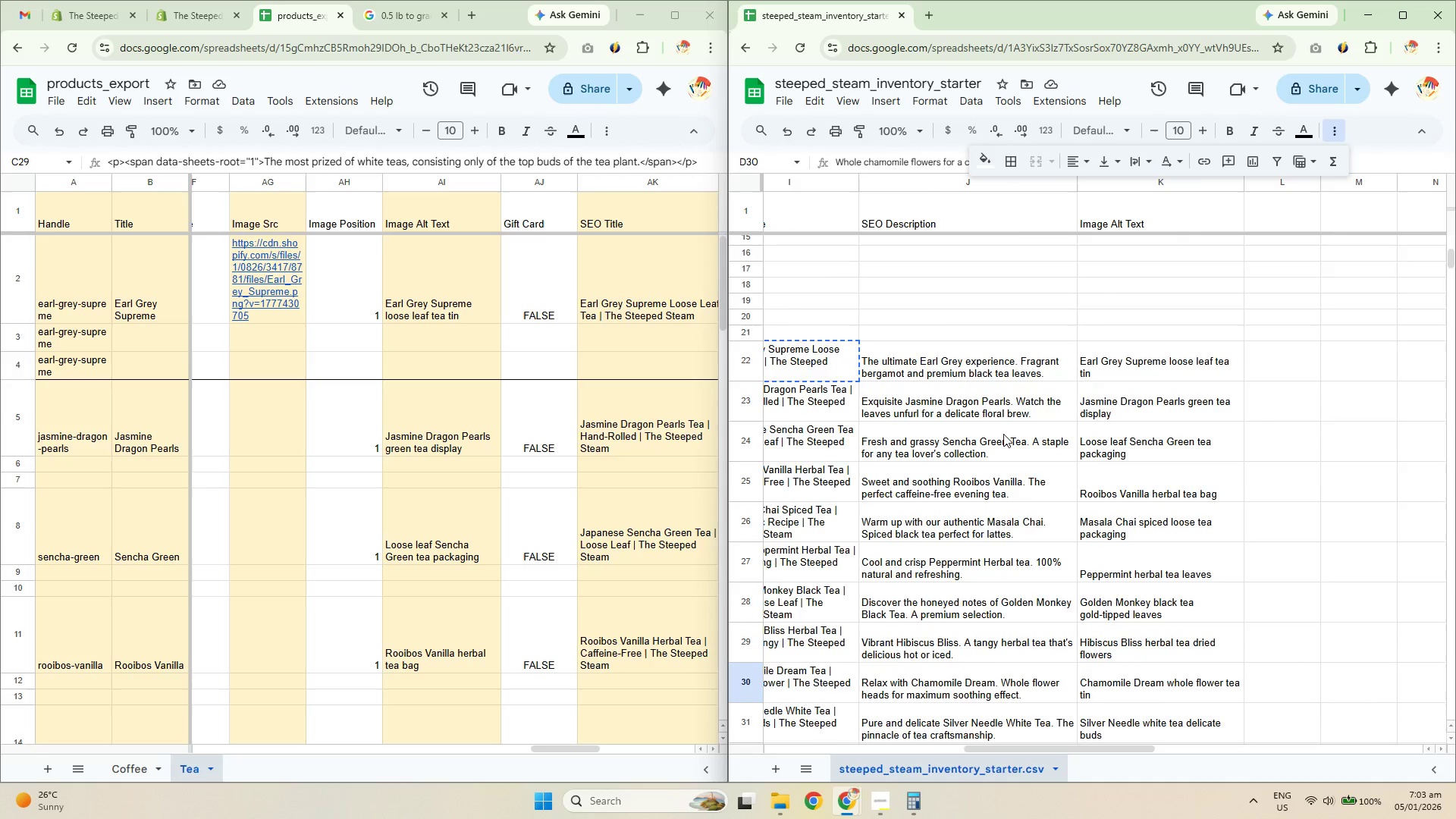 
scroll: coordinate [998, 422], scroll_direction: down, amount: 1.0
 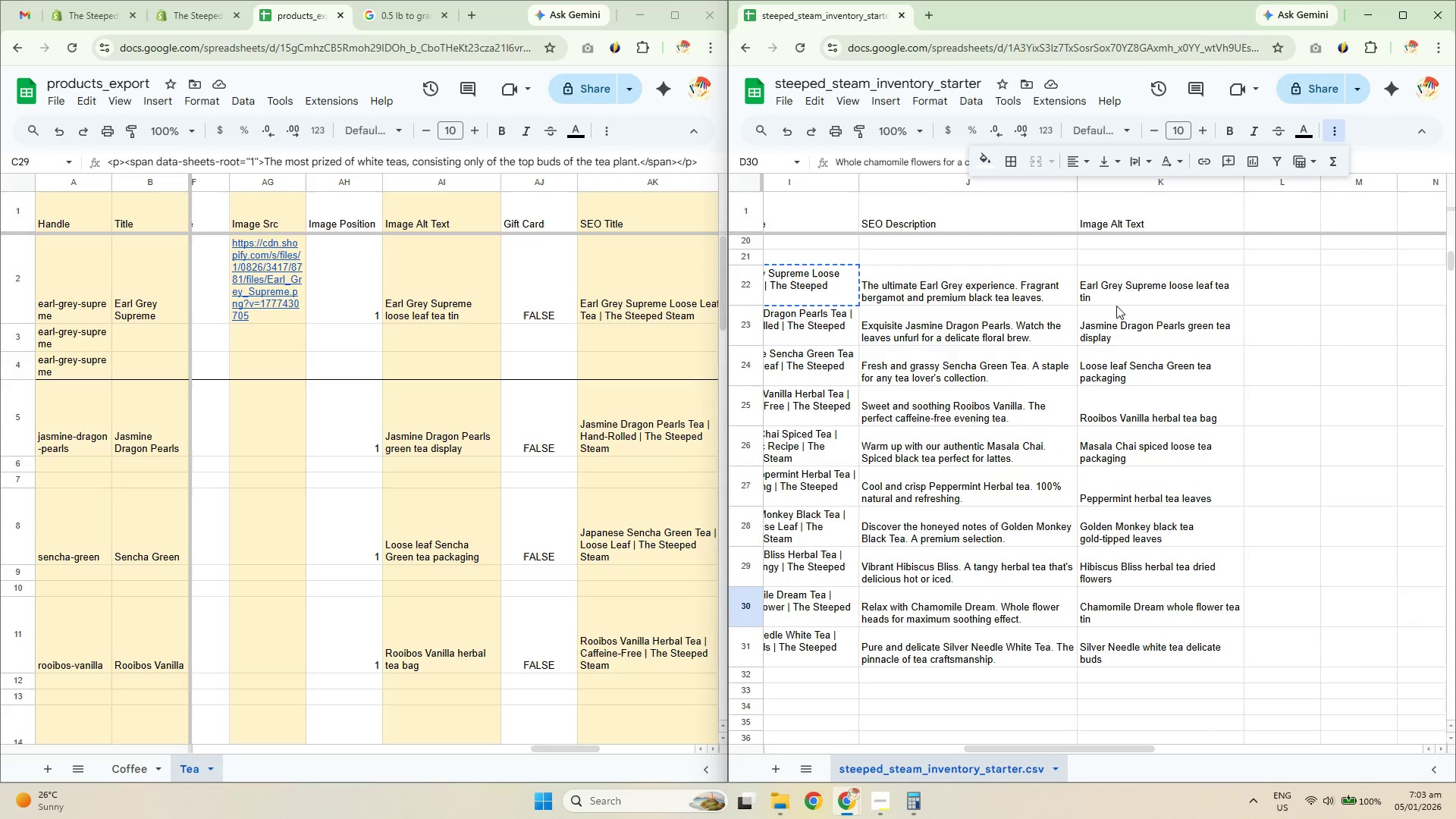 
left_click([1119, 297])
 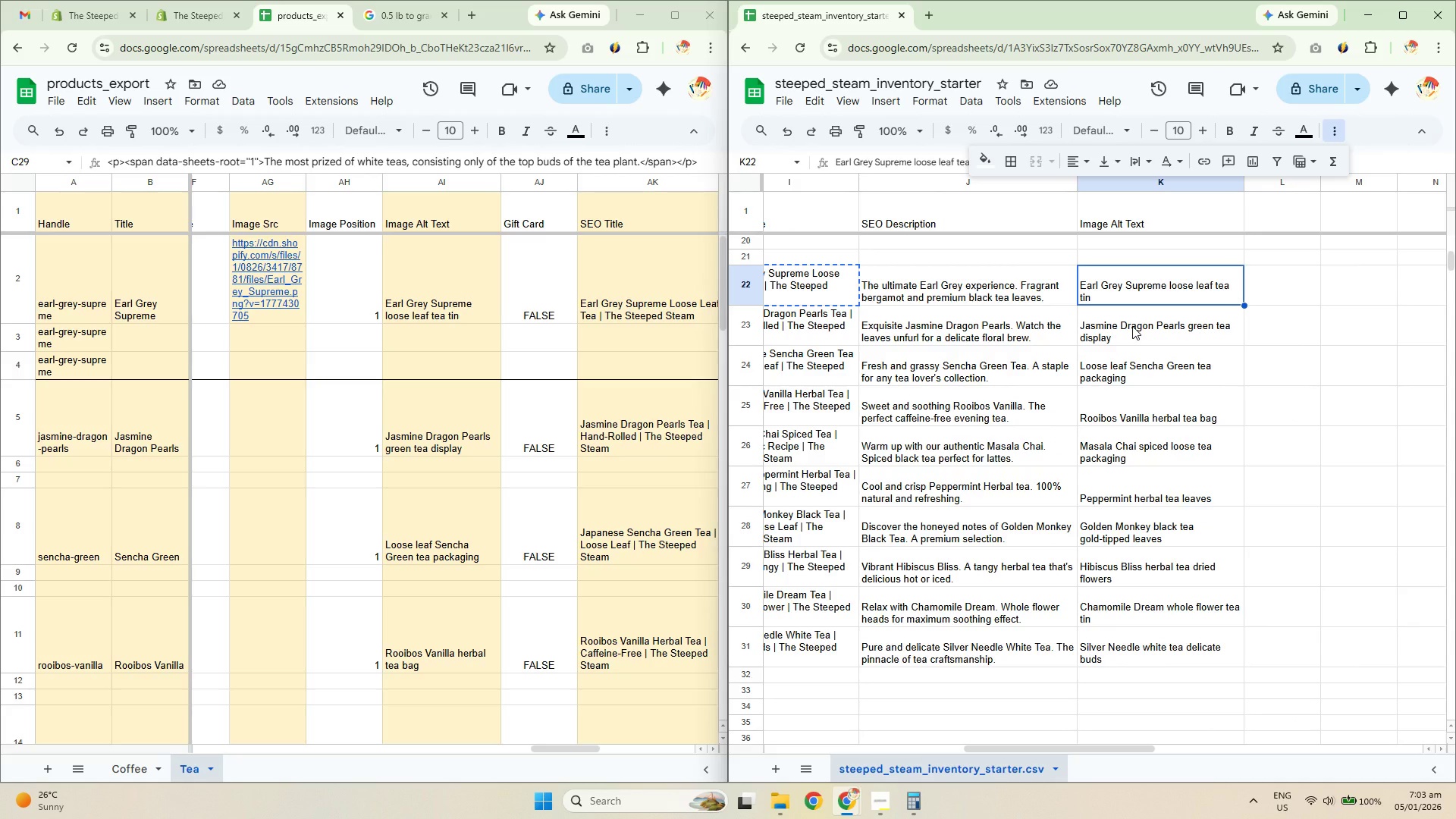 
left_click([1132, 326])
 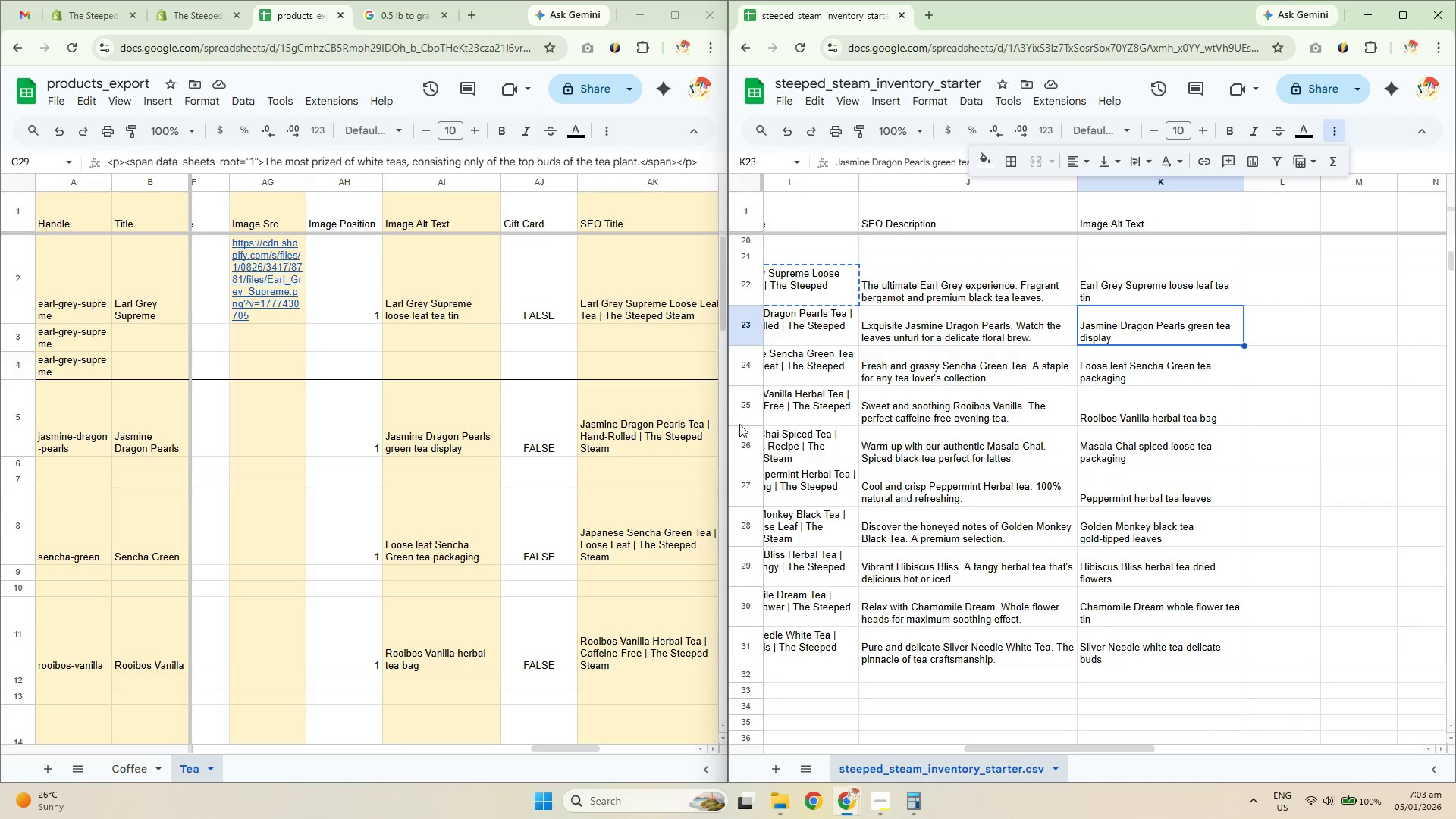 
scroll: coordinate [513, 432], scroll_direction: down, amount: 2.0
 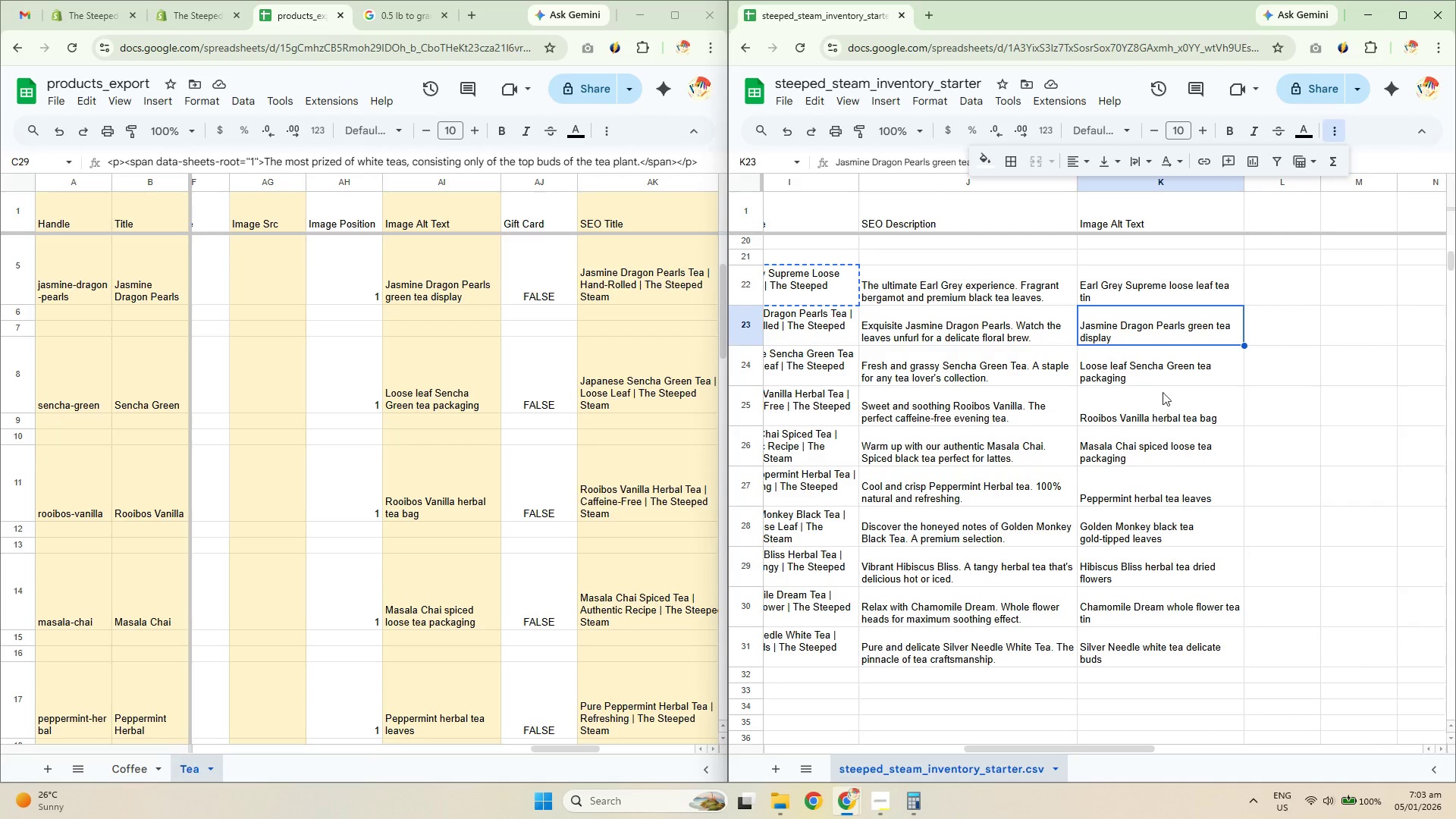 
double_click([1163, 415])
 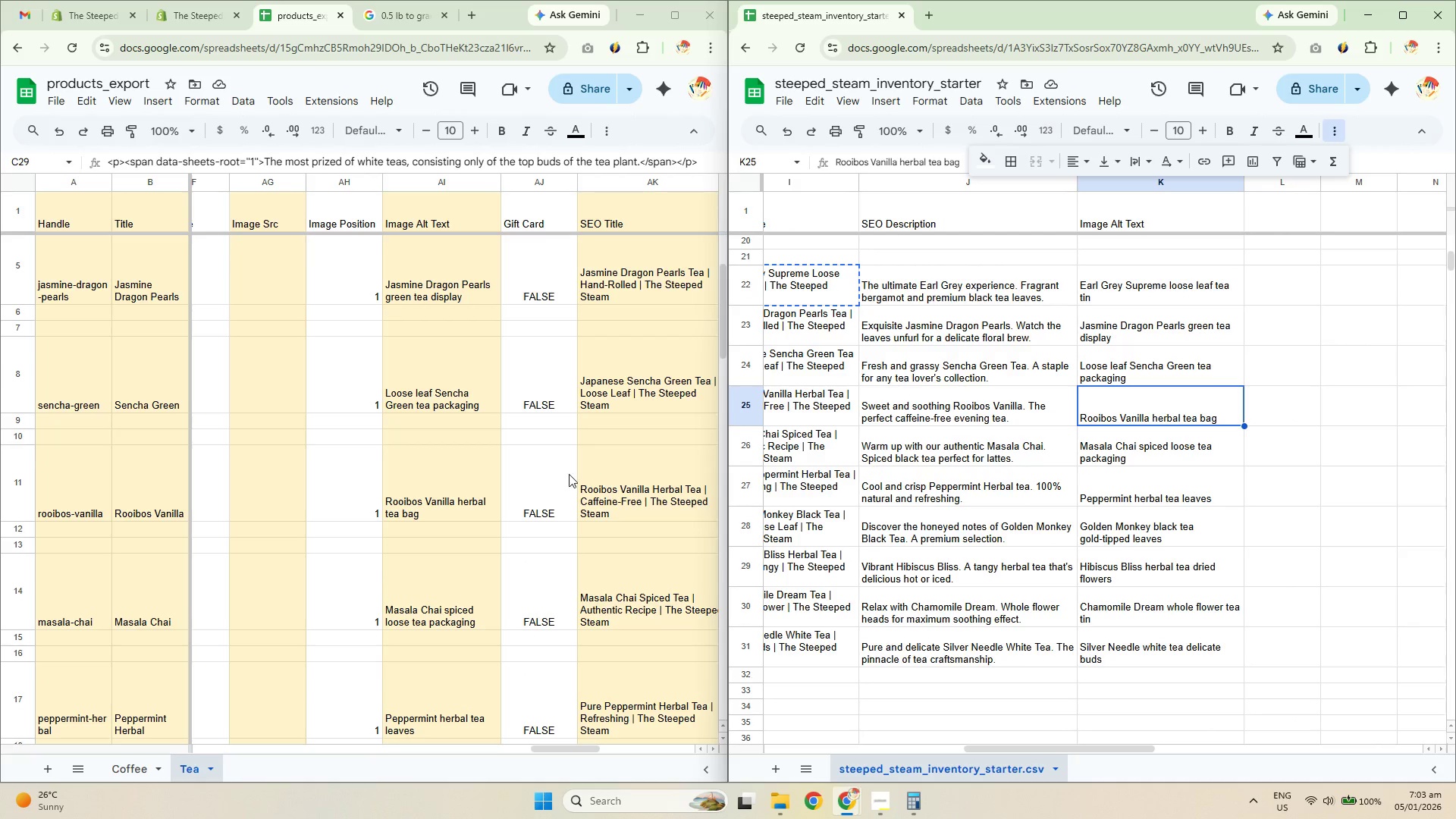 
scroll: coordinate [453, 458], scroll_direction: down, amount: 2.0
 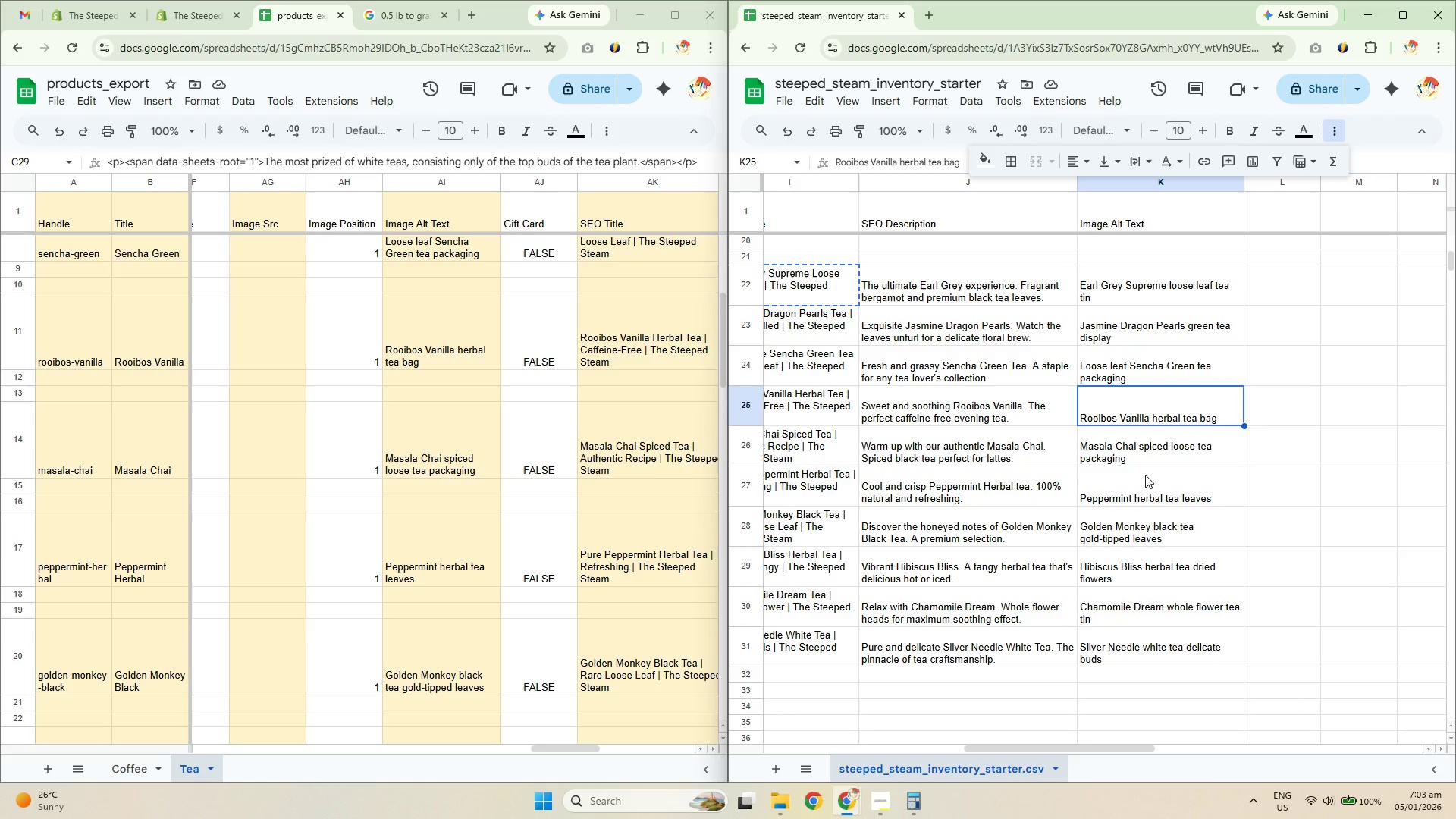 
double_click([1138, 526])
 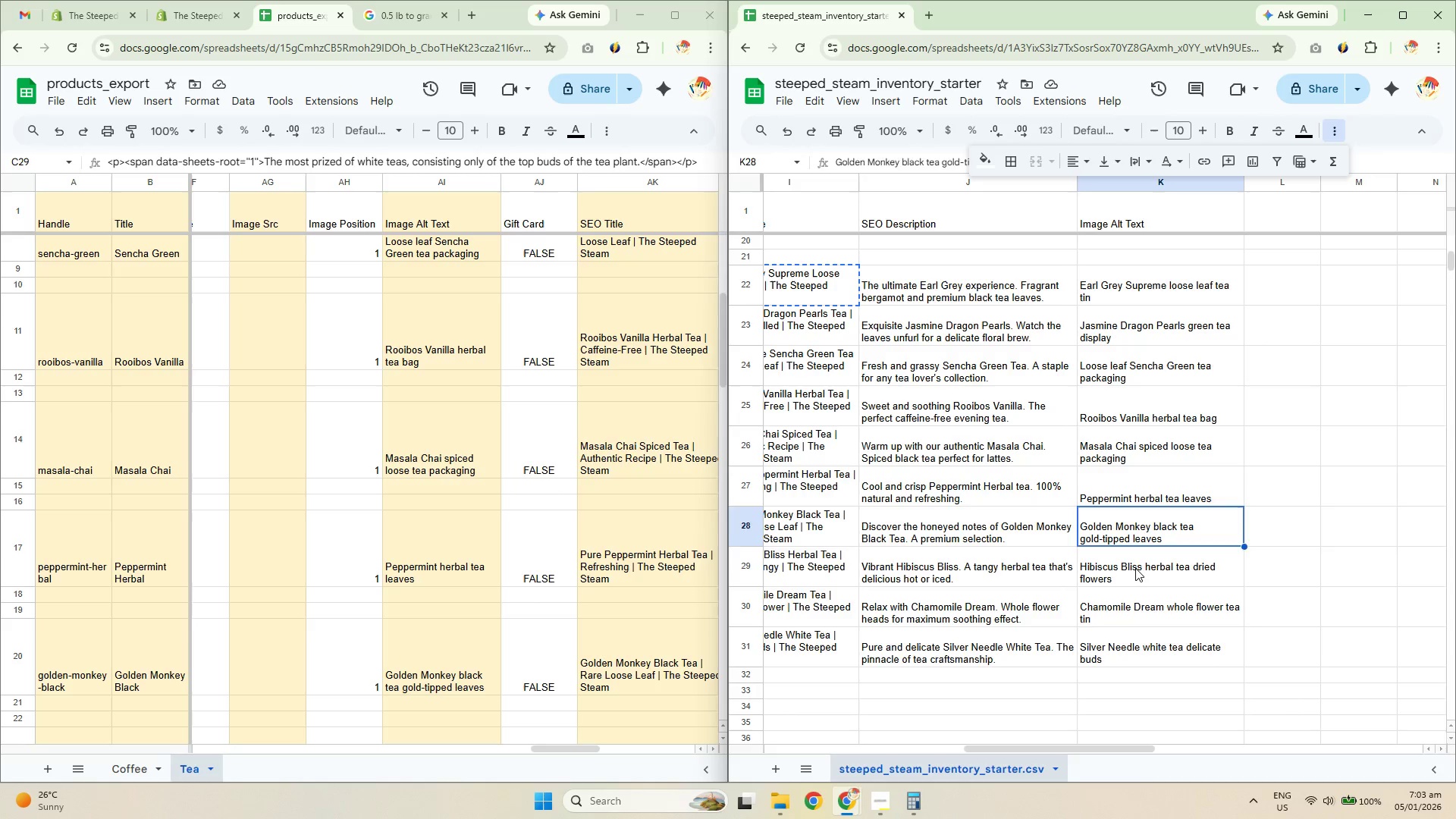 
triple_click([1135, 568])
 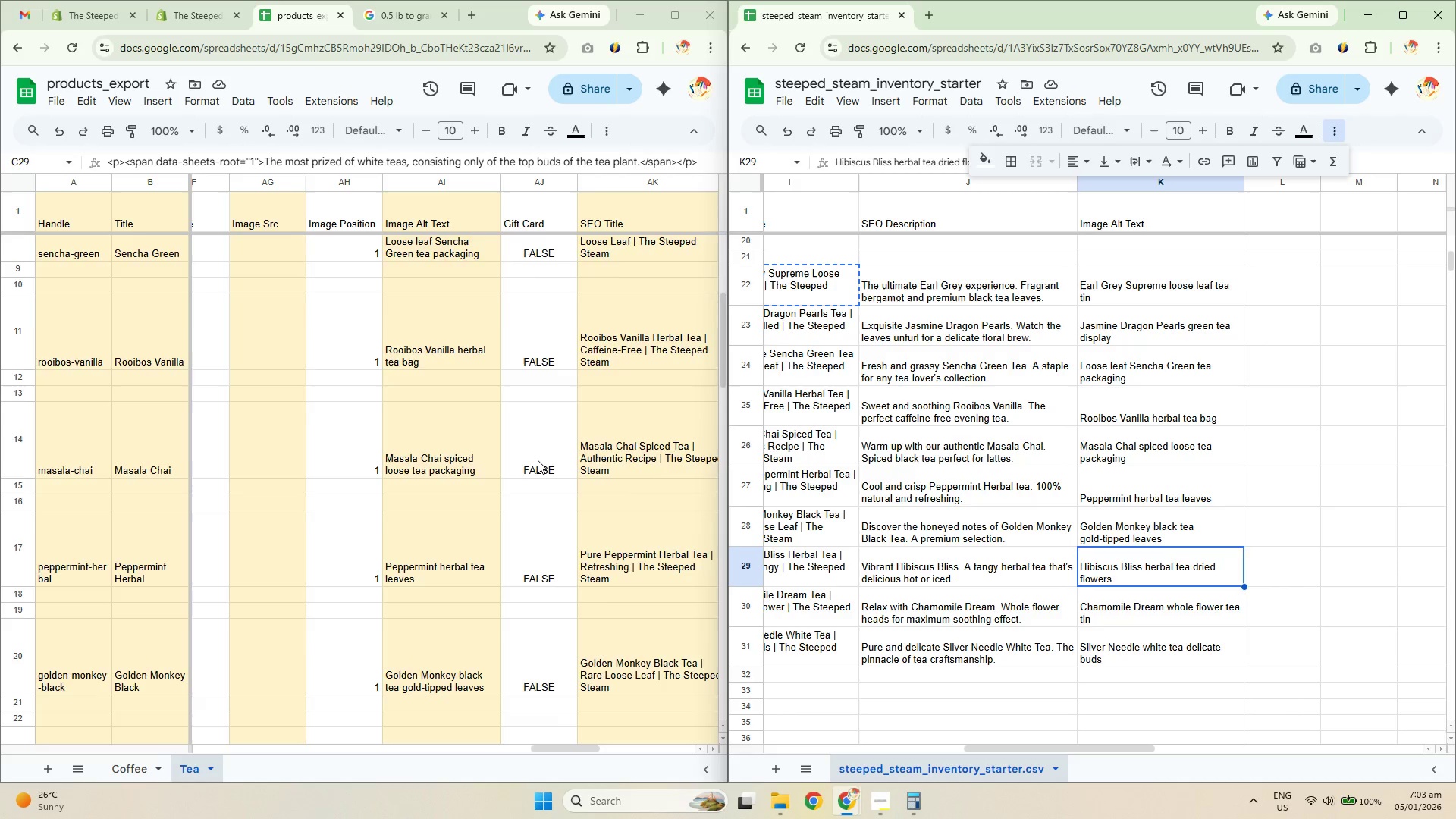 
scroll: coordinate [453, 452], scroll_direction: down, amount: 3.0
 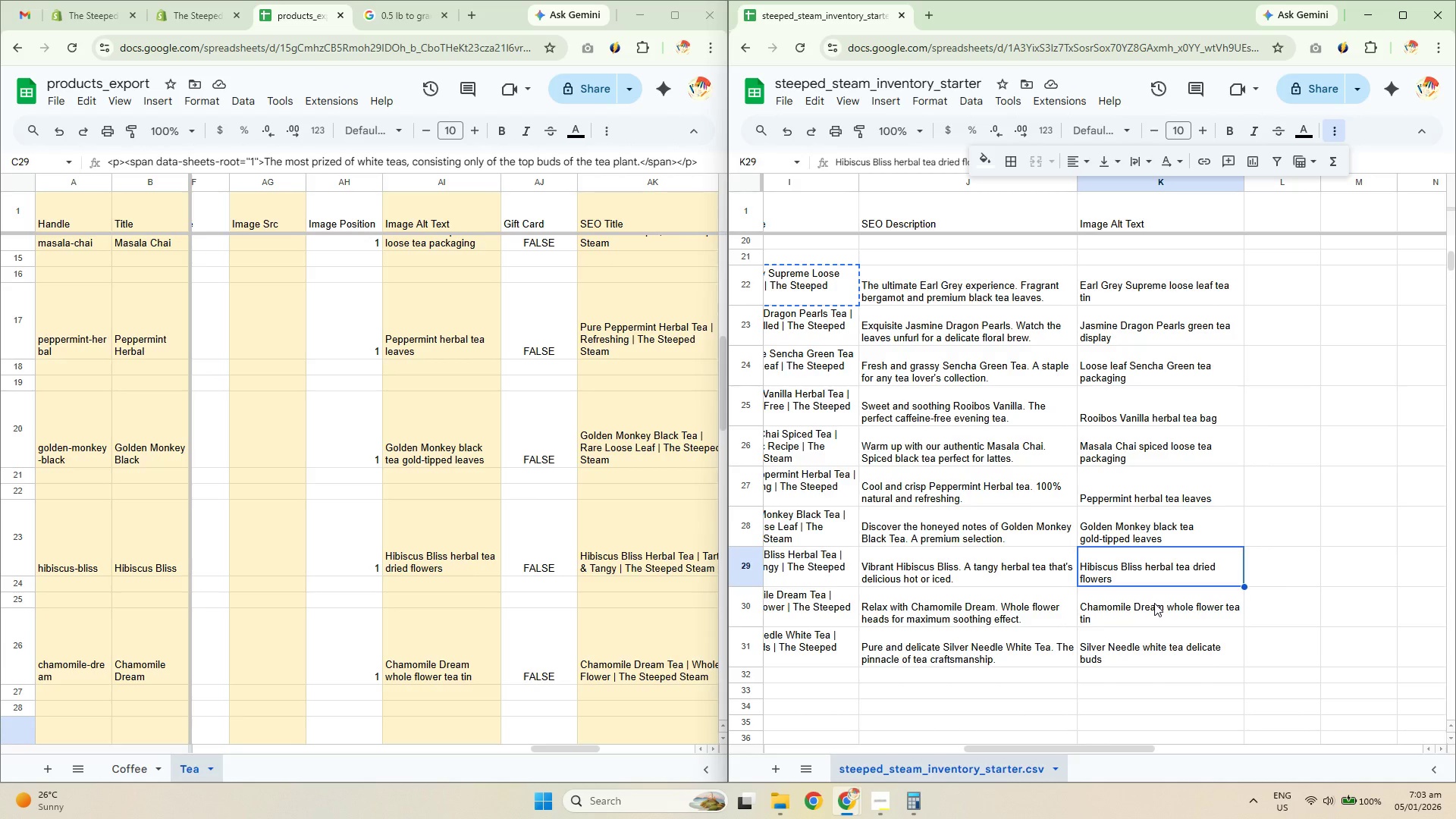 
double_click([1138, 652])
 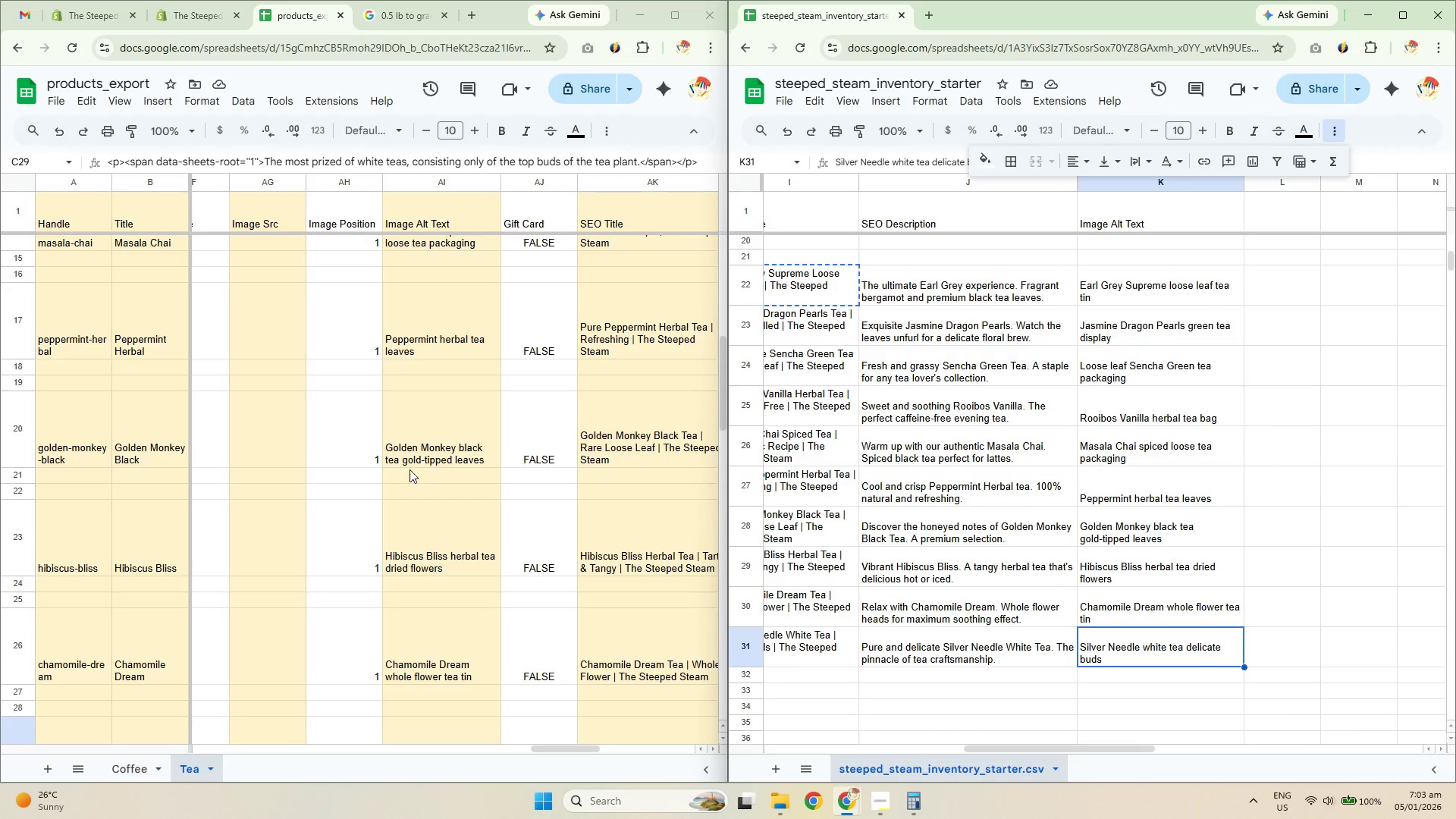 
scroll: coordinate [410, 462], scroll_direction: down, amount: 3.0
 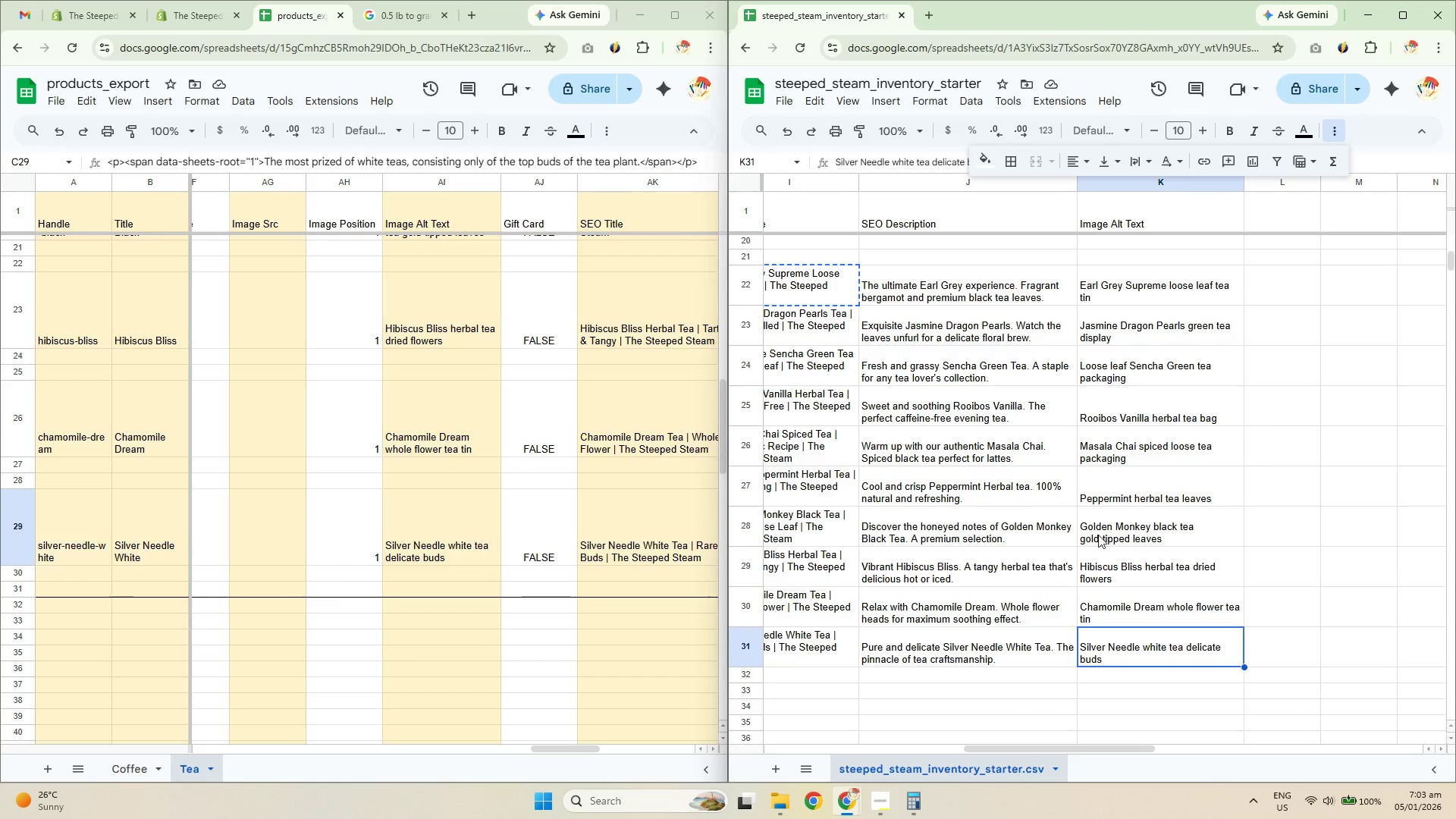 
left_click([1161, 610])
 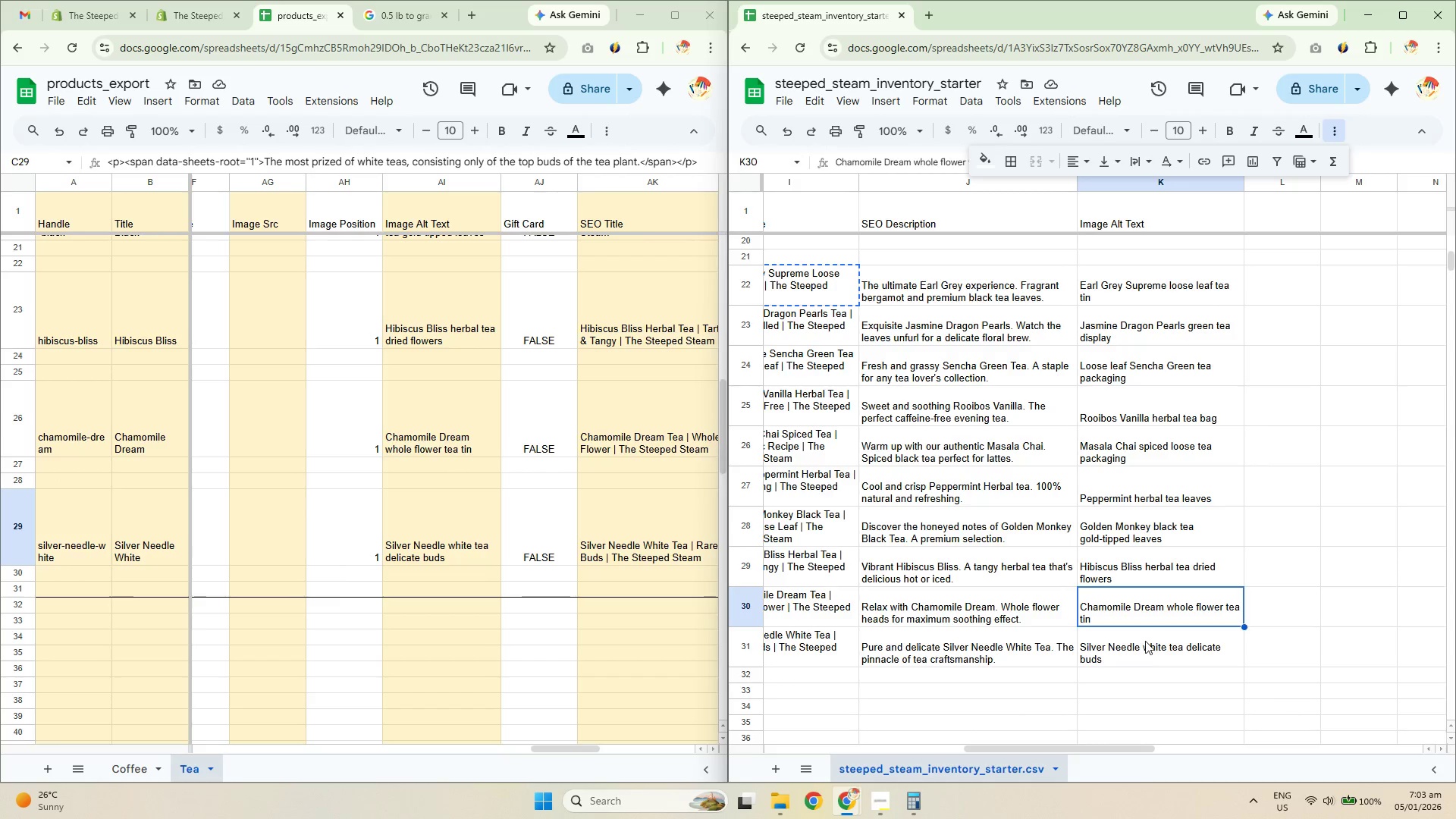 
left_click([1144, 649])
 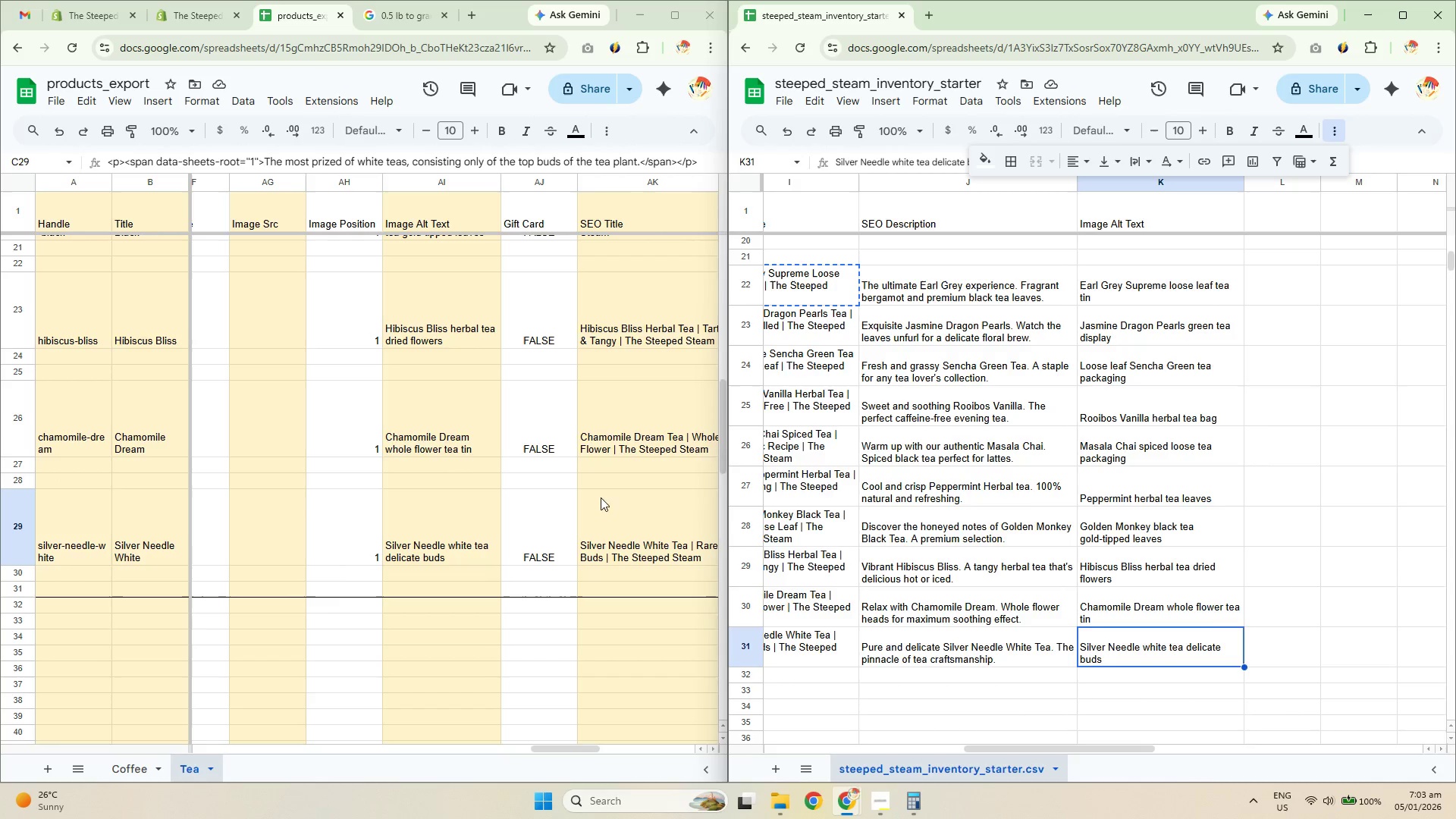 
scroll: coordinate [507, 452], scroll_direction: up, amount: 6.0
 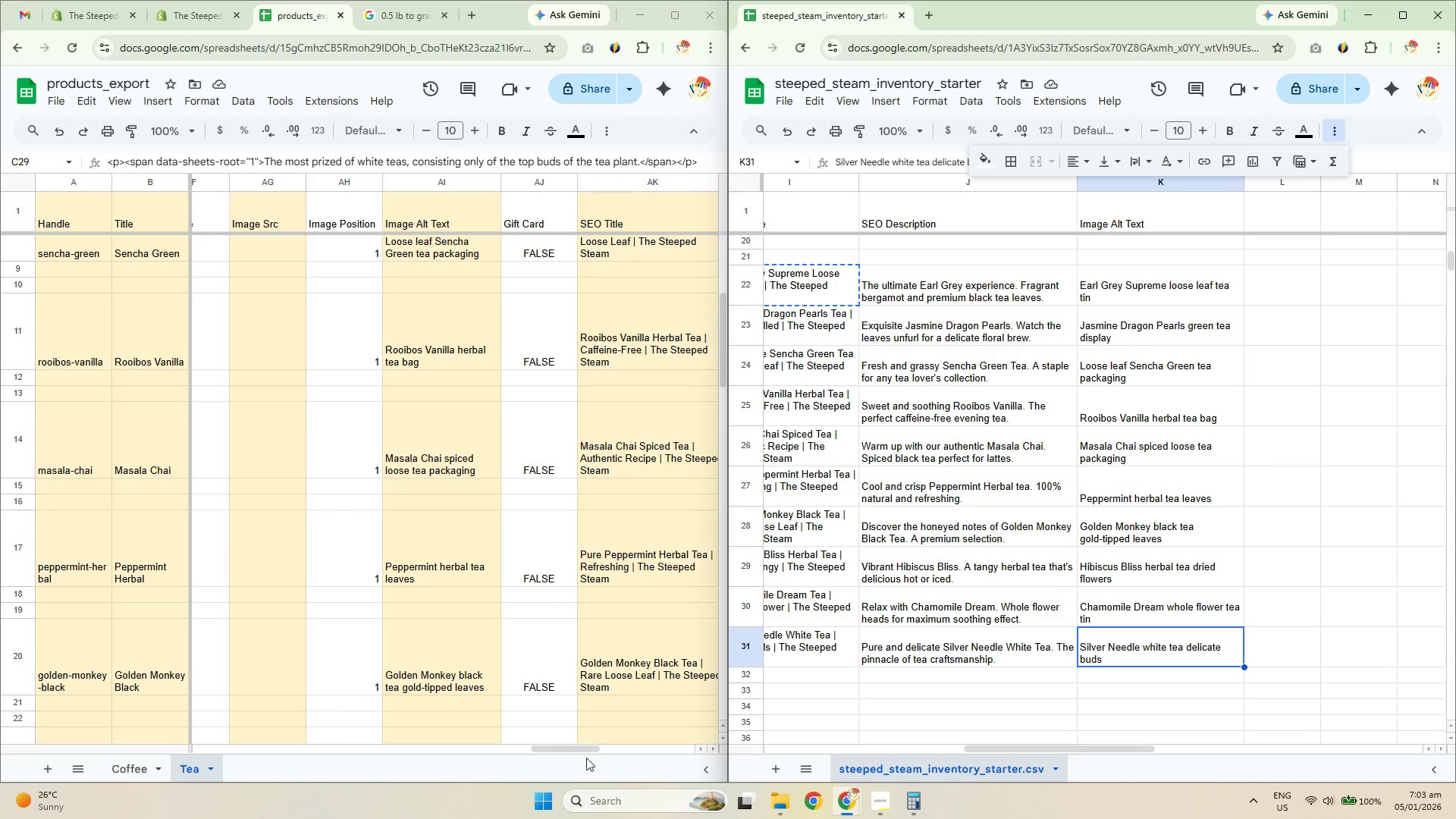 
left_click_drag(start_coordinate=[580, 750], to_coordinate=[598, 752])
 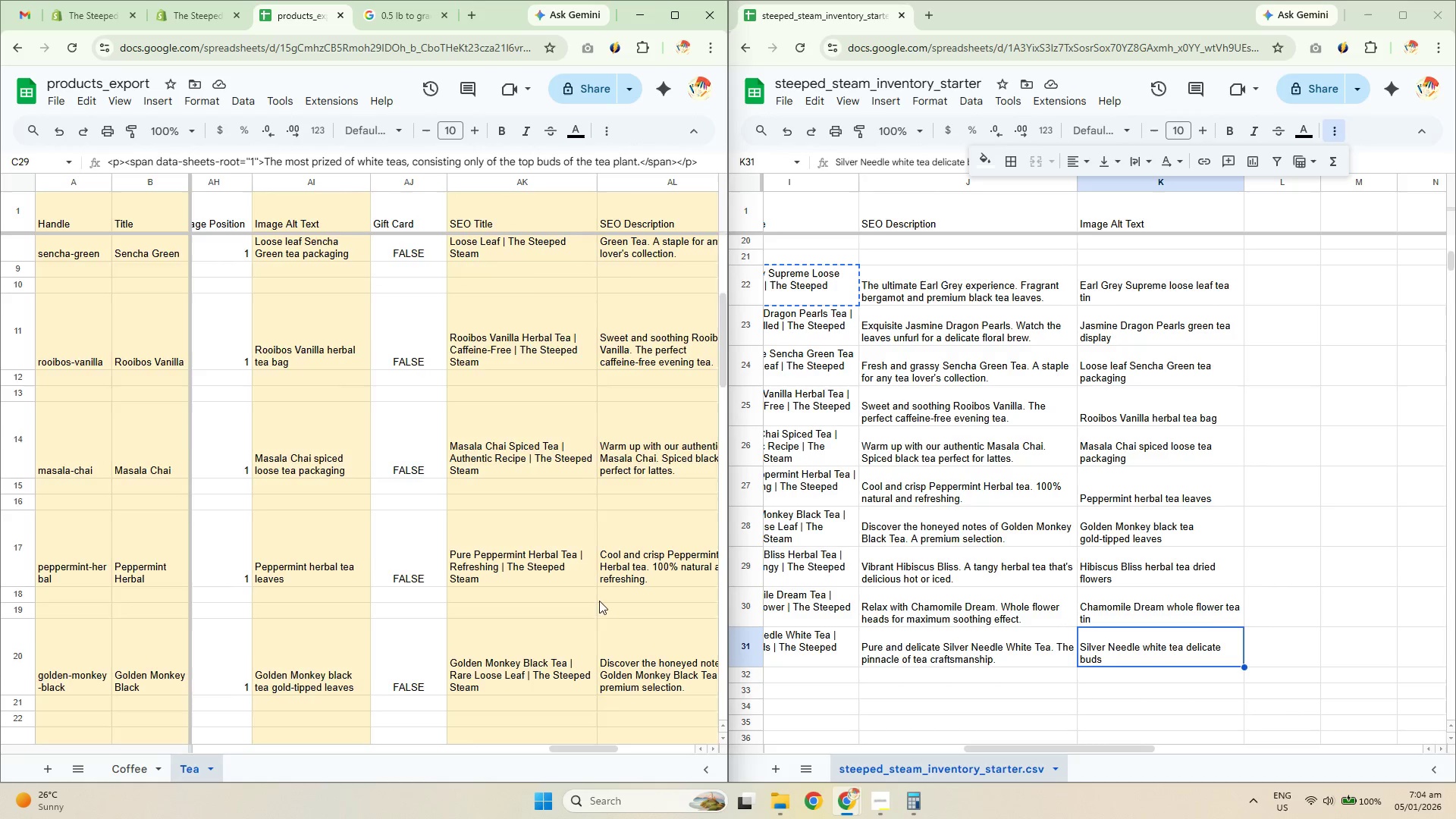 
scroll: coordinate [587, 566], scroll_direction: up, amount: 2.0
 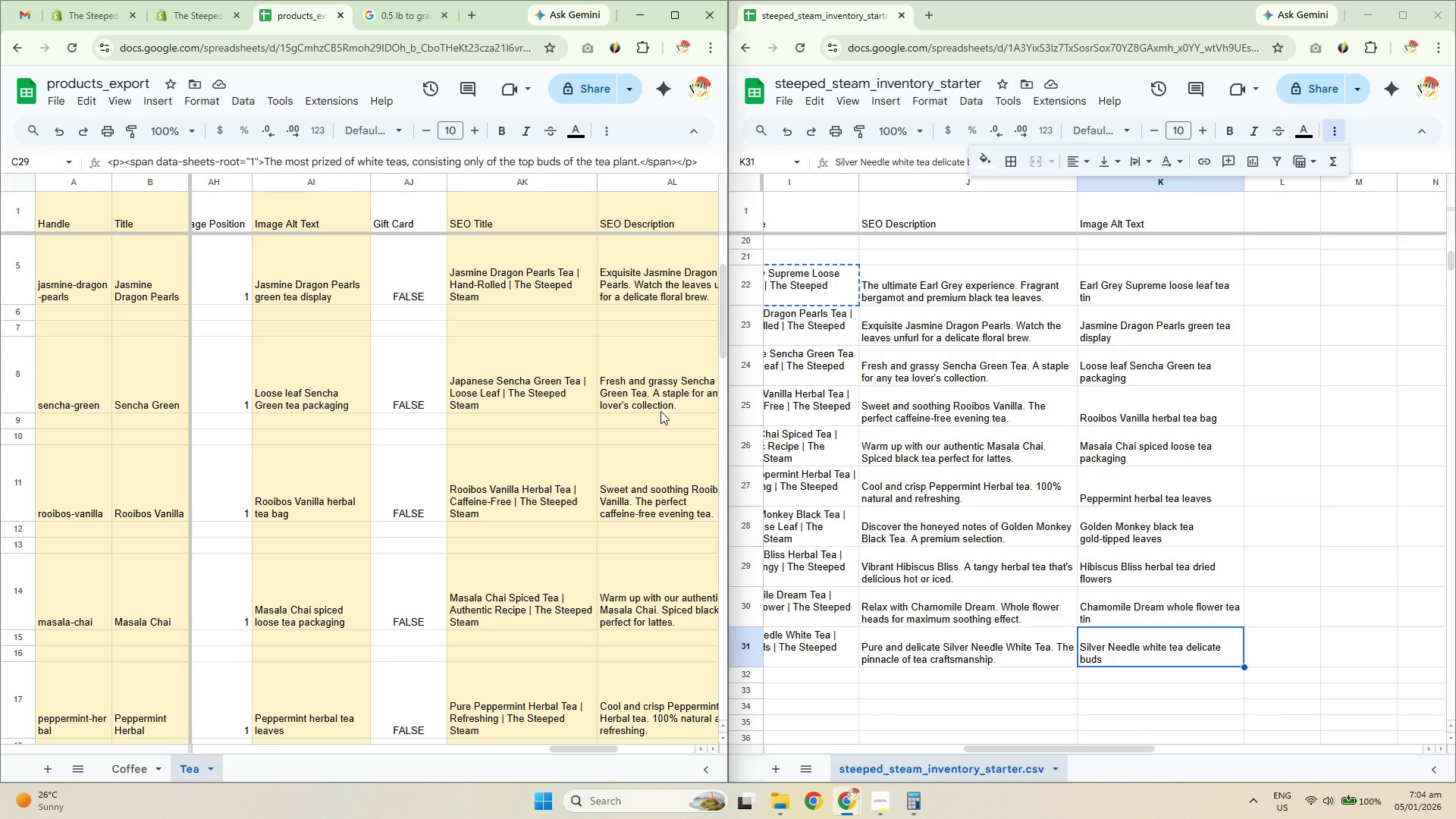 
left_click([967, 290])
 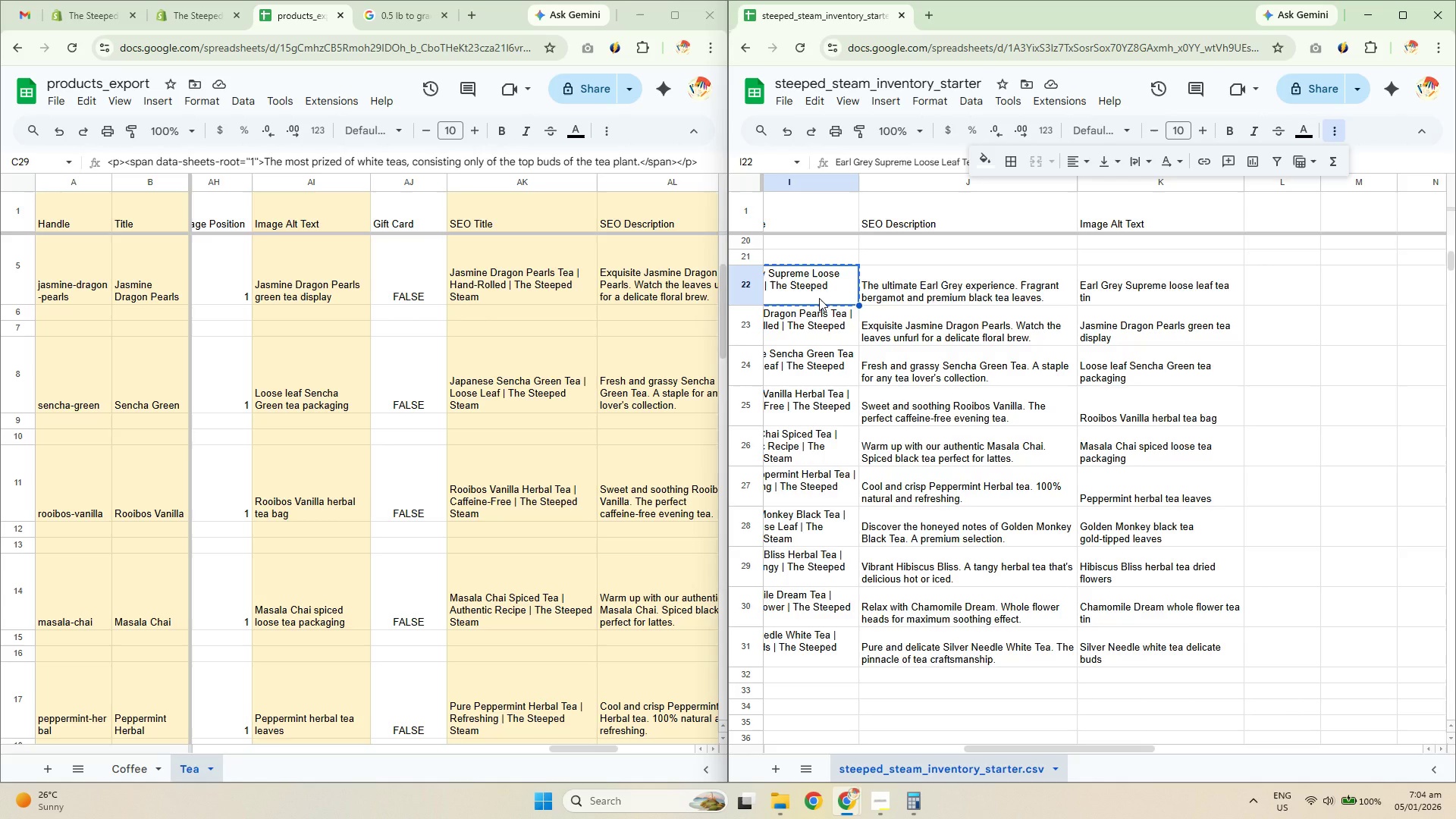 
key(ArrowLeft)
 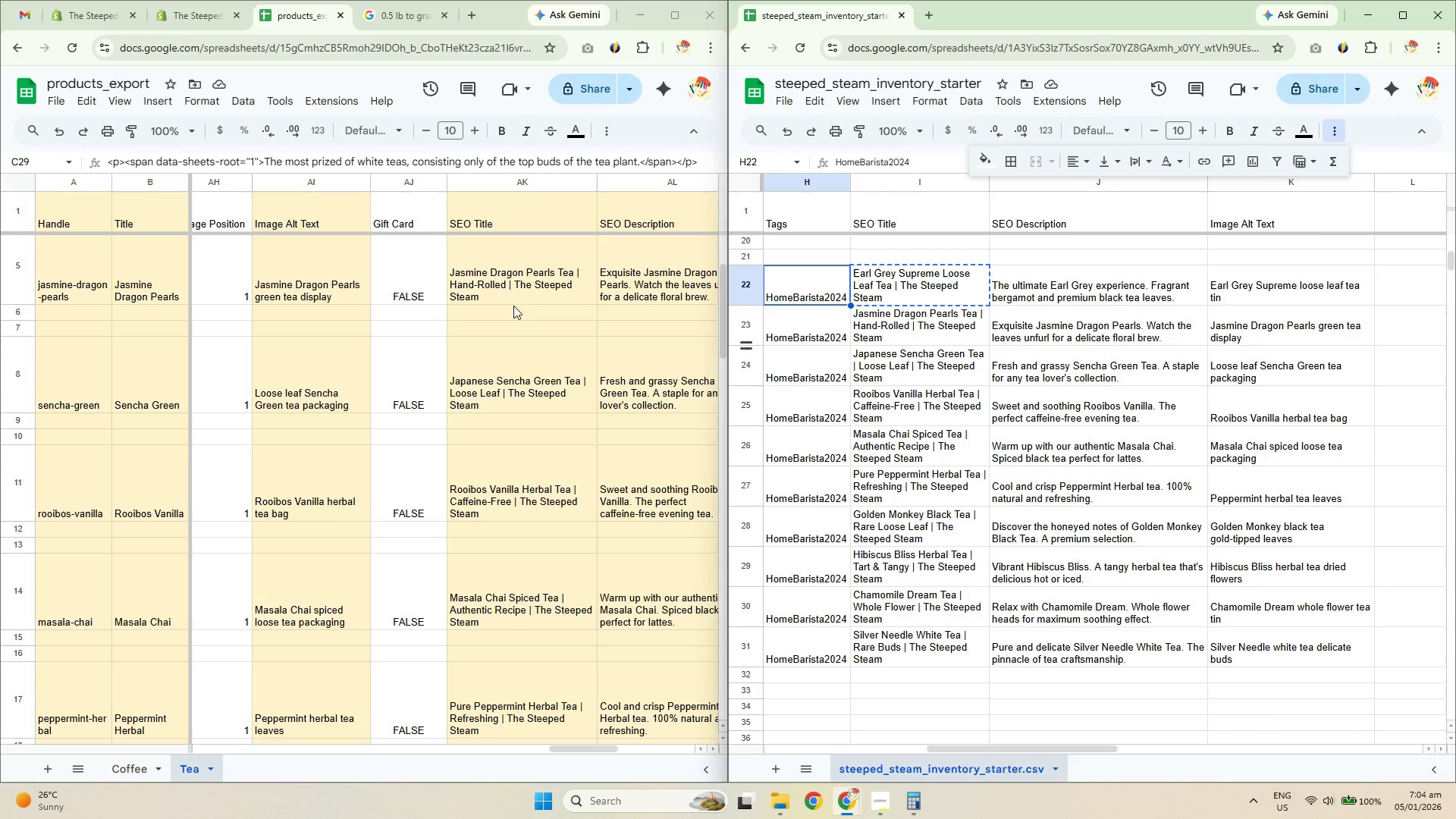 
left_click([934, 283])
 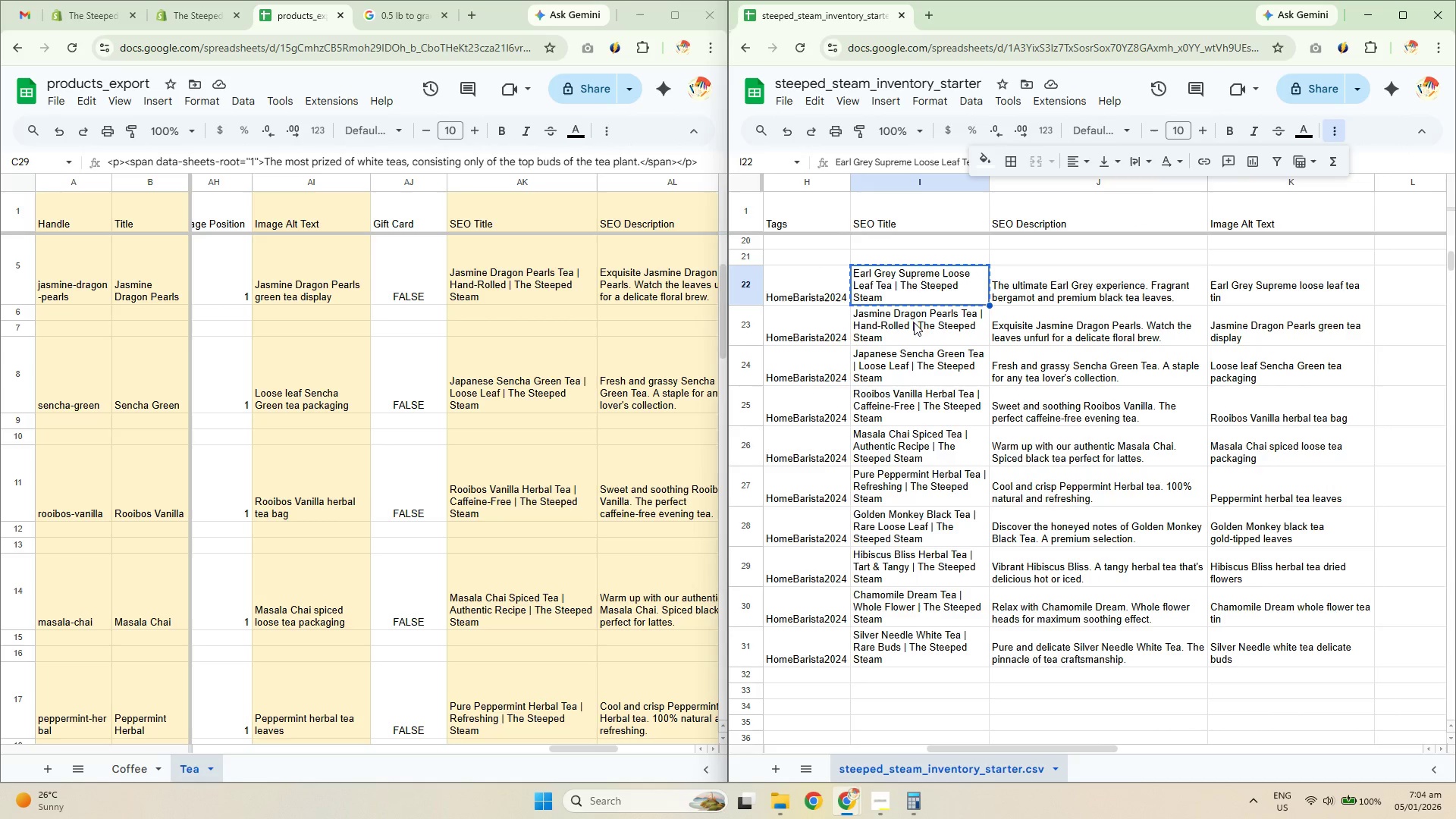 
left_click([915, 322])
 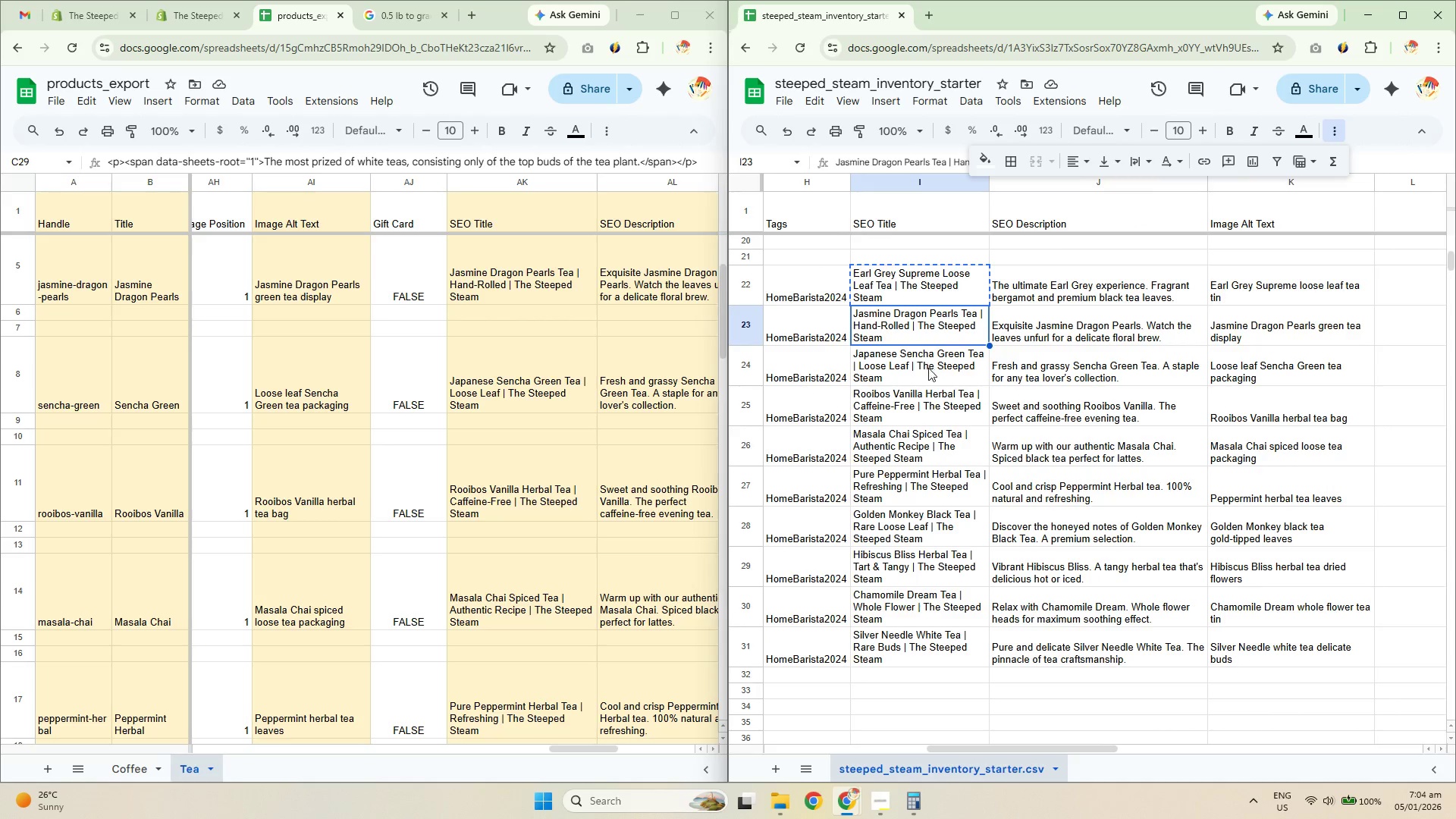 
left_click([928, 368])
 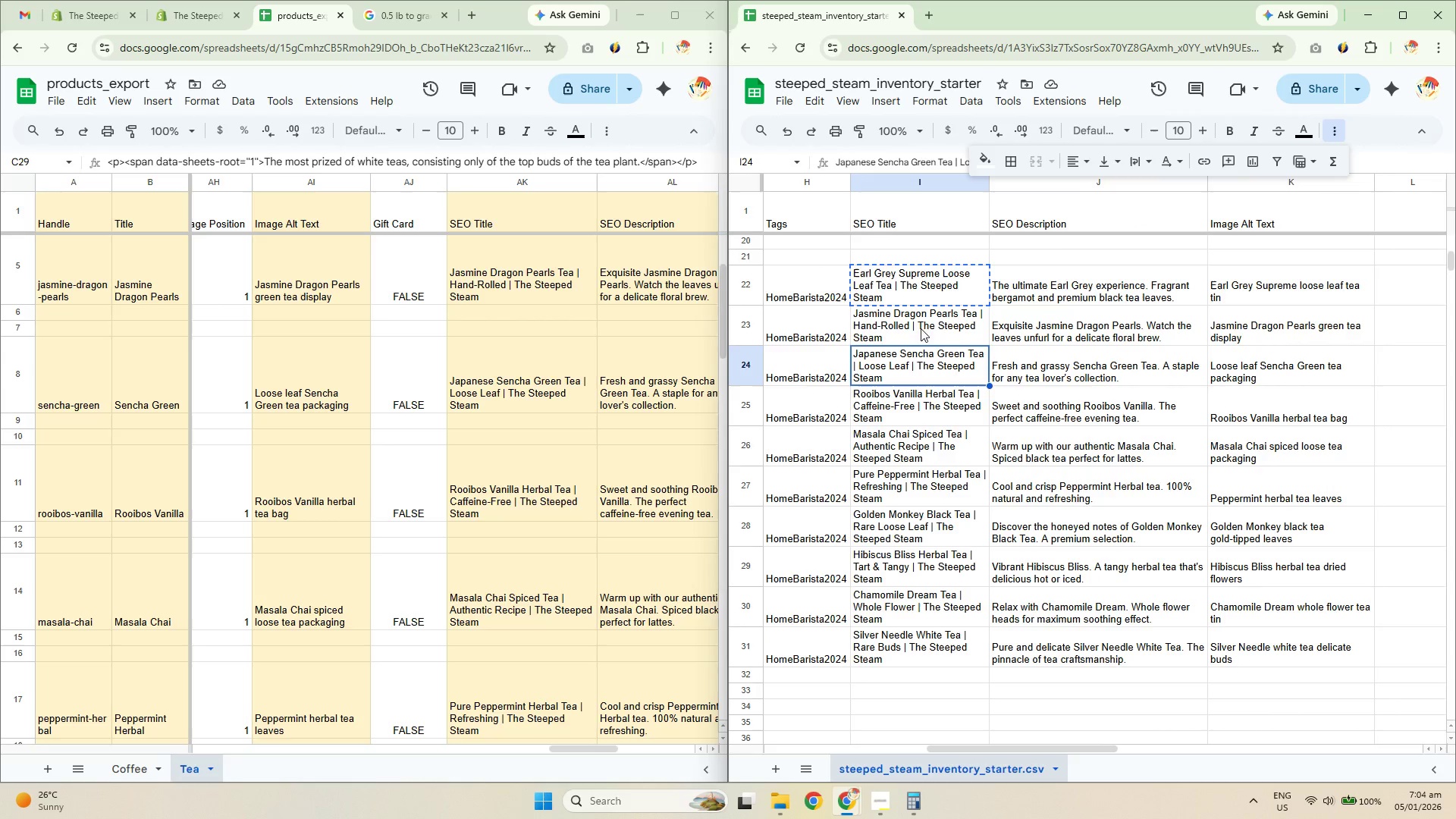 
left_click([915, 322])
 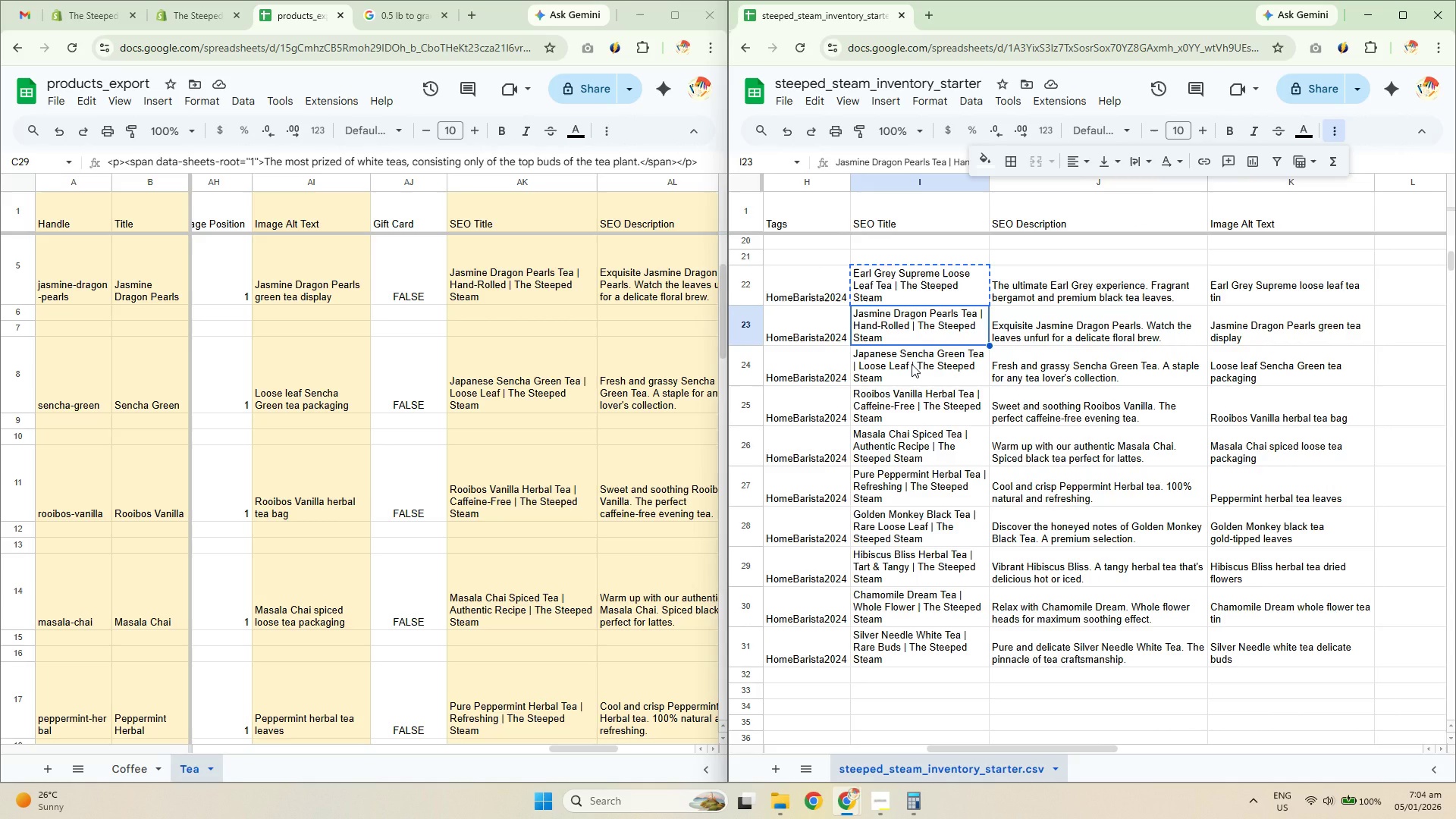 
wait(9.2)
 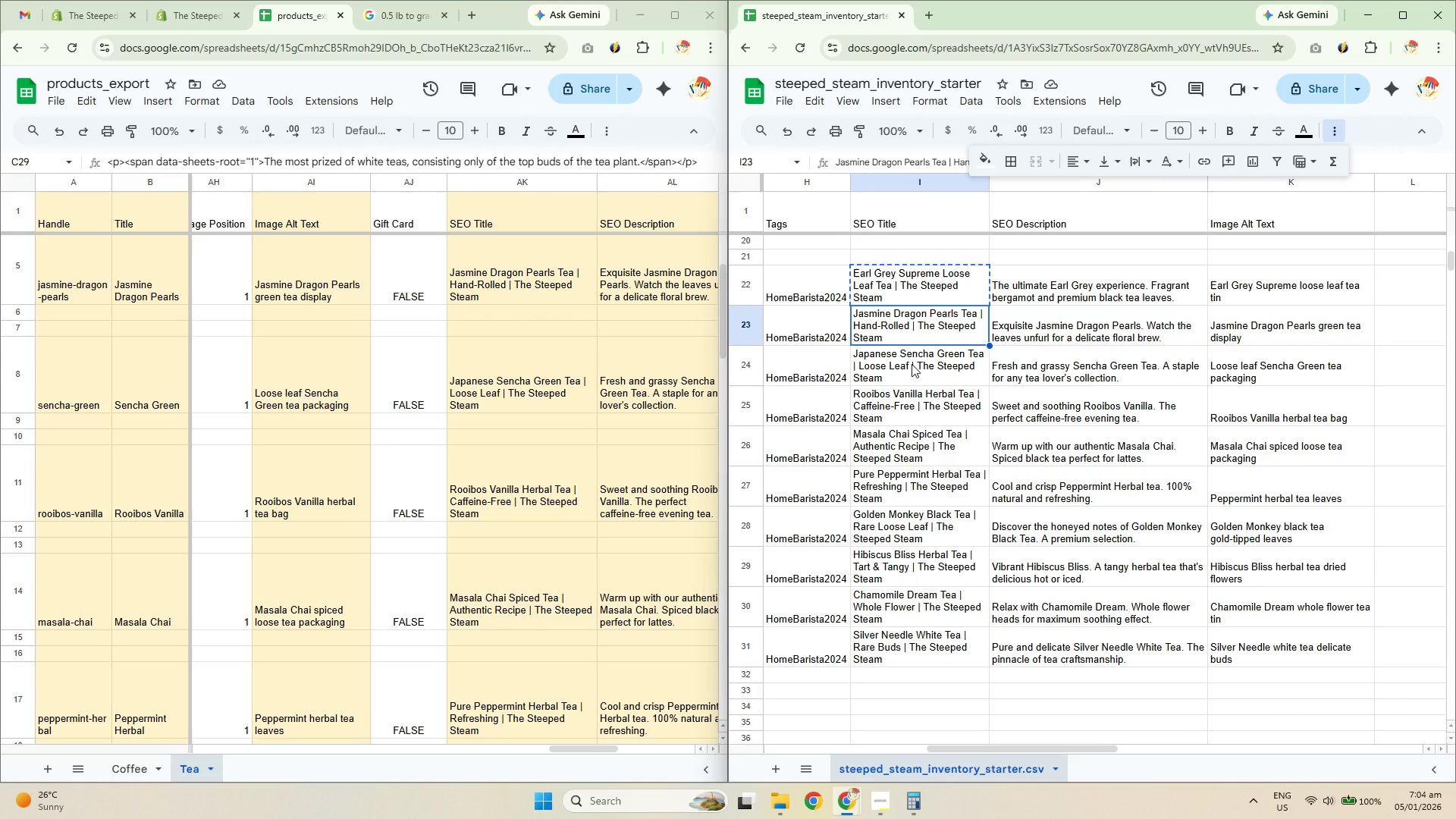 
scroll: coordinate [541, 324], scroll_direction: up, amount: 4.0
 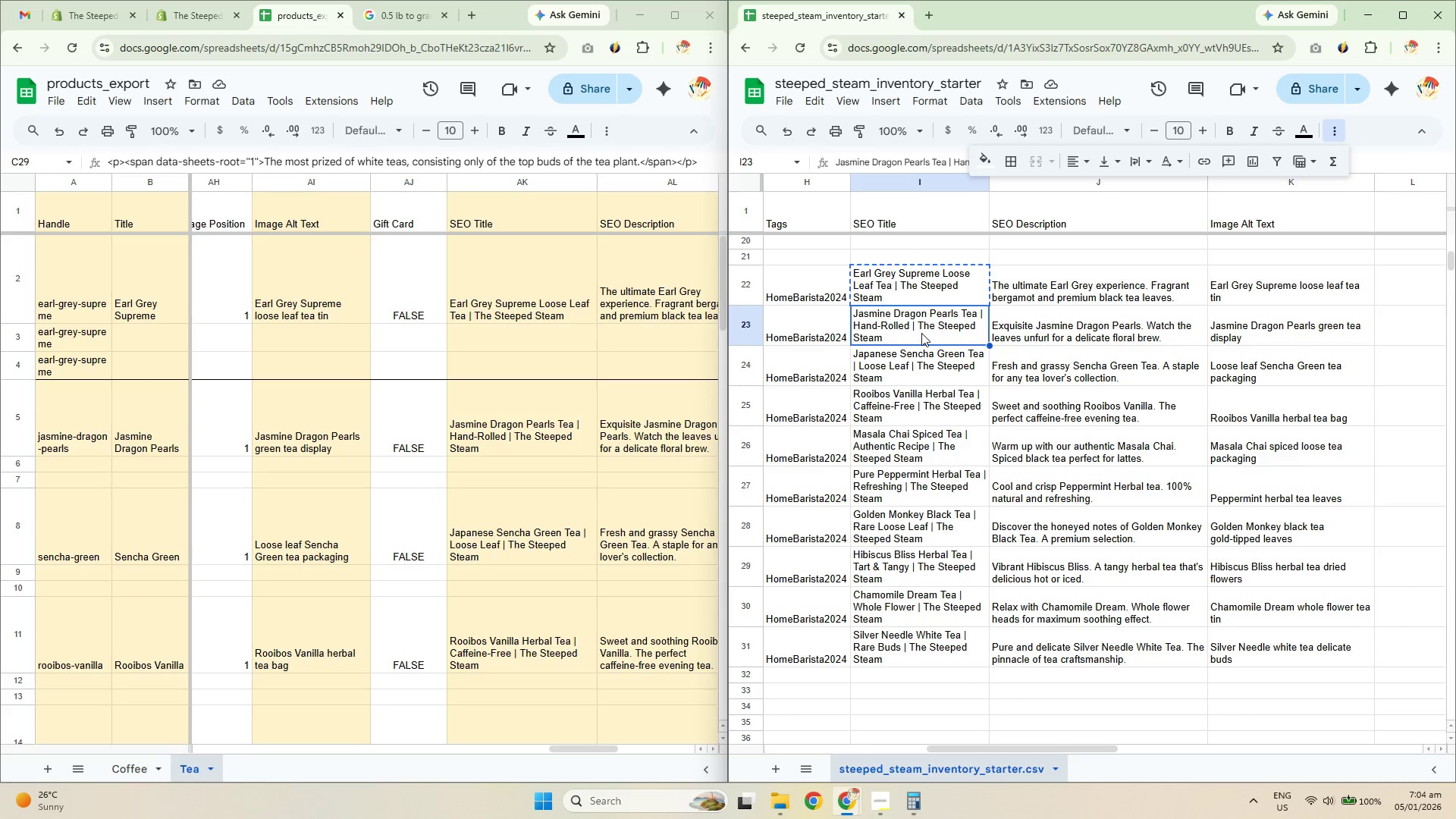 
left_click([523, 423])
 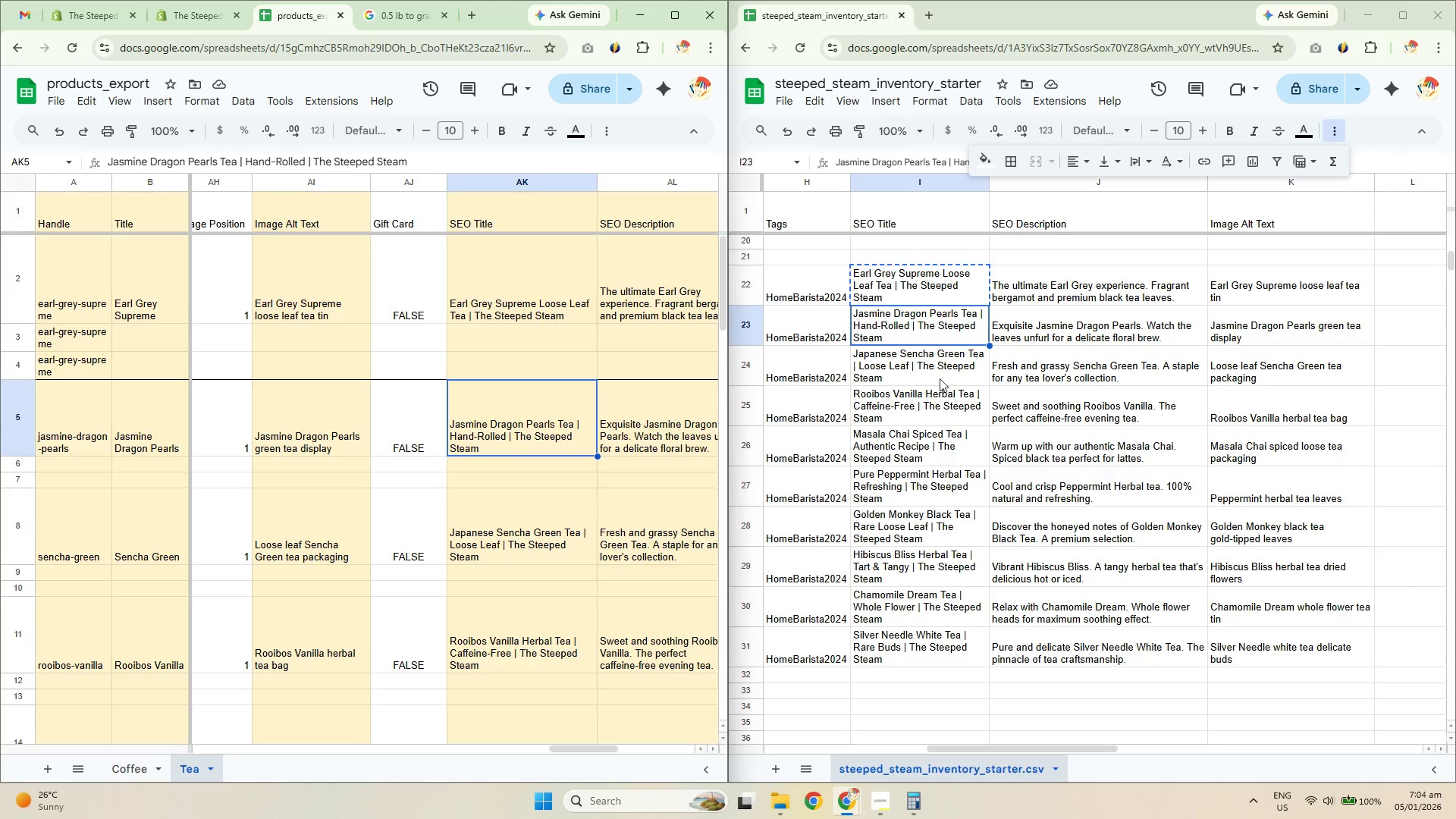 
double_click([523, 515])
 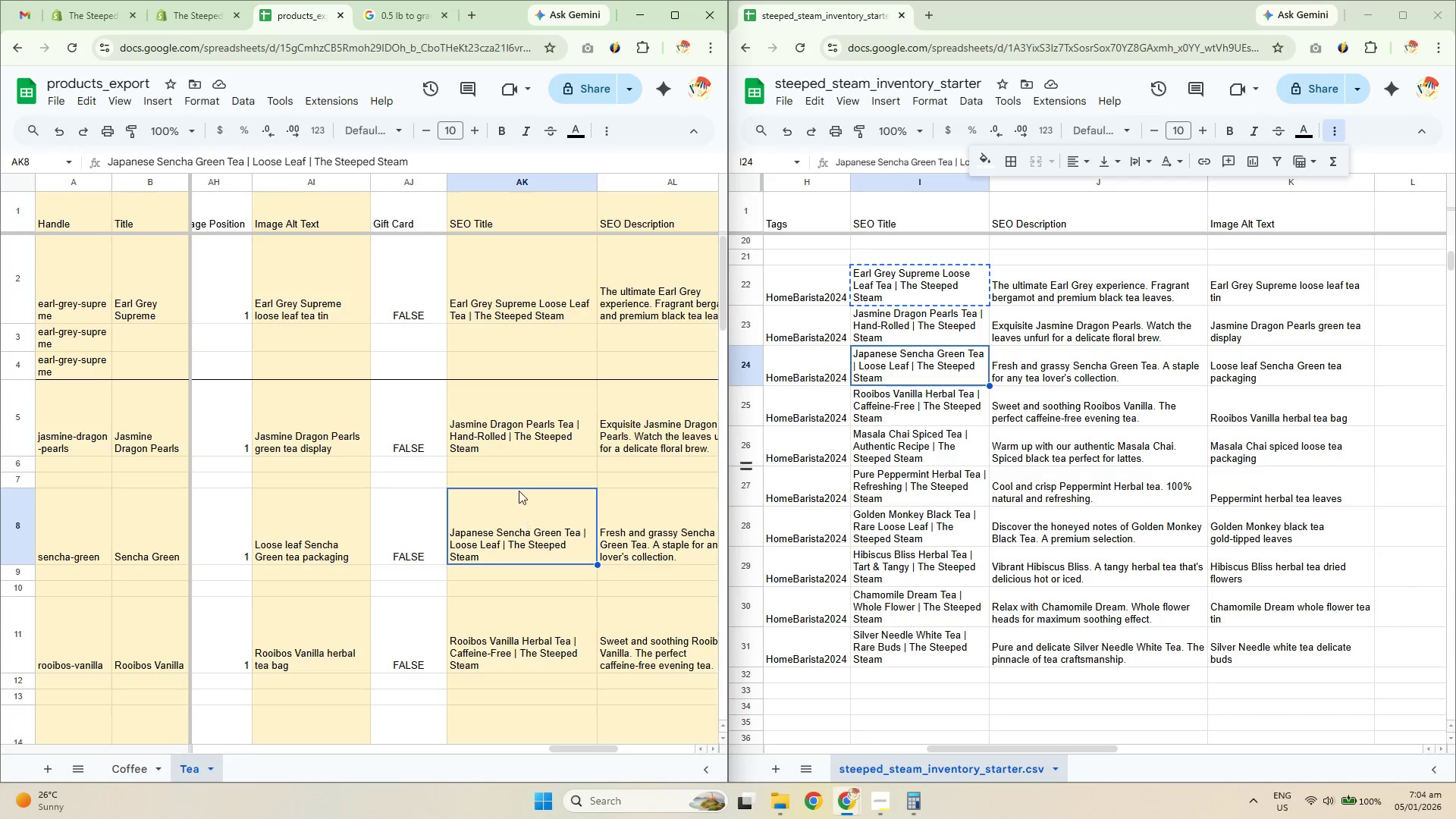 
scroll: coordinate [519, 489], scroll_direction: down, amount: 1.0
 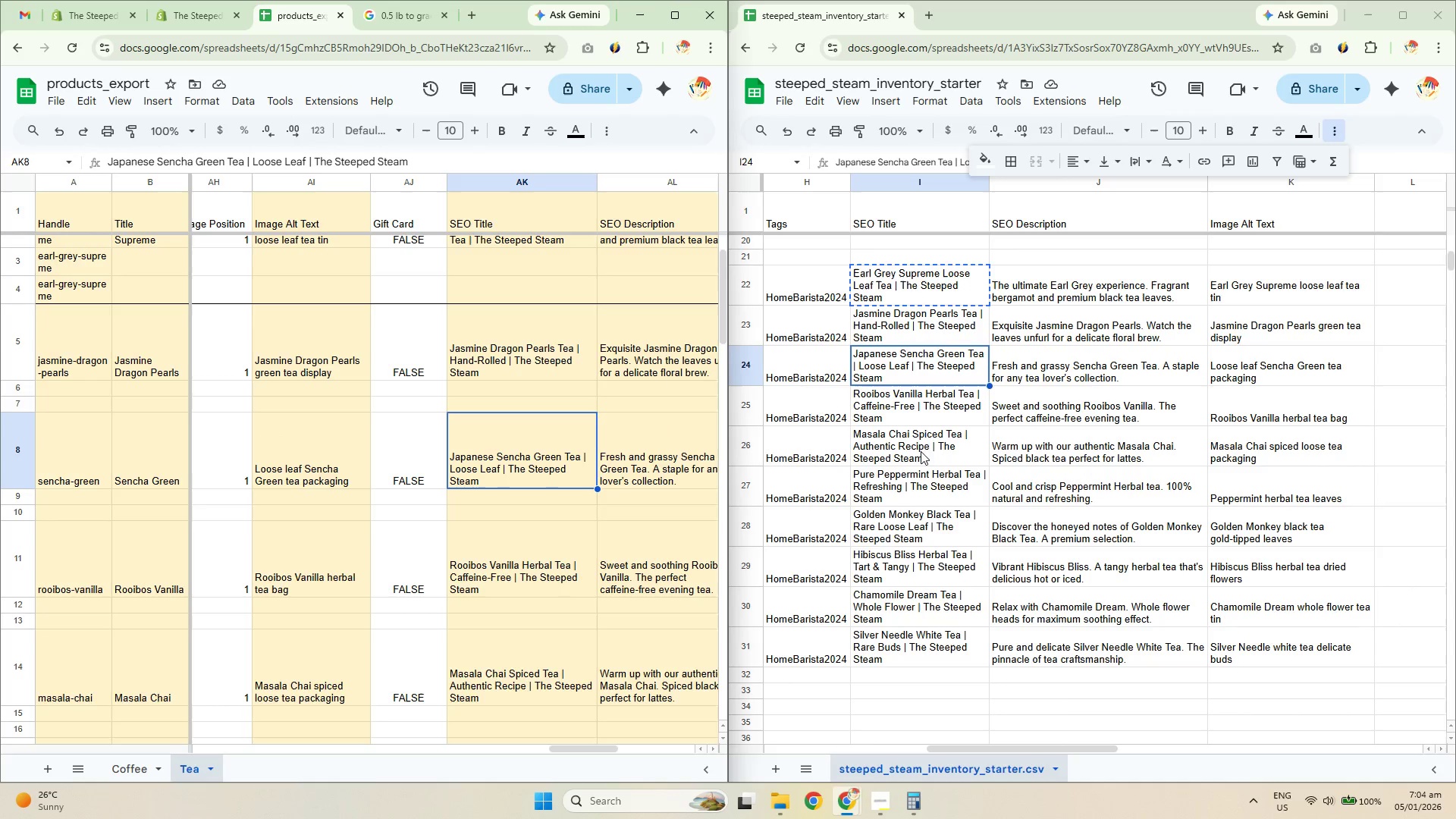 
left_click([909, 404])
 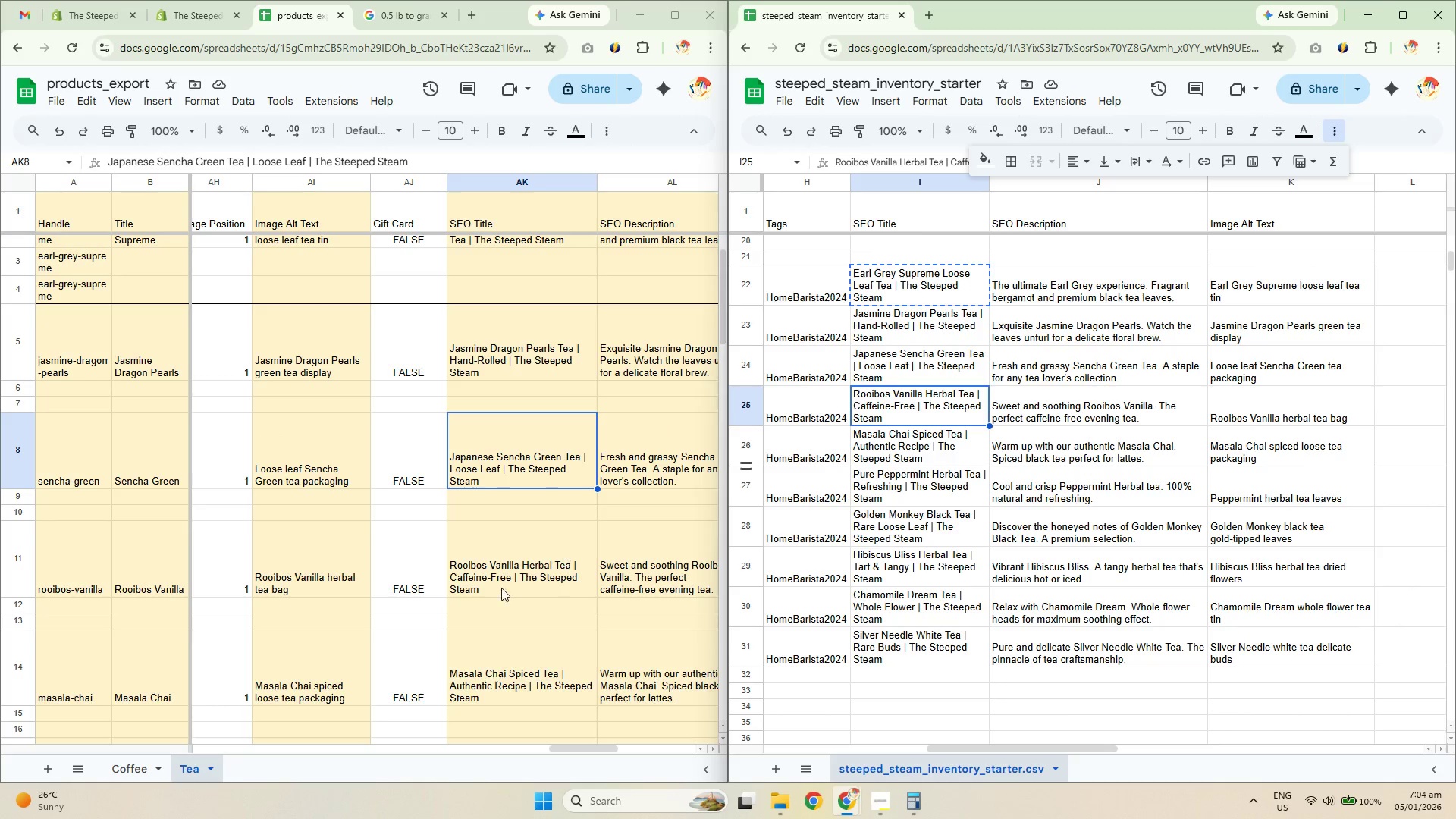 
left_click([483, 460])
 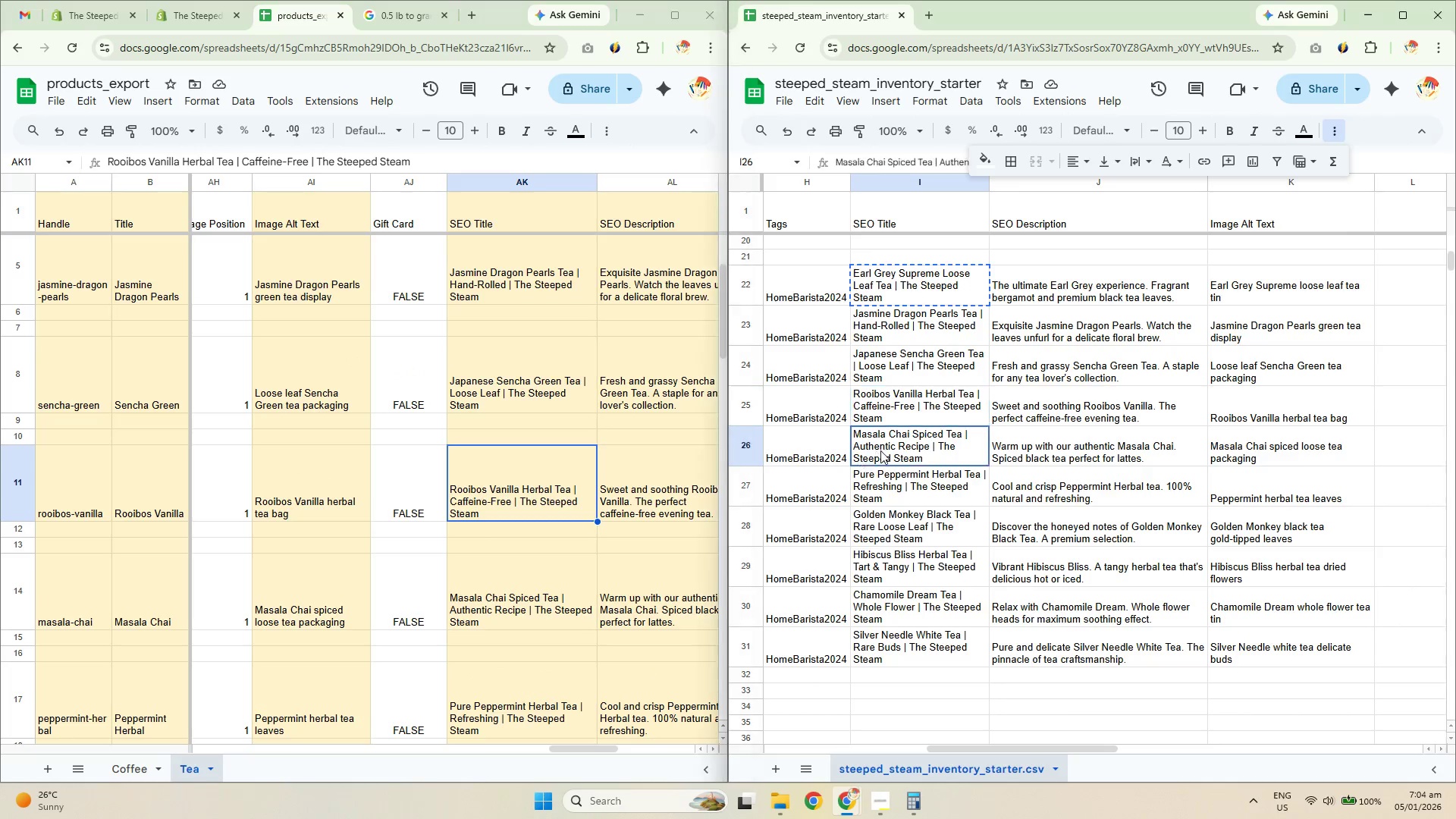 
scroll: coordinate [500, 543], scroll_direction: down, amount: 1.0
 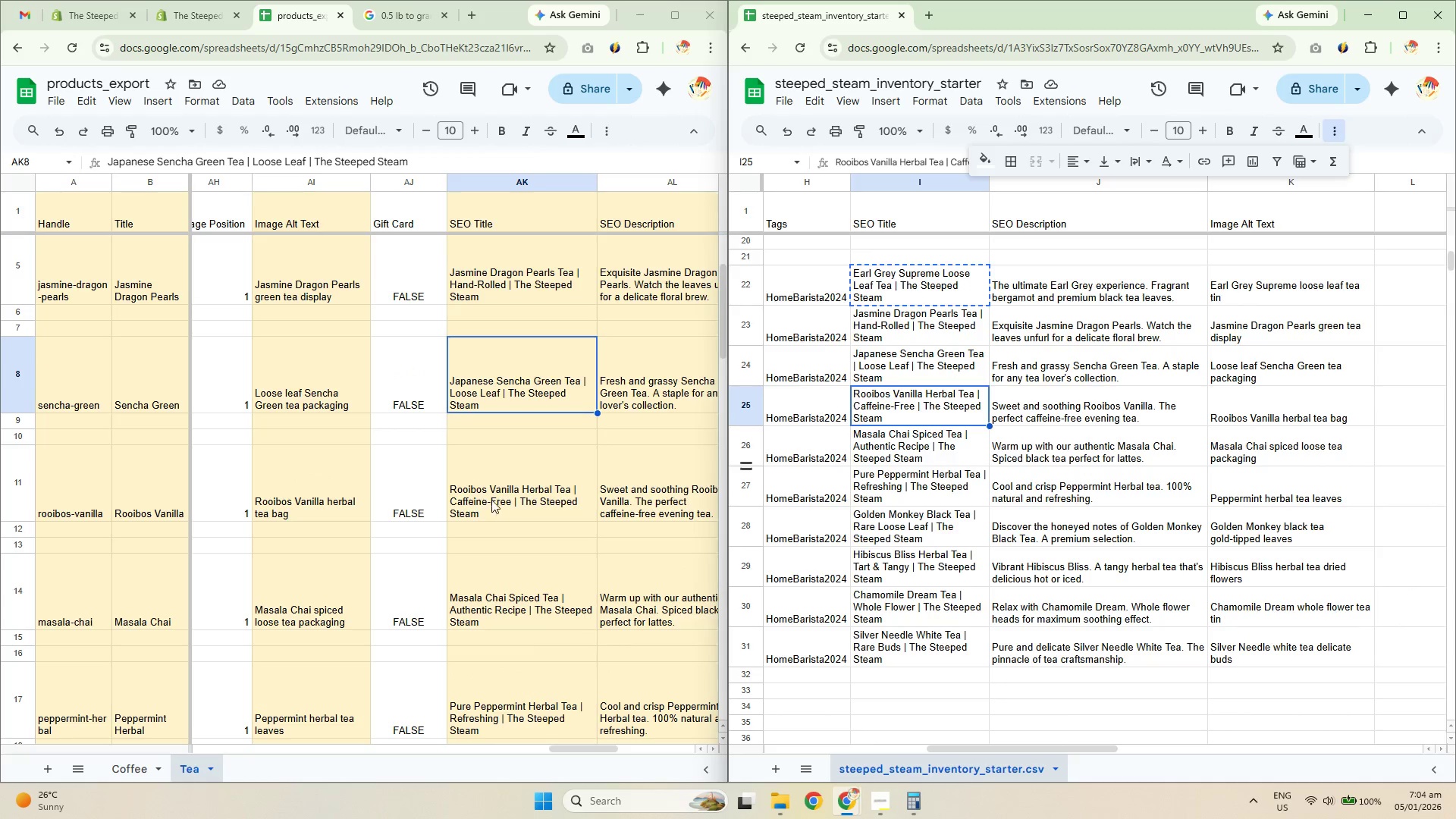 
double_click([557, 604])
 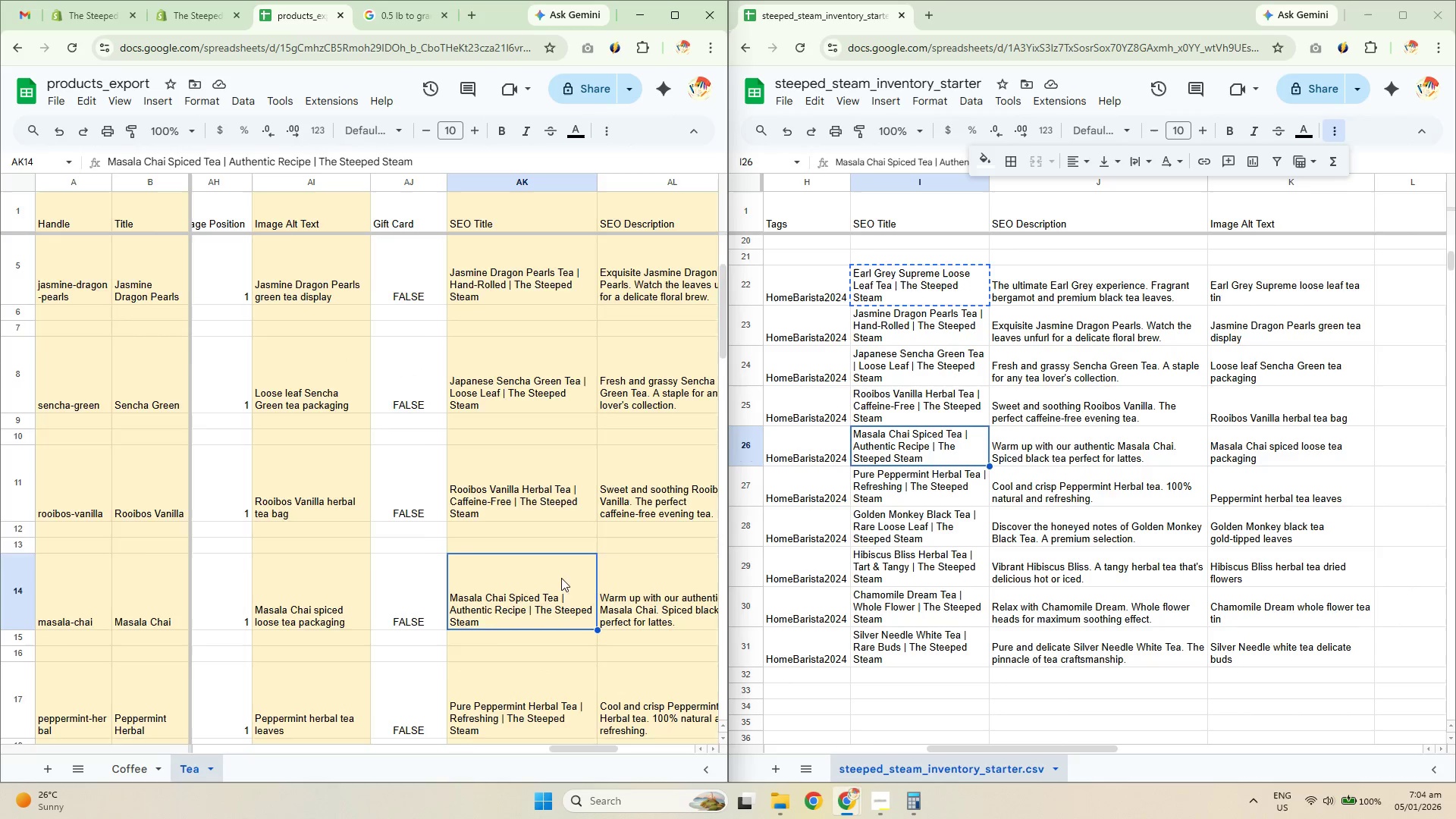 
left_click([517, 559])
 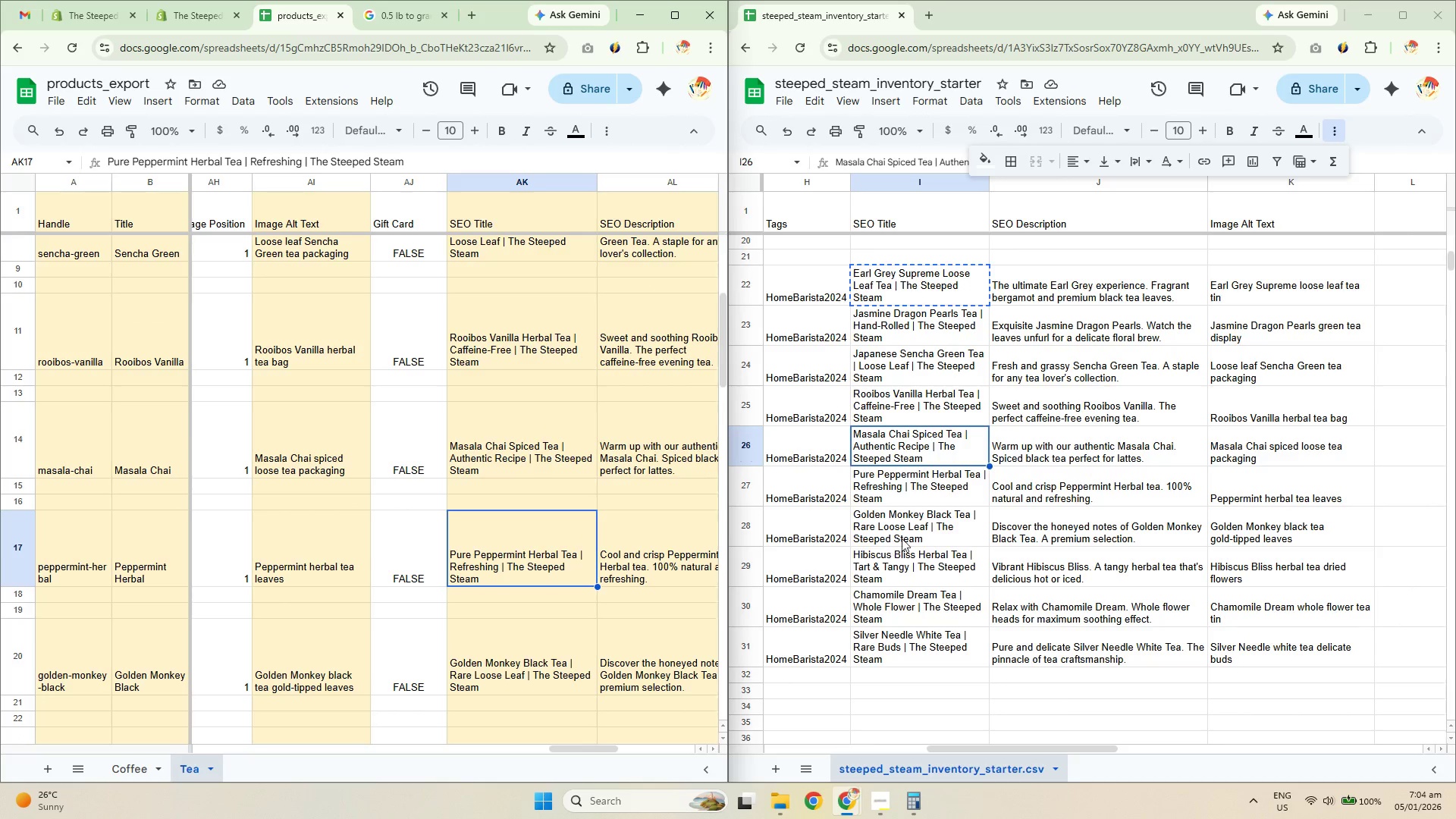 
scroll: coordinate [589, 473], scroll_direction: down, amount: 2.0
 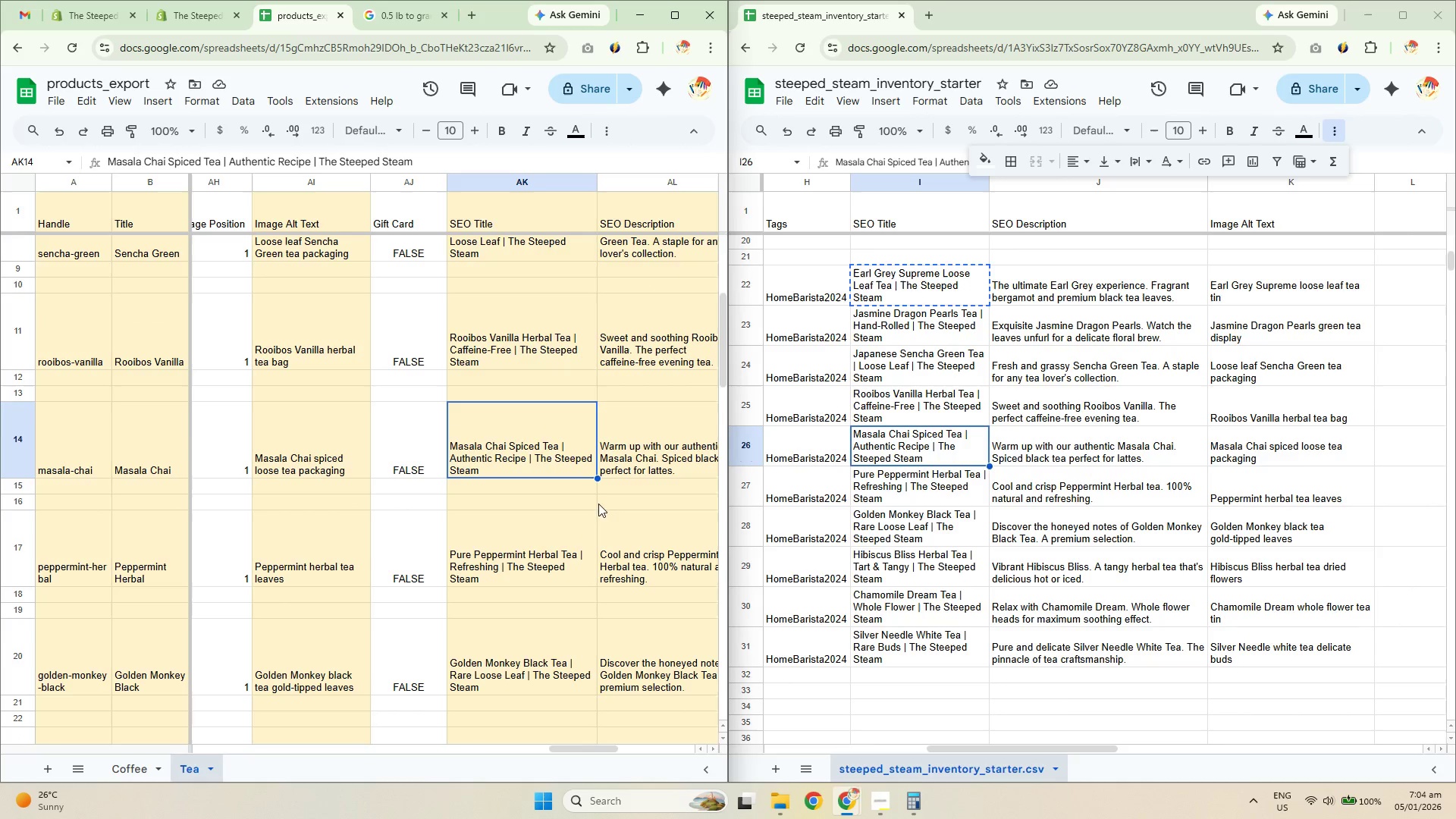 
left_click([902, 484])
 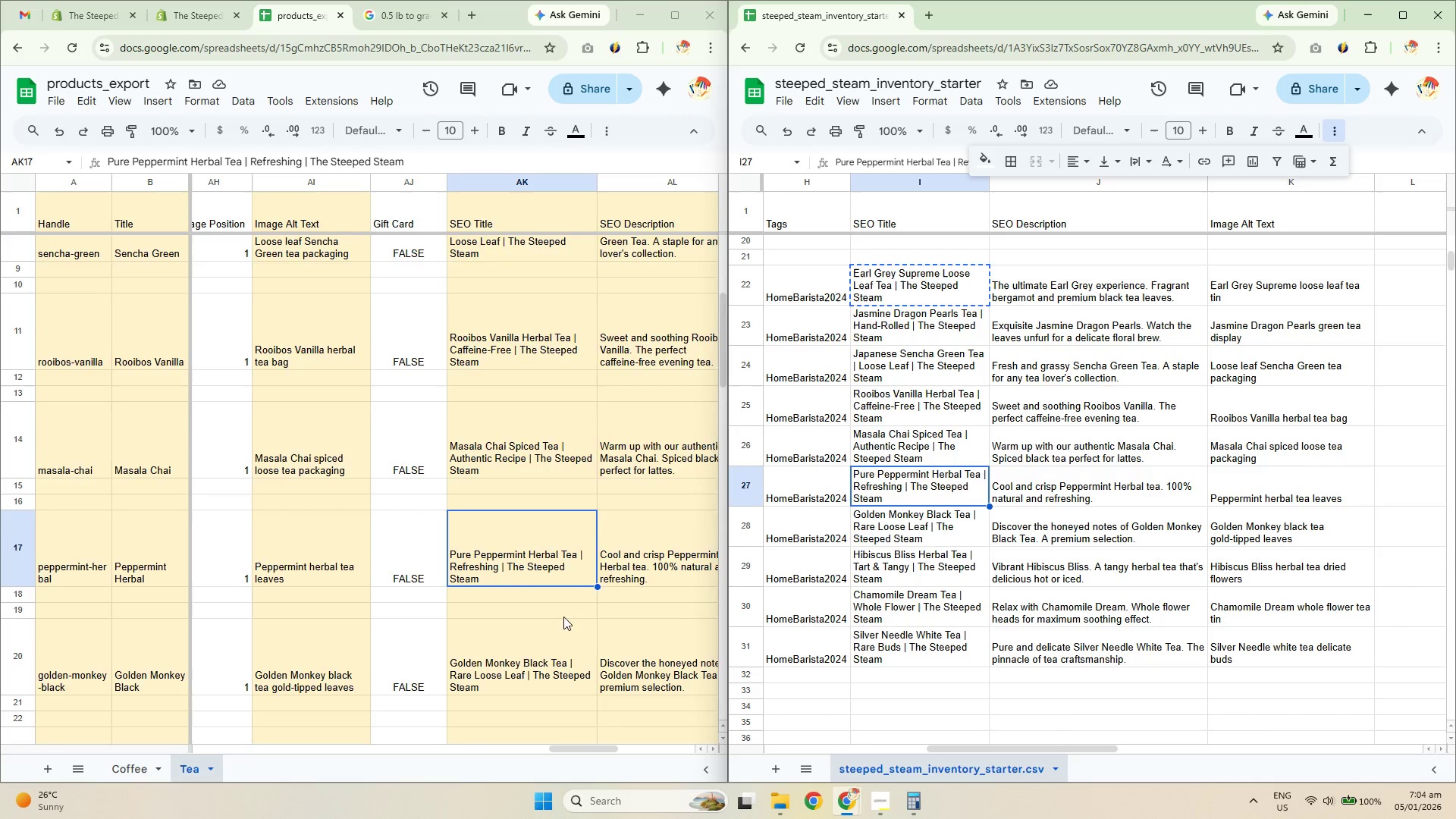 
scroll: coordinate [522, 522], scroll_direction: down, amount: 2.0
 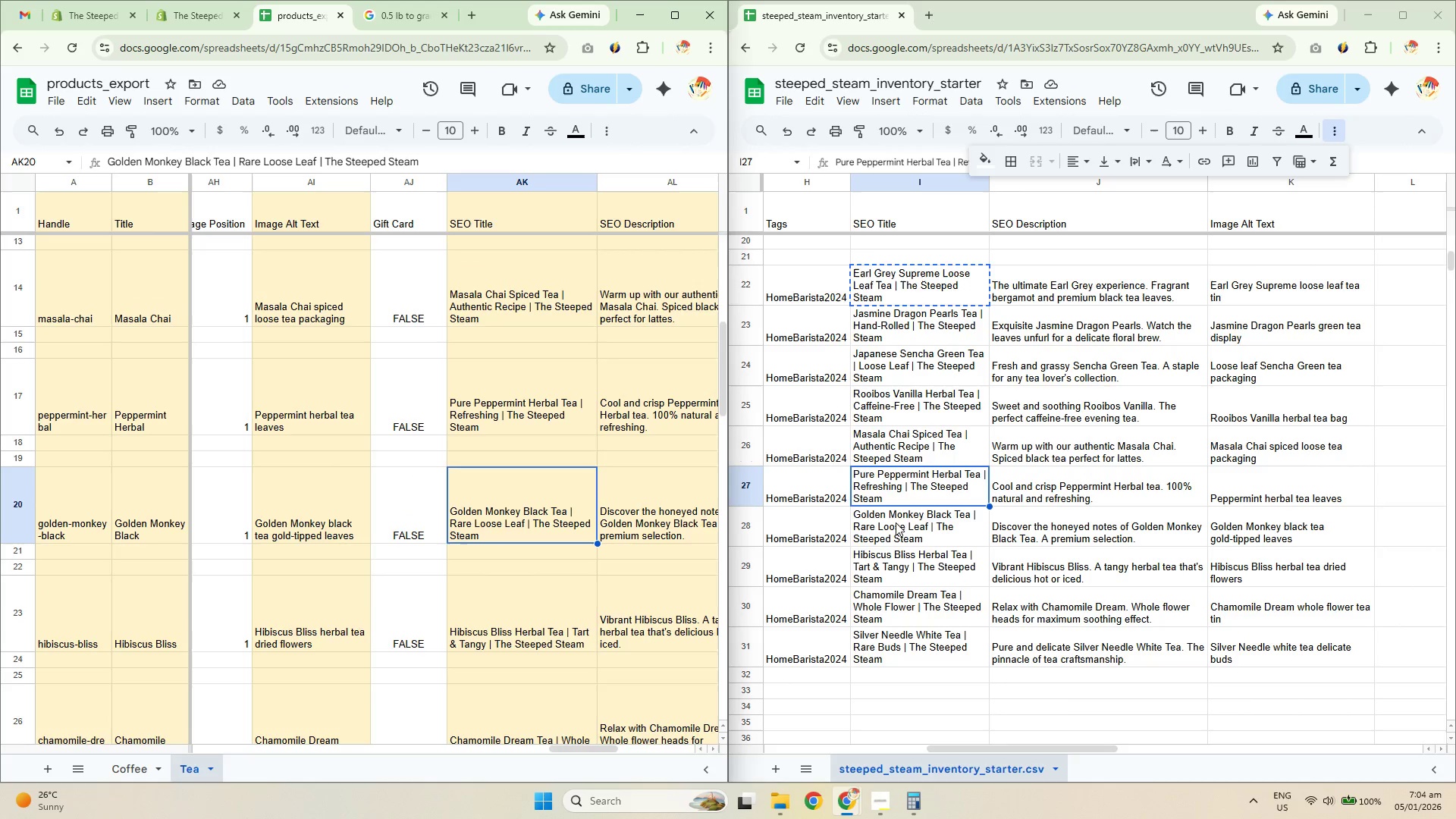 
left_click([923, 529])
 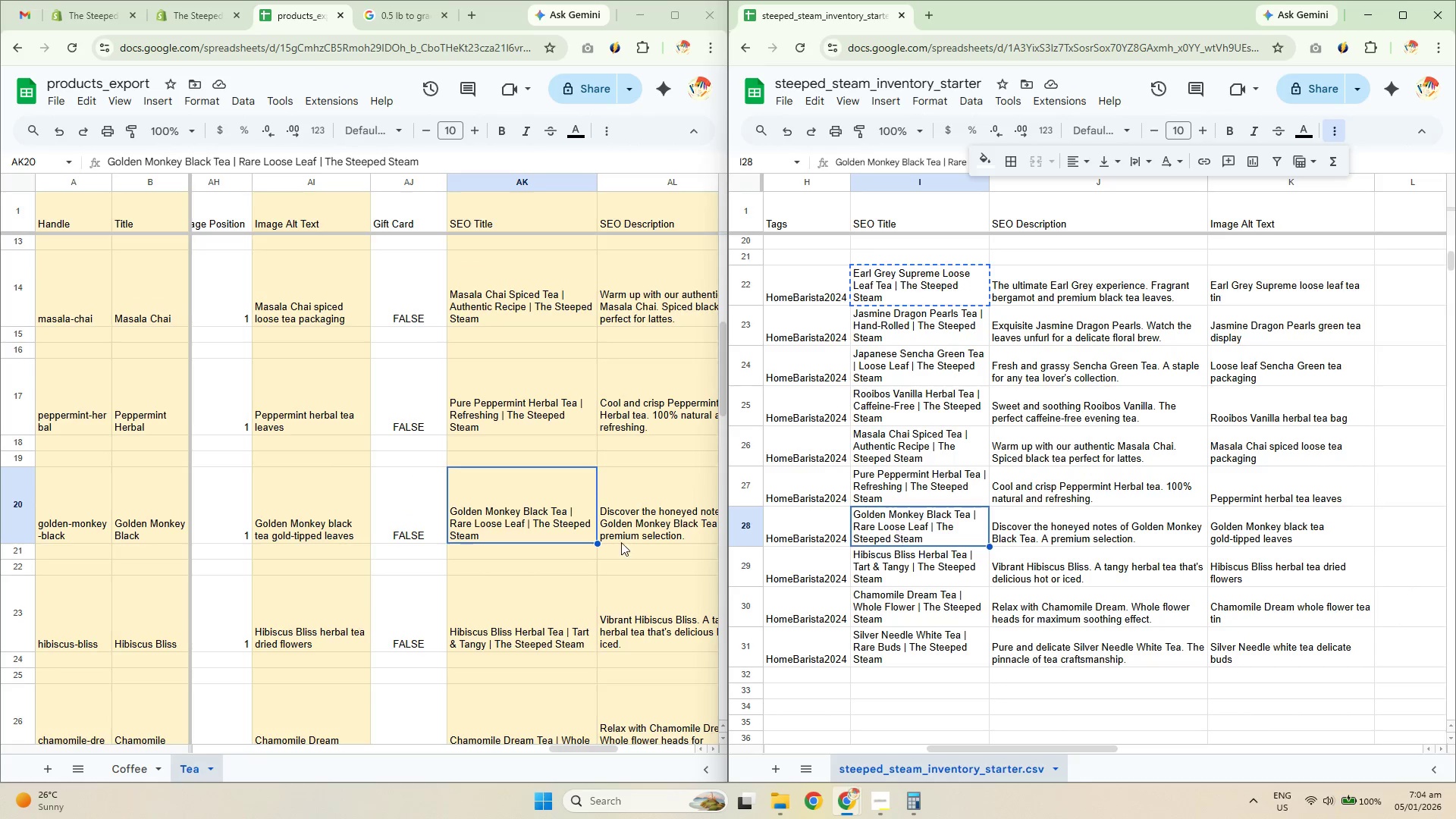 
scroll: coordinate [596, 479], scroll_direction: down, amount: 2.0
 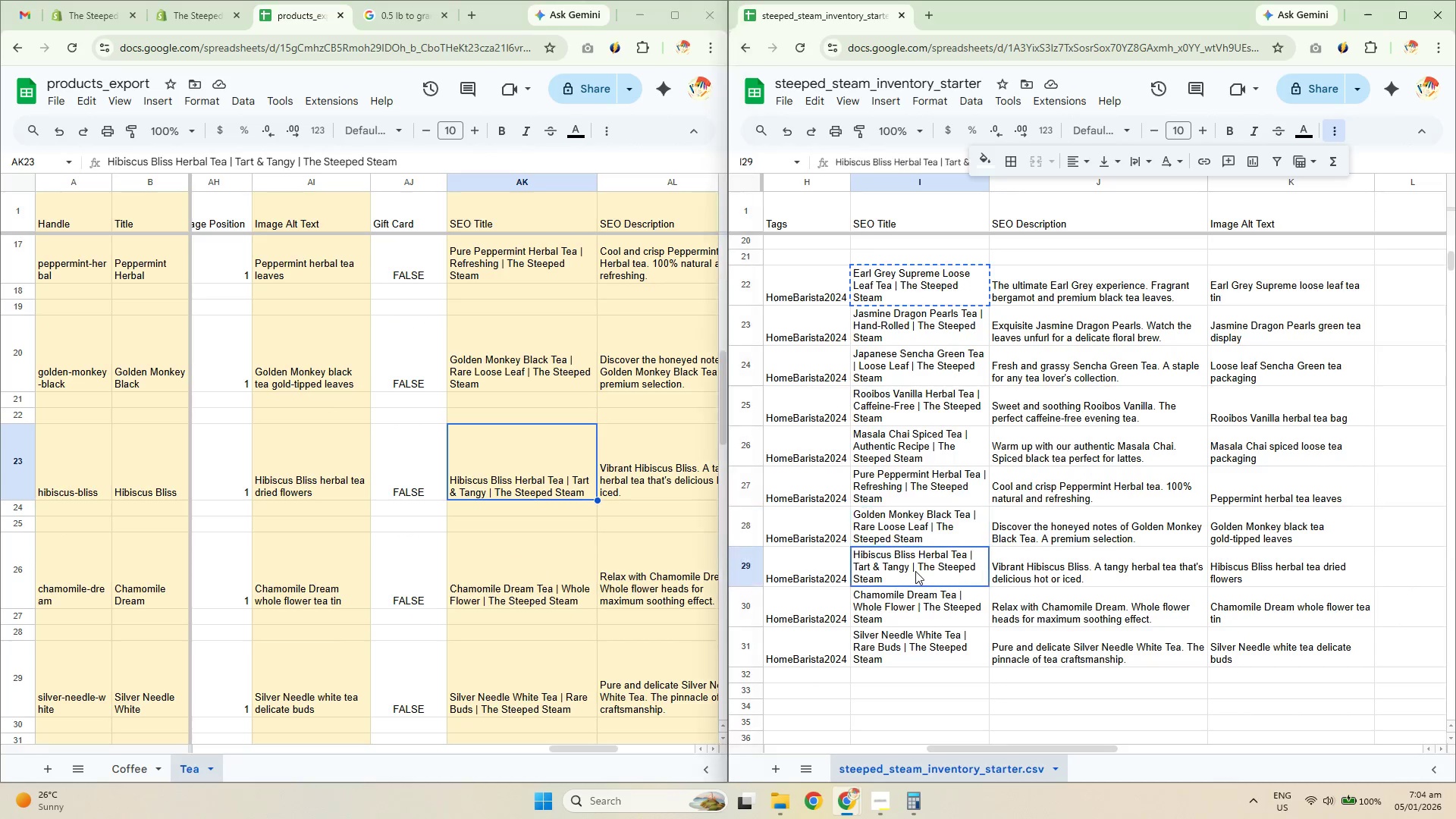 
double_click([529, 608])
 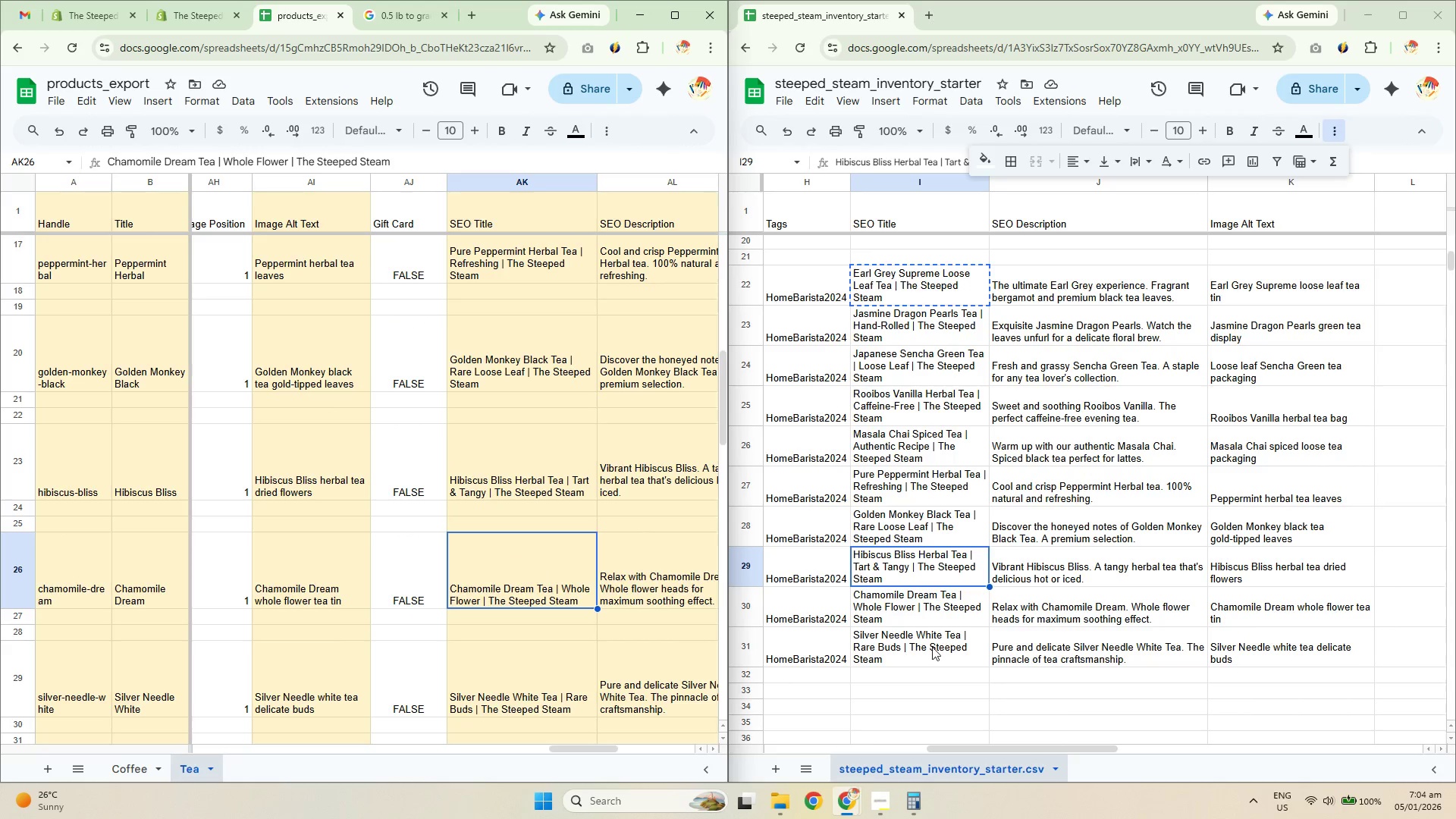 
left_click([934, 617])
 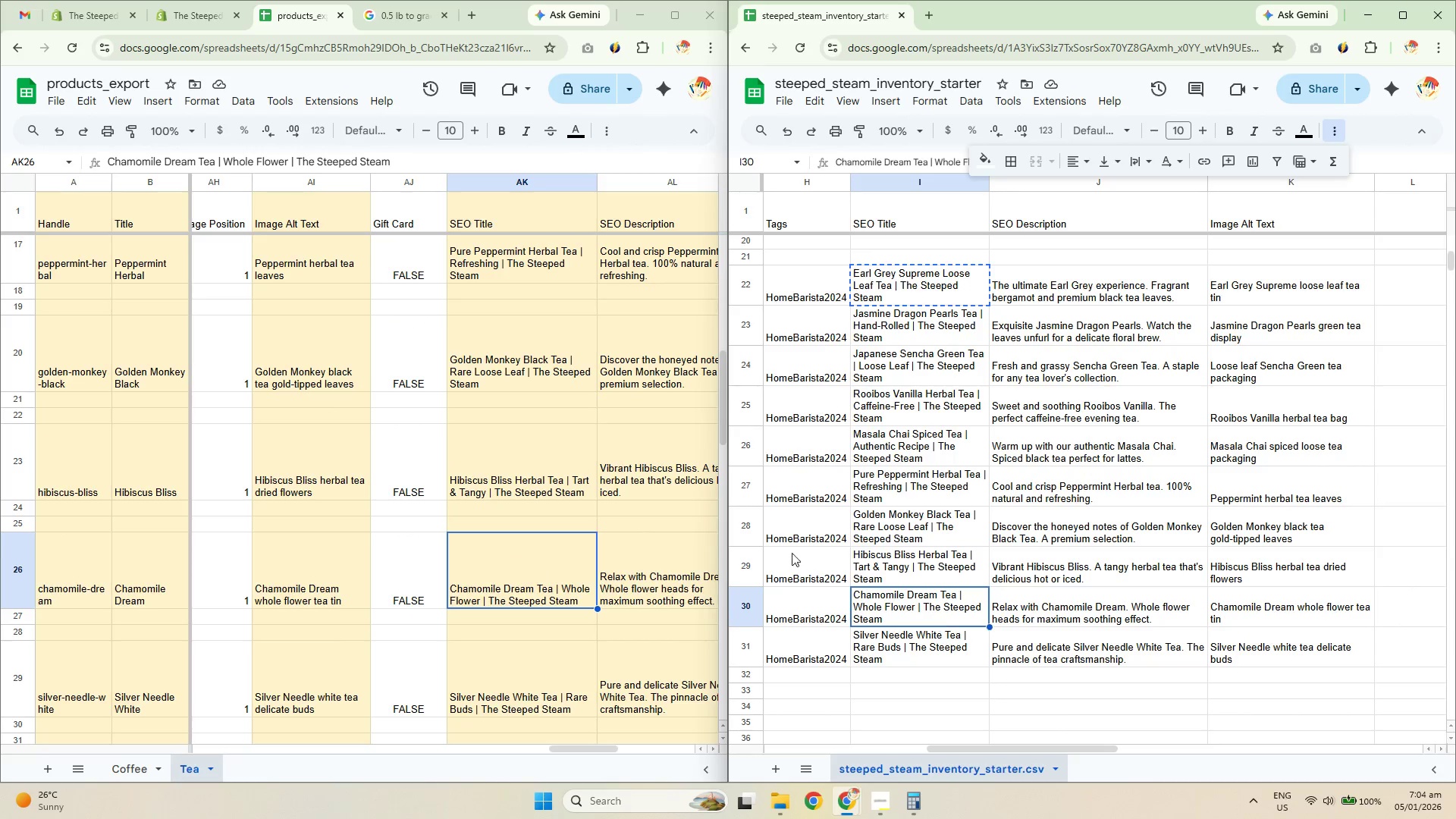 
left_click([519, 529])
 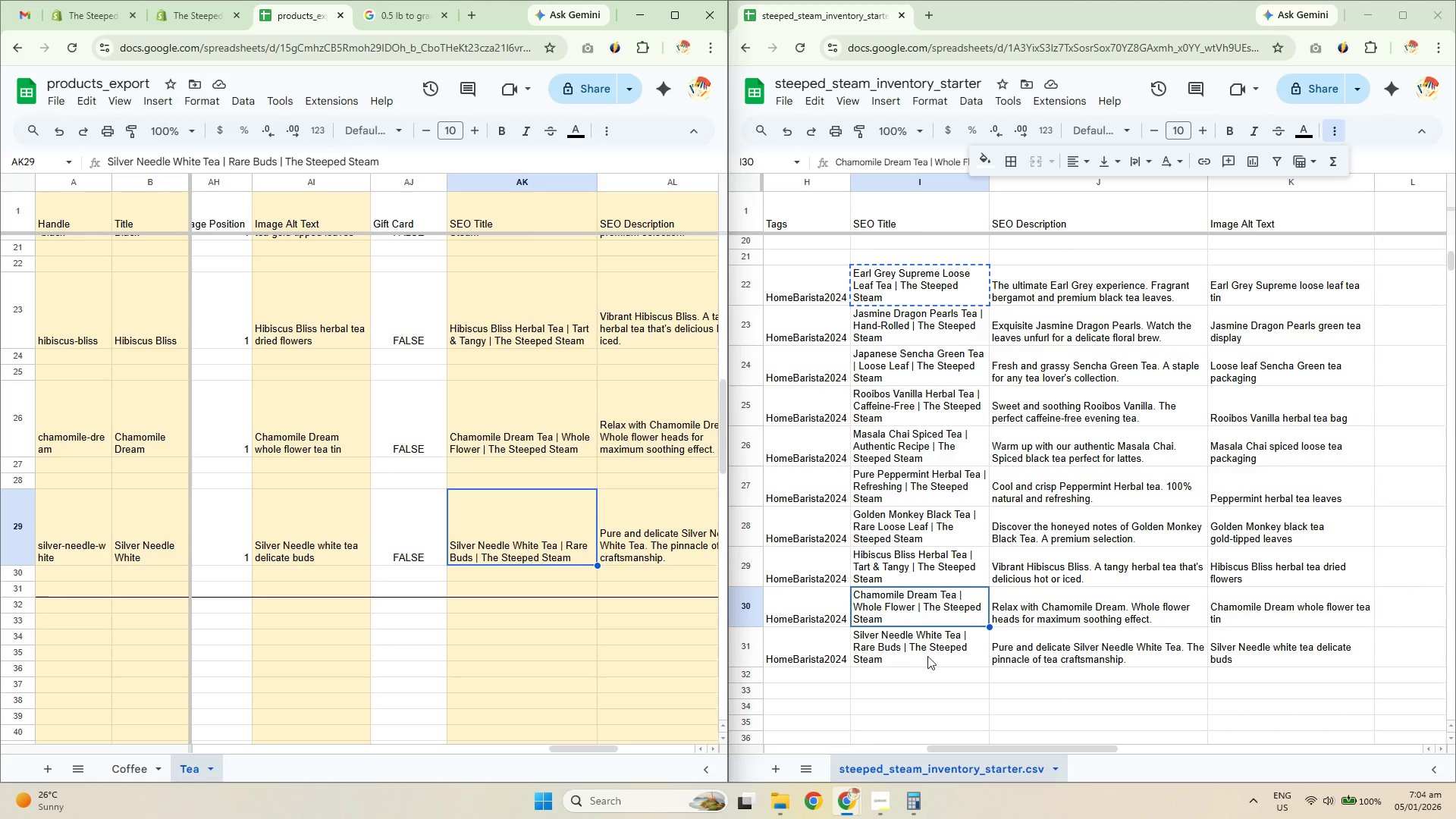 
scroll: coordinate [576, 461], scroll_direction: down, amount: 2.0
 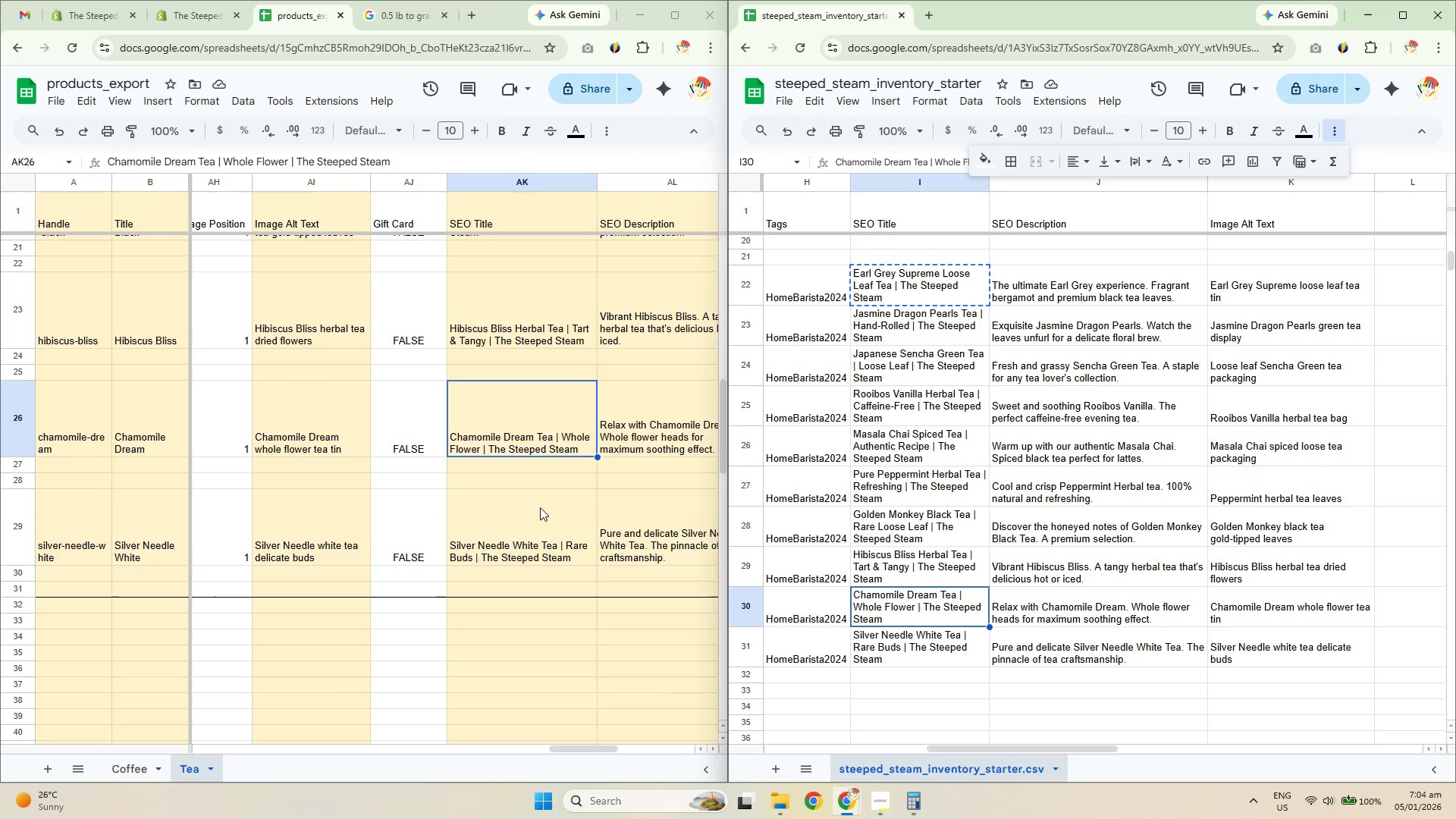 
scroll: coordinate [639, 554], scroll_direction: up, amount: 11.0
 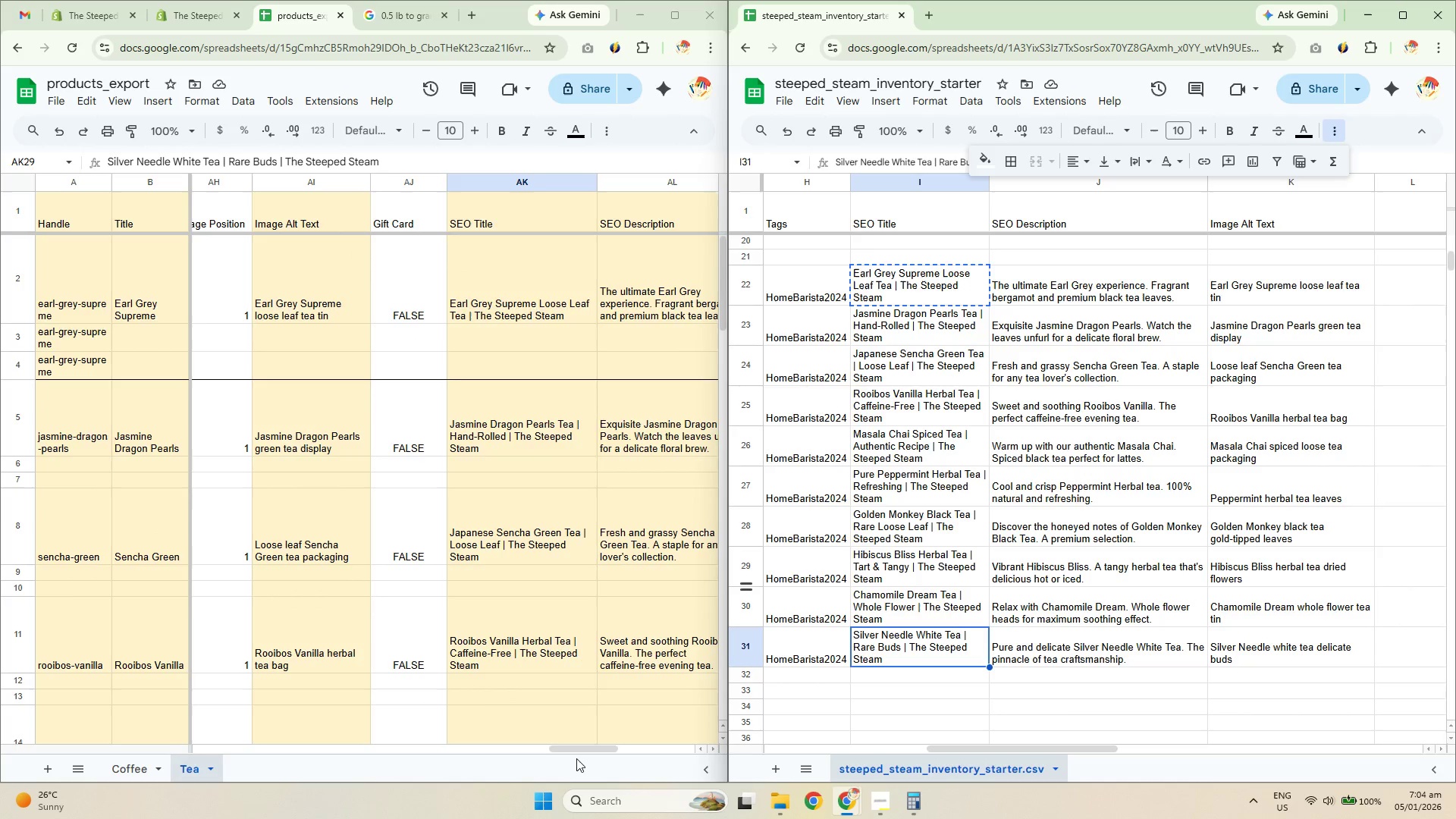 
left_click_drag(start_coordinate=[578, 752], to_coordinate=[598, 752])
 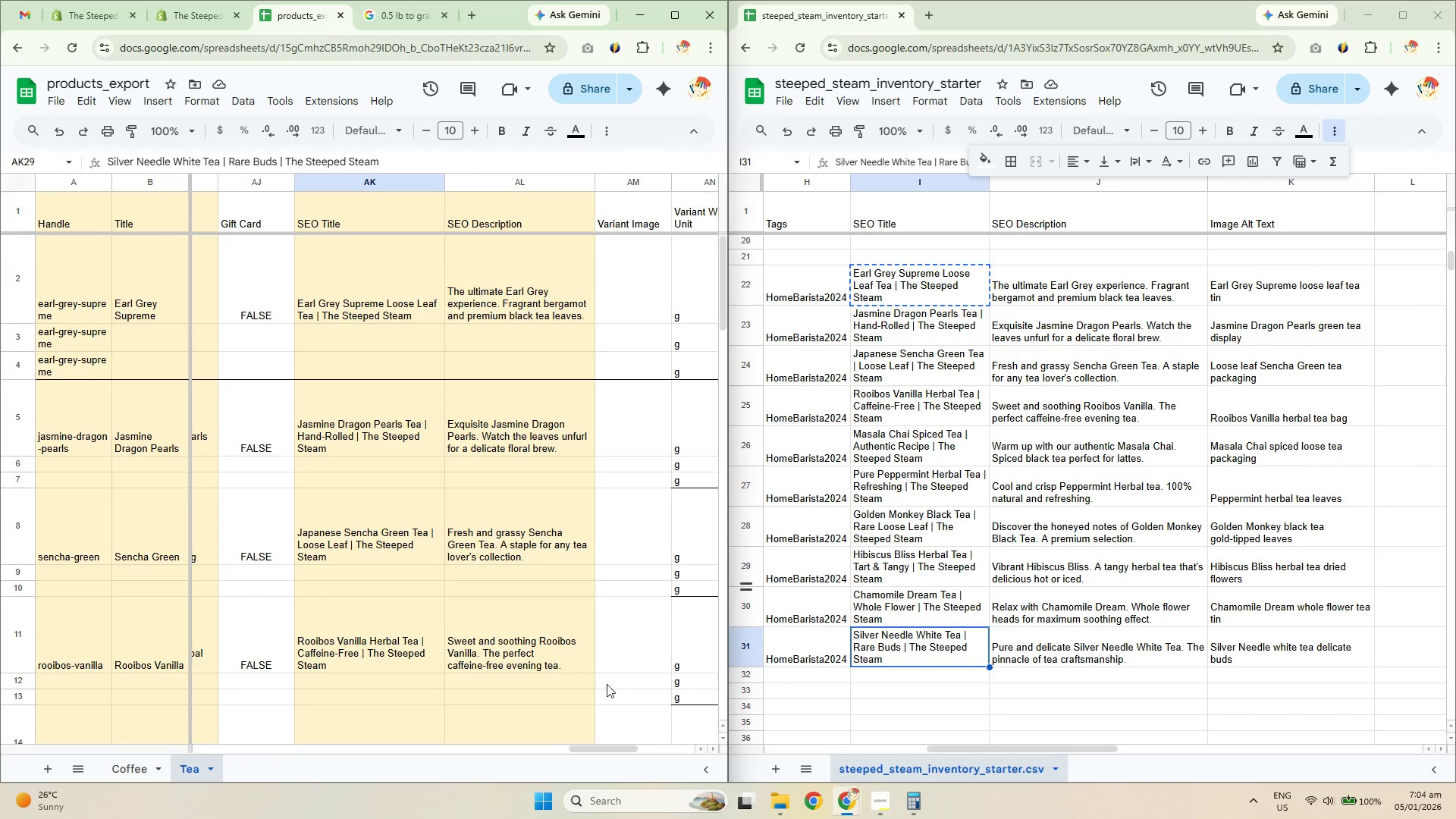 
scroll: coordinate [538, 564], scroll_direction: up, amount: 3.0
 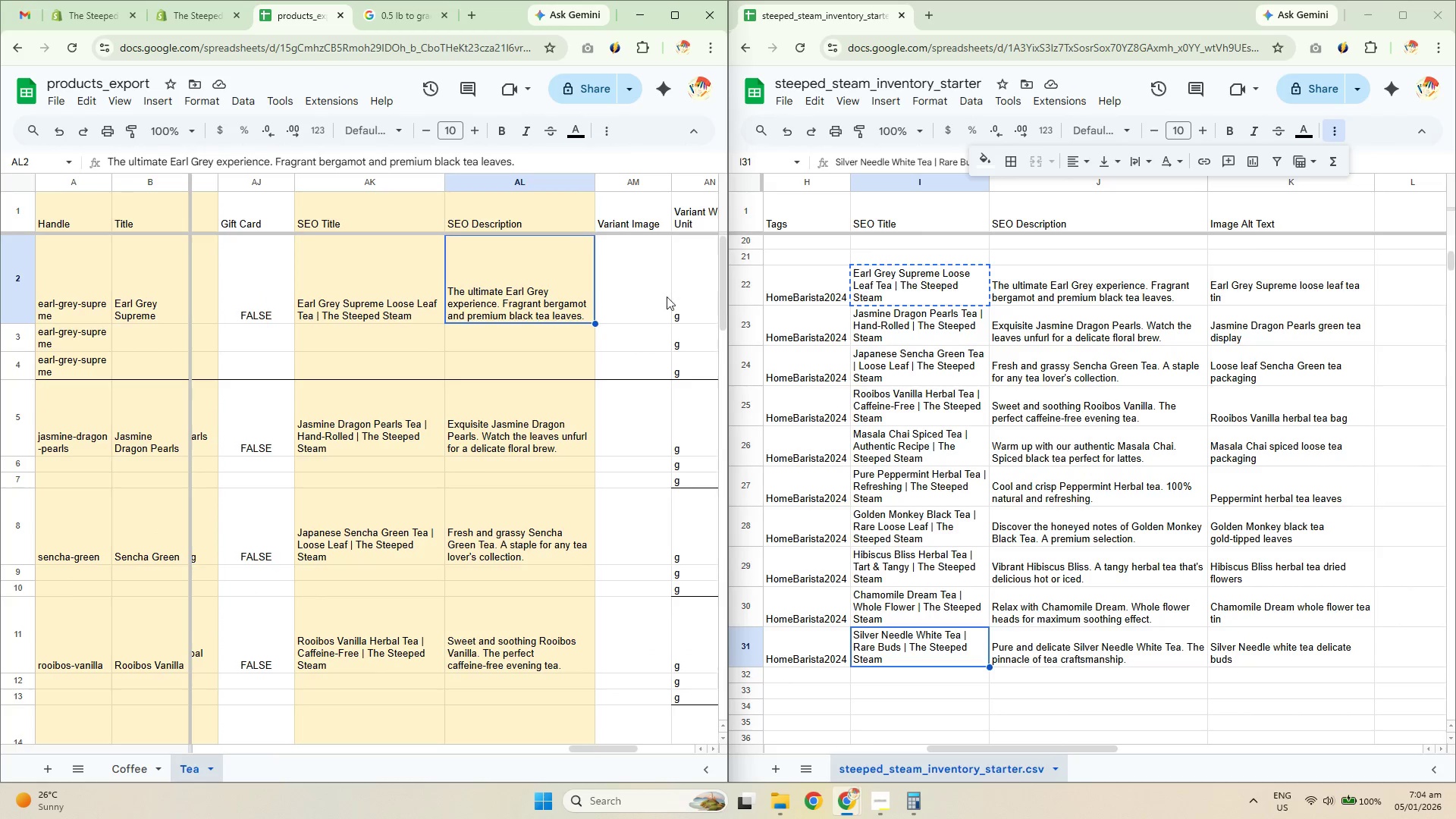 
double_click([1112, 273])
 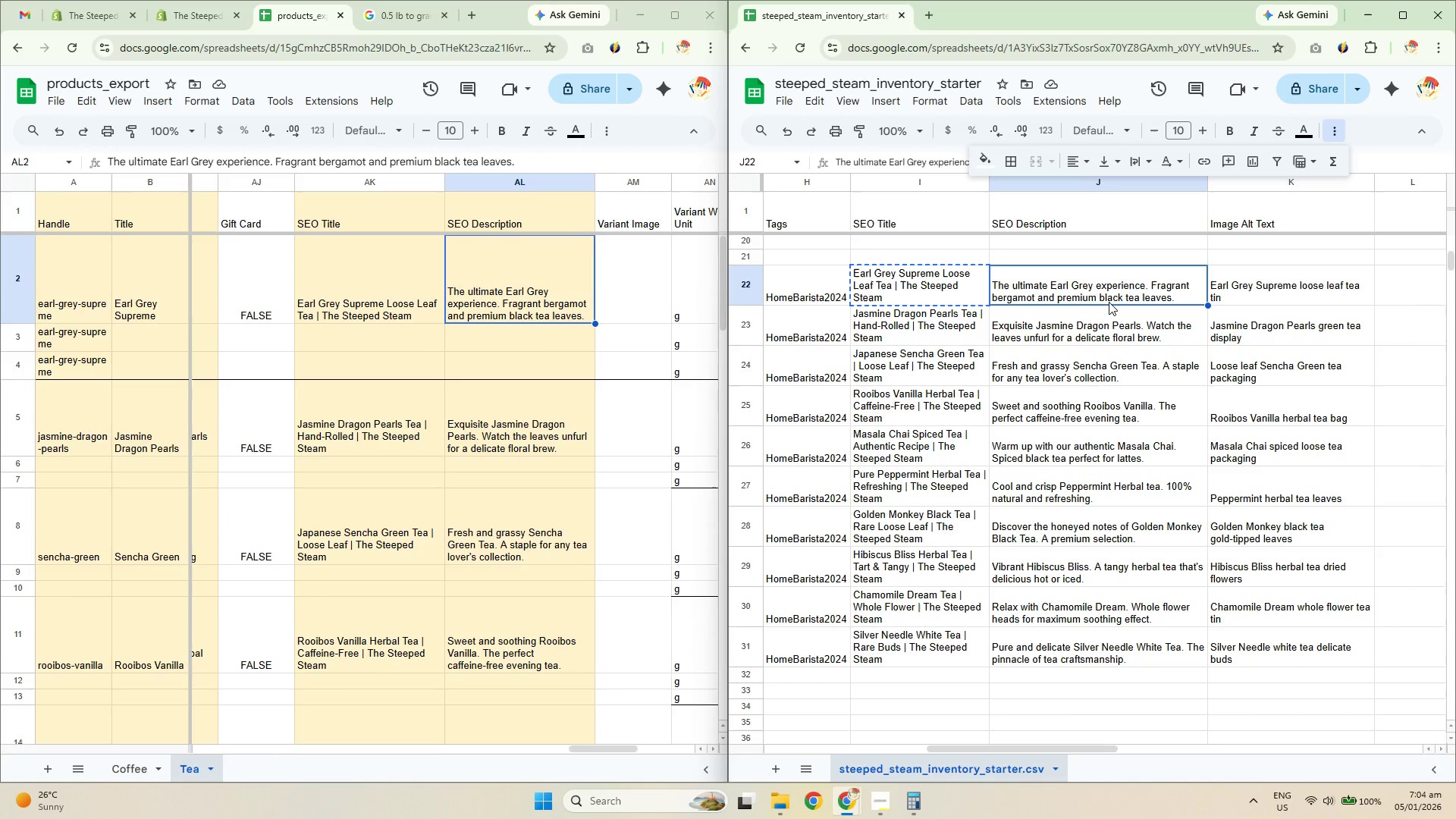 
triple_click([1109, 302])
 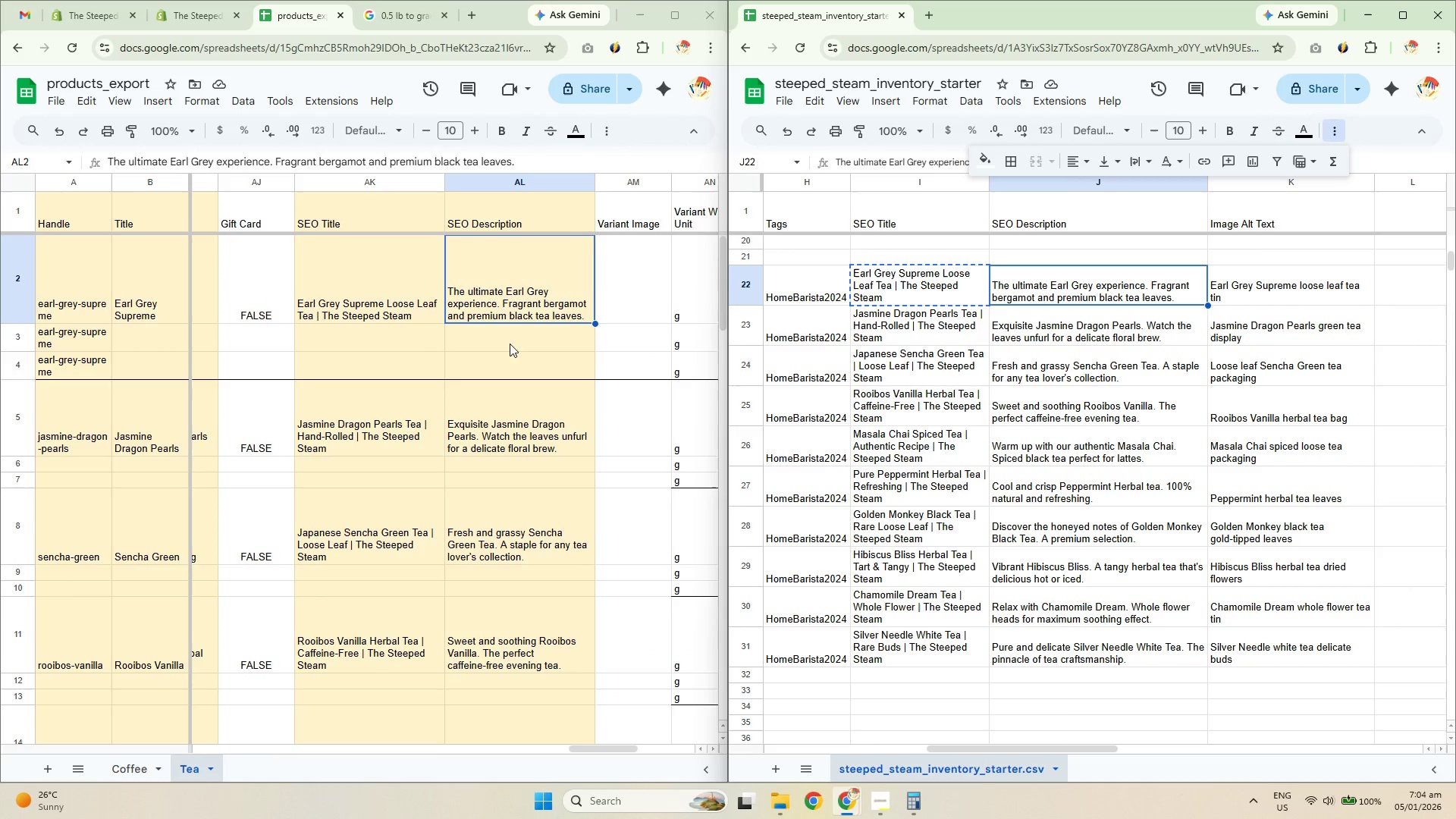 
left_click_drag(start_coordinate=[507, 435], to_coordinate=[513, 435])
 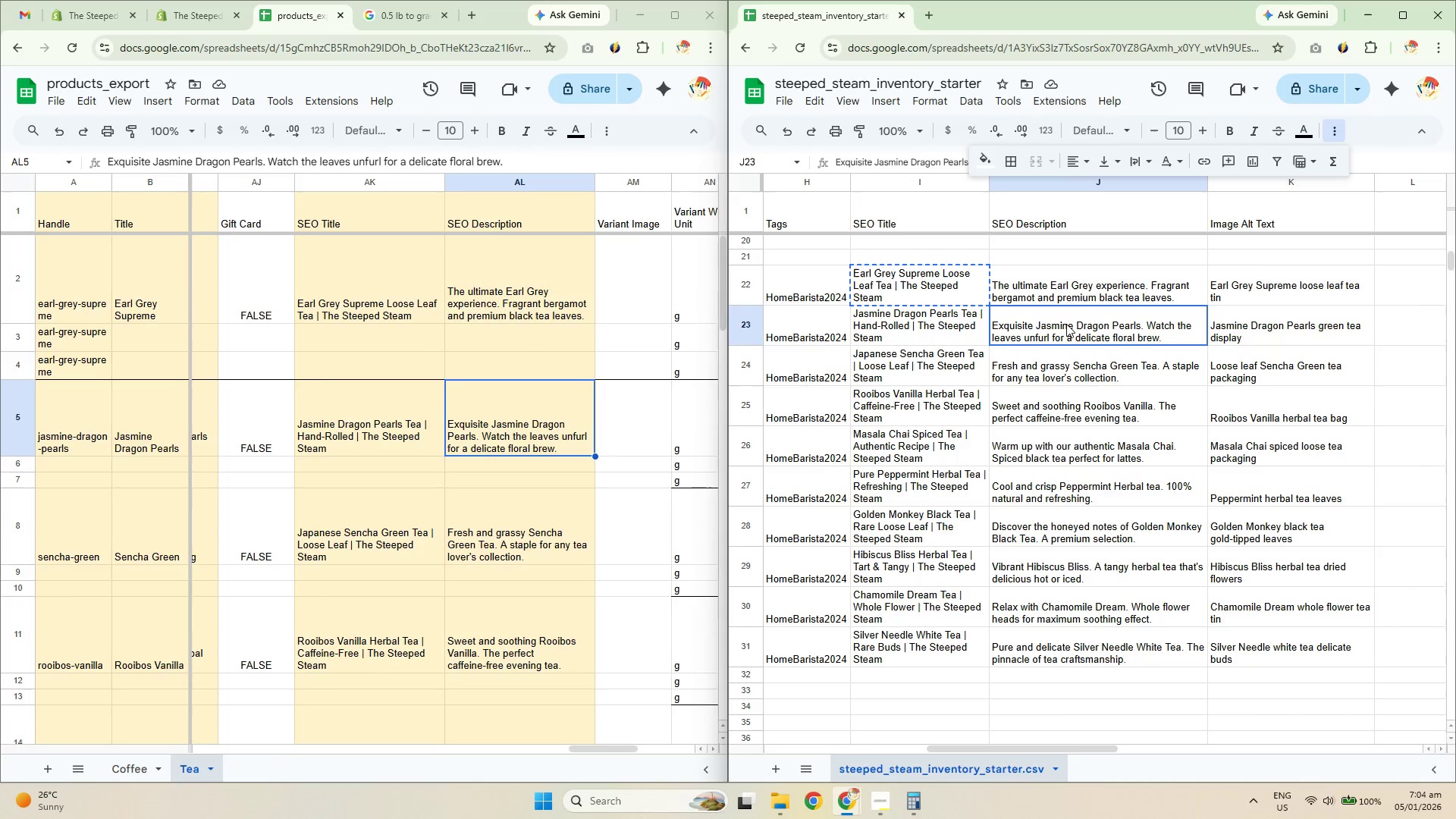 
double_click([1053, 375])
 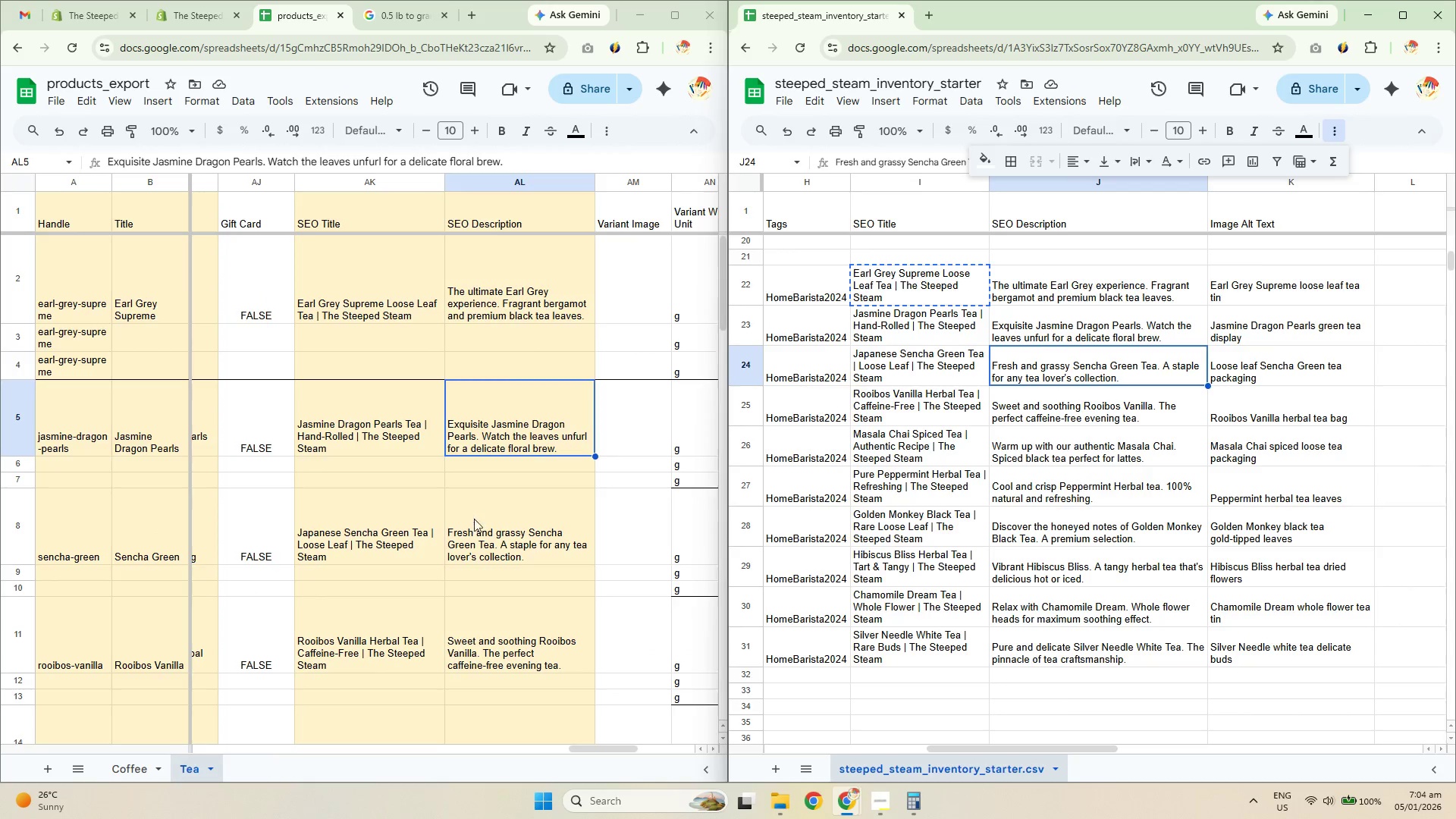 
scroll: coordinate [538, 406], scroll_direction: down, amount: 2.0
 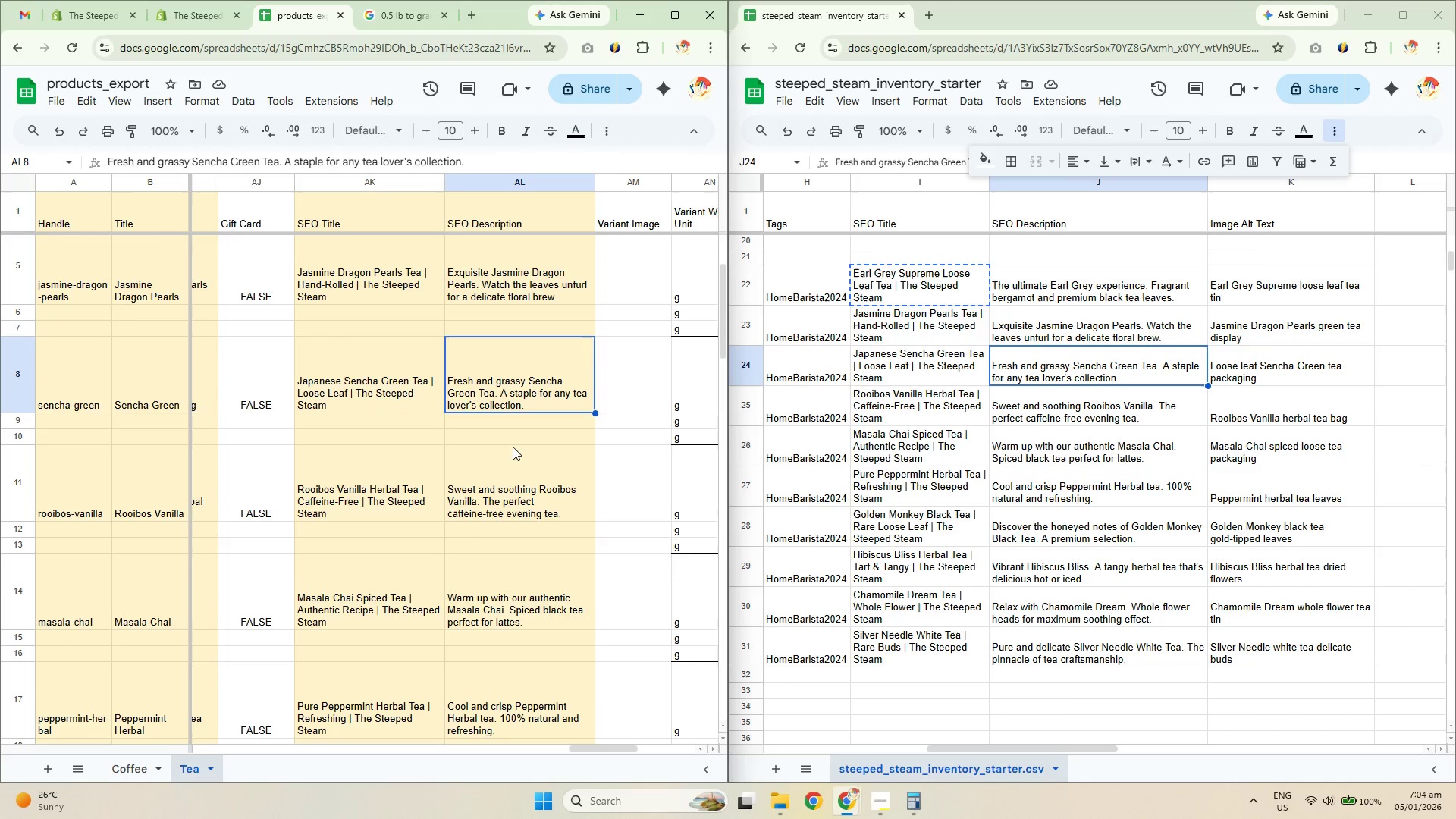 
left_click([508, 487])
 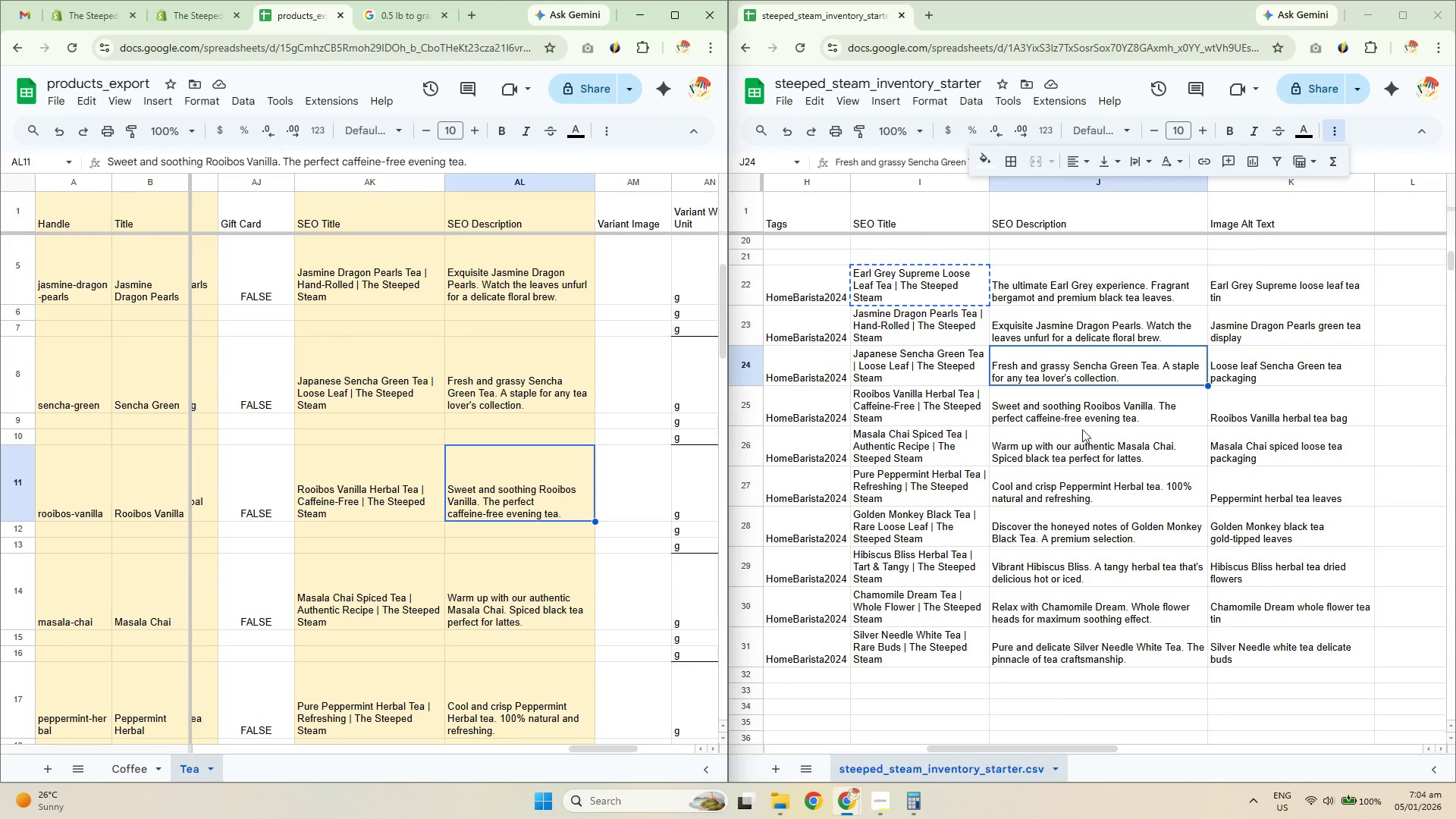 
left_click([1077, 416])
 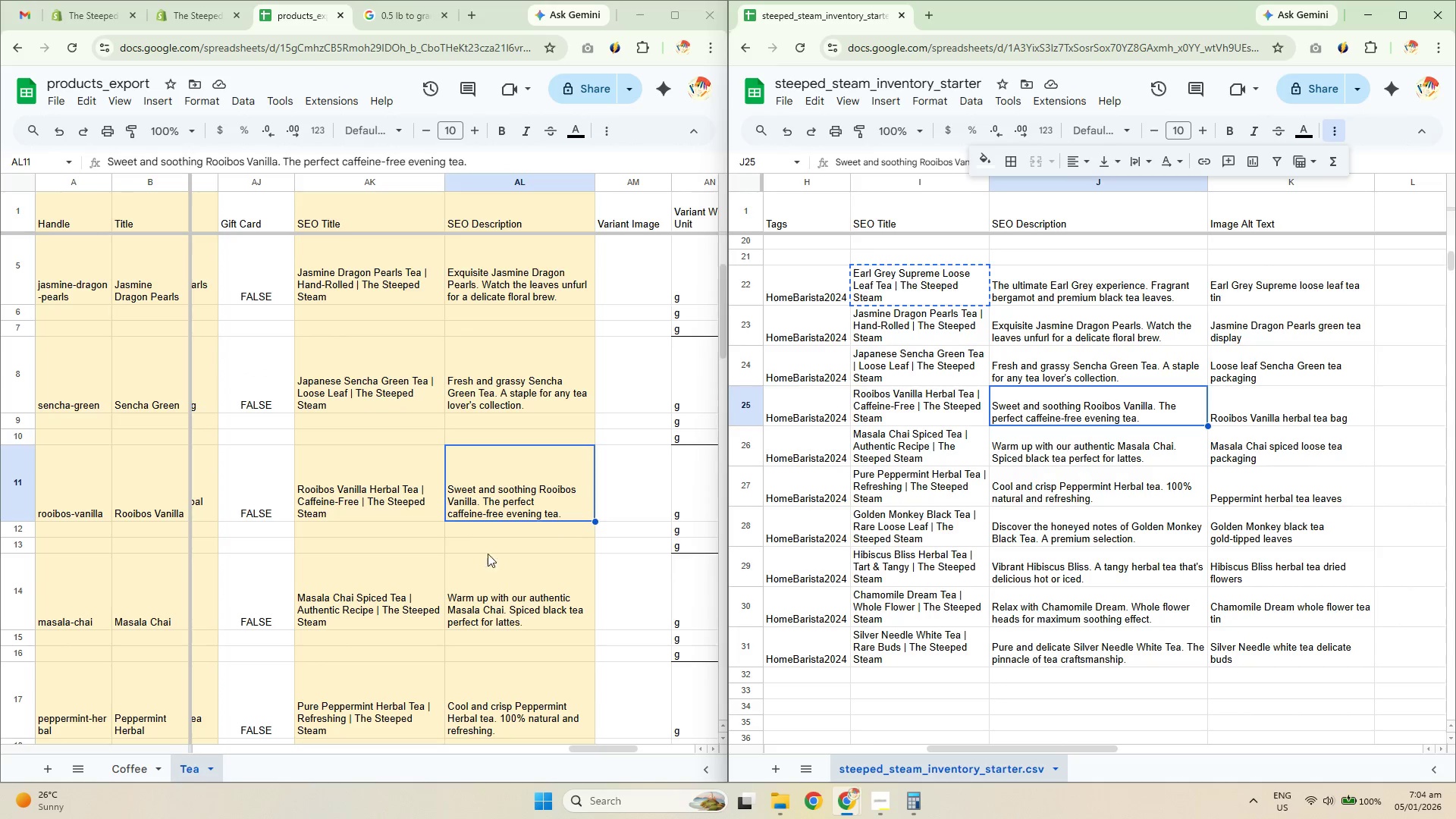 
scroll: coordinate [470, 522], scroll_direction: down, amount: 1.0
 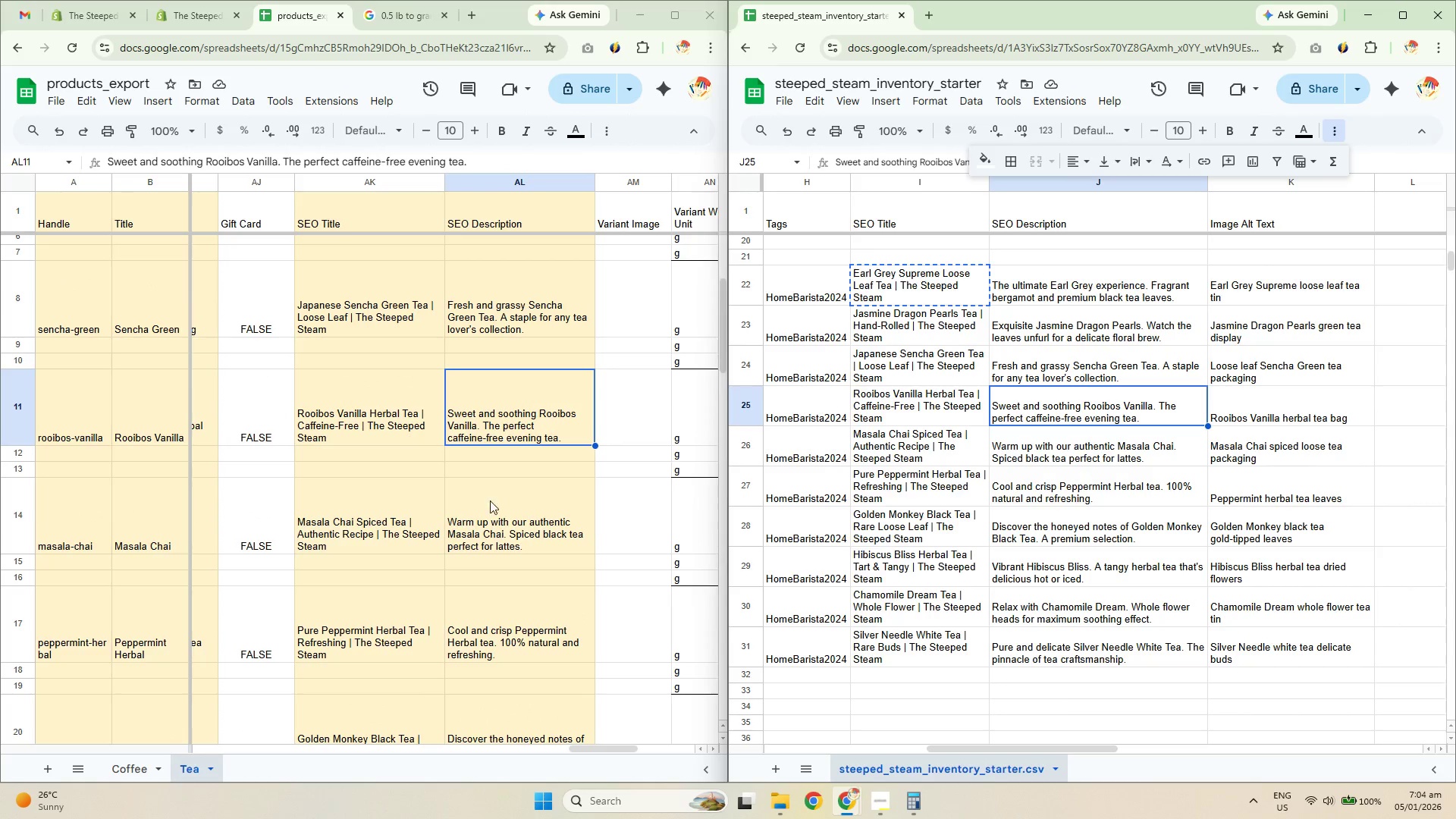 
left_click([503, 526])
 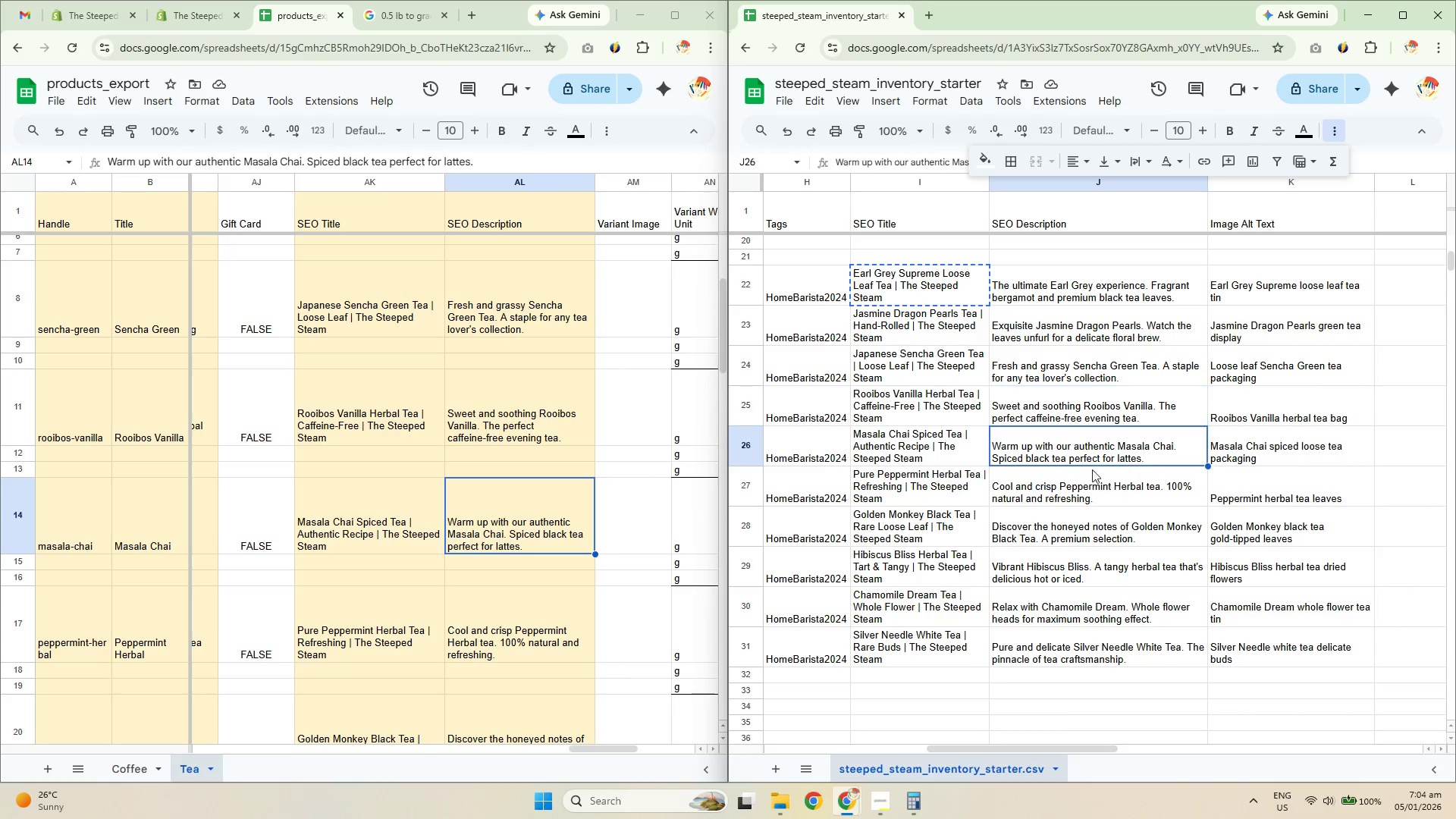 
left_click([510, 491])
 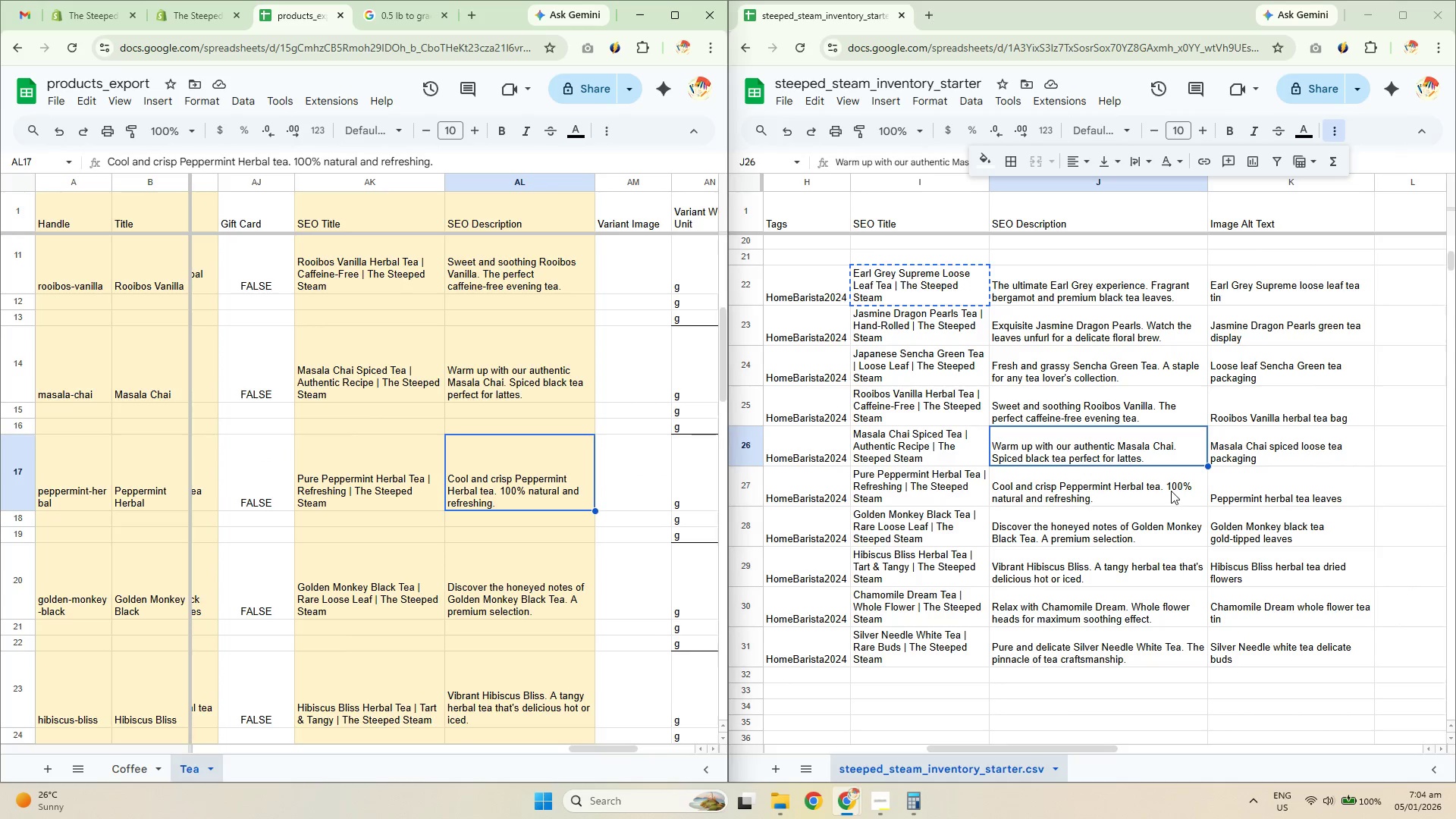 
scroll: coordinate [570, 584], scroll_direction: down, amount: 2.0
 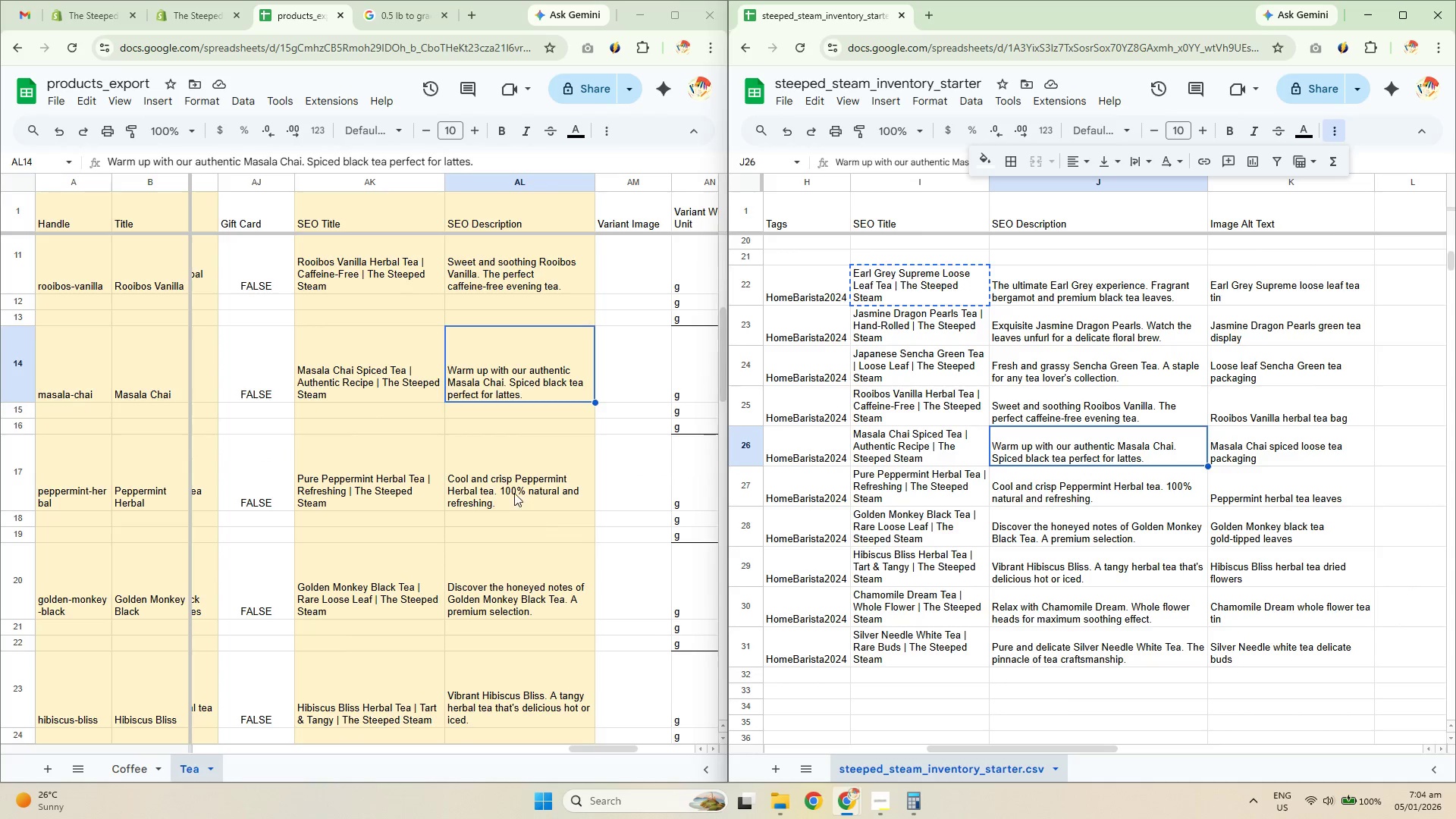 
left_click([1171, 491])
 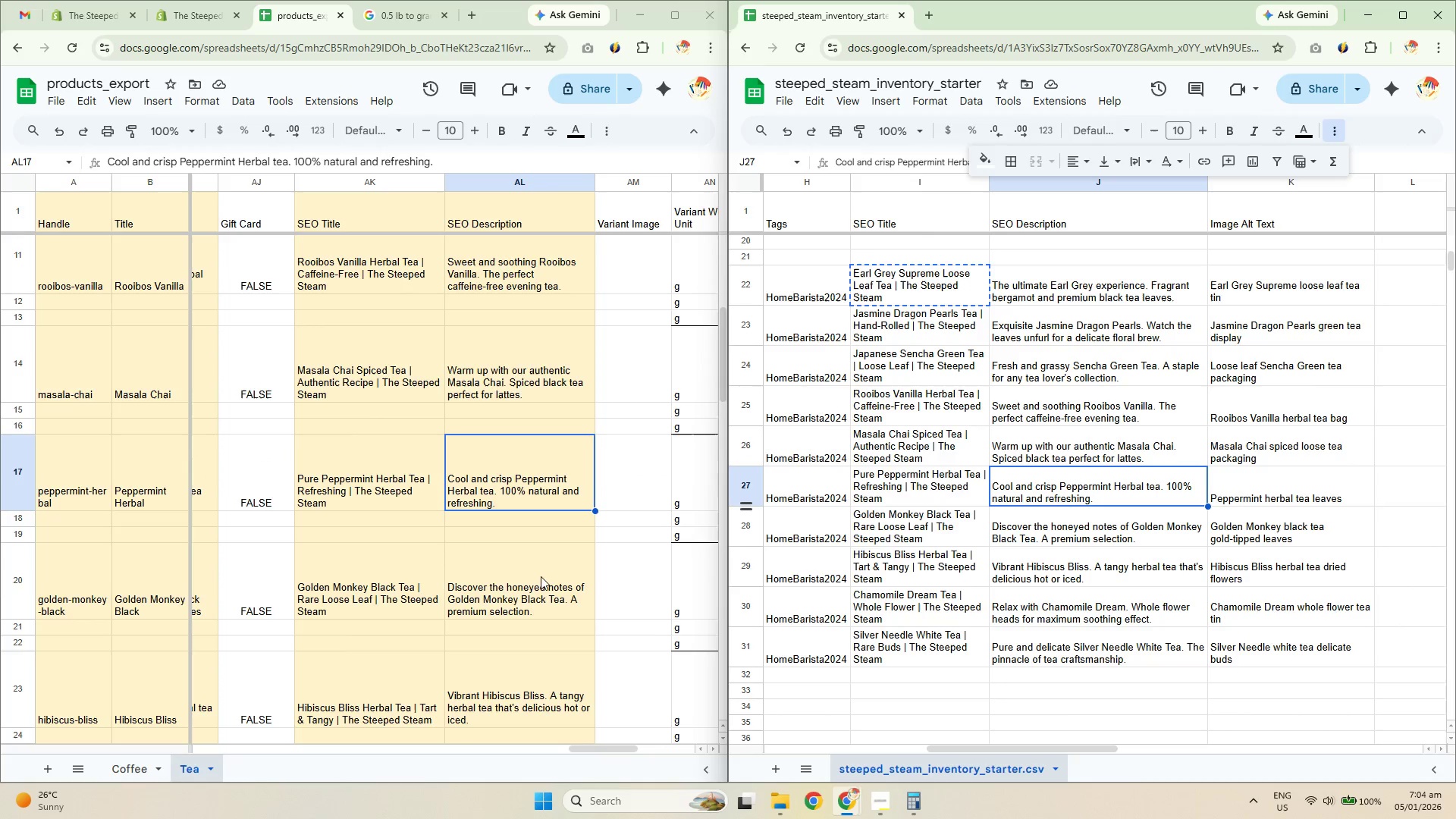 
left_click([510, 594])
 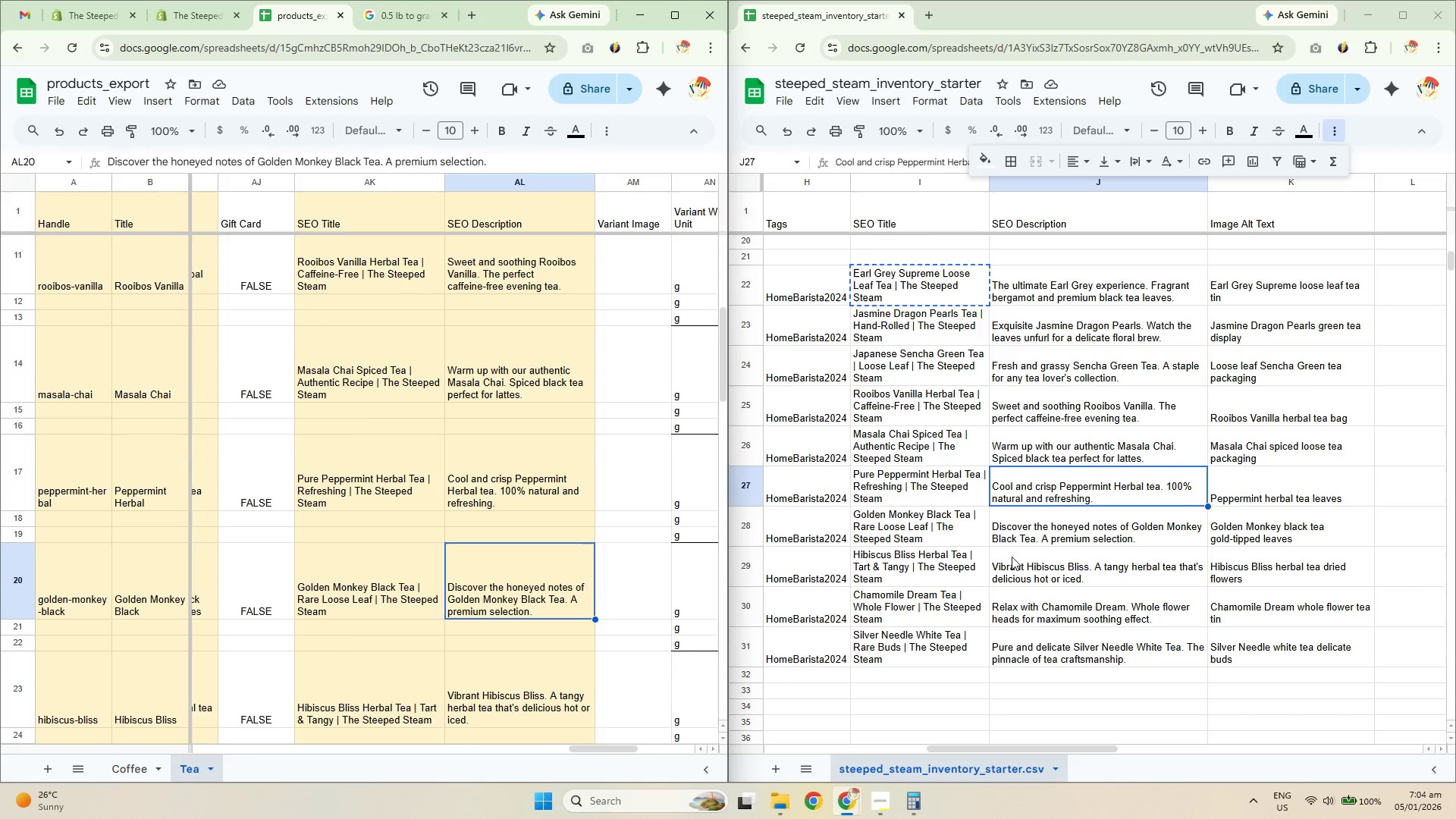 
left_click([1046, 540])
 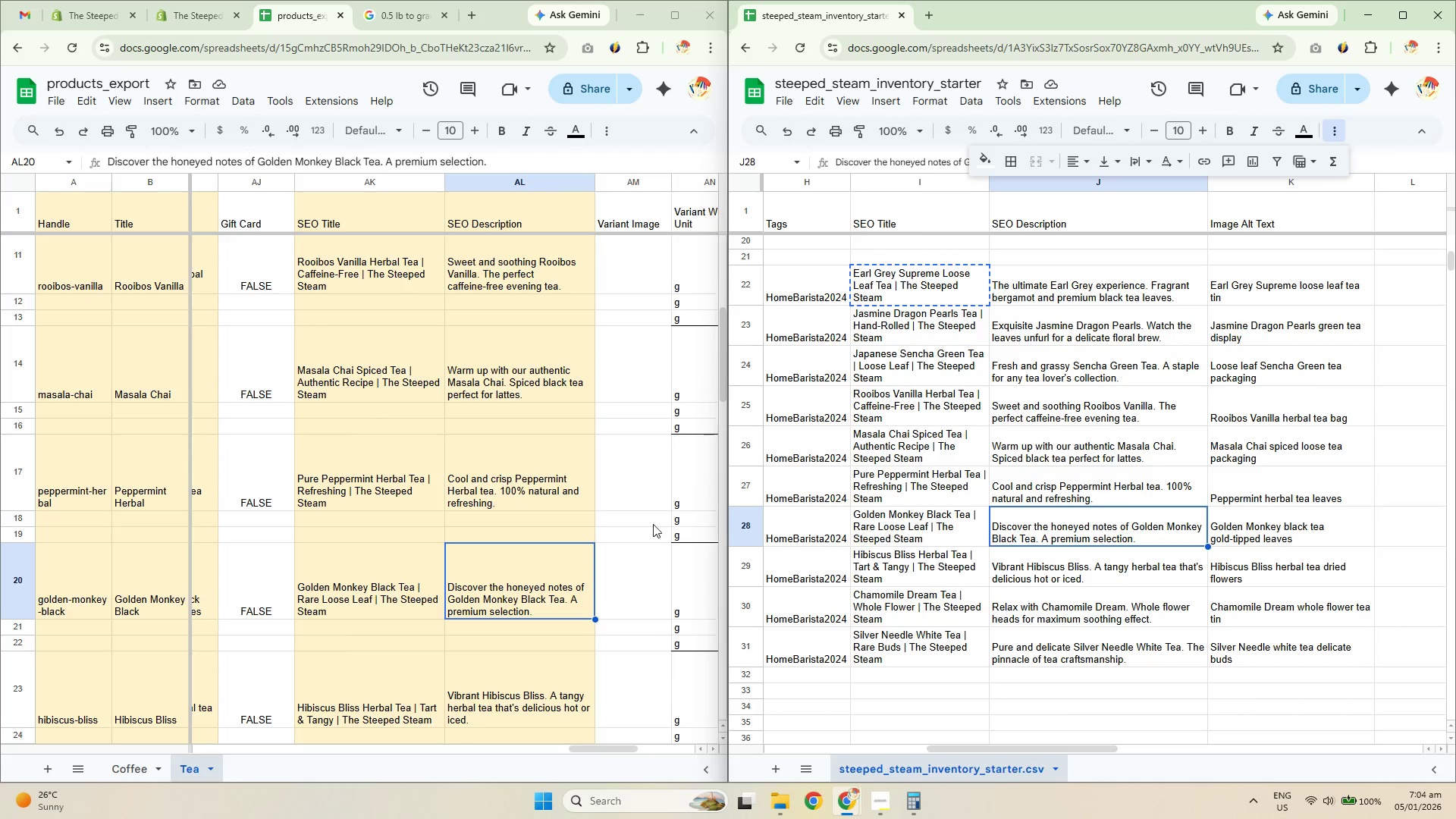 
scroll: coordinate [519, 495], scroll_direction: down, amount: 1.0
 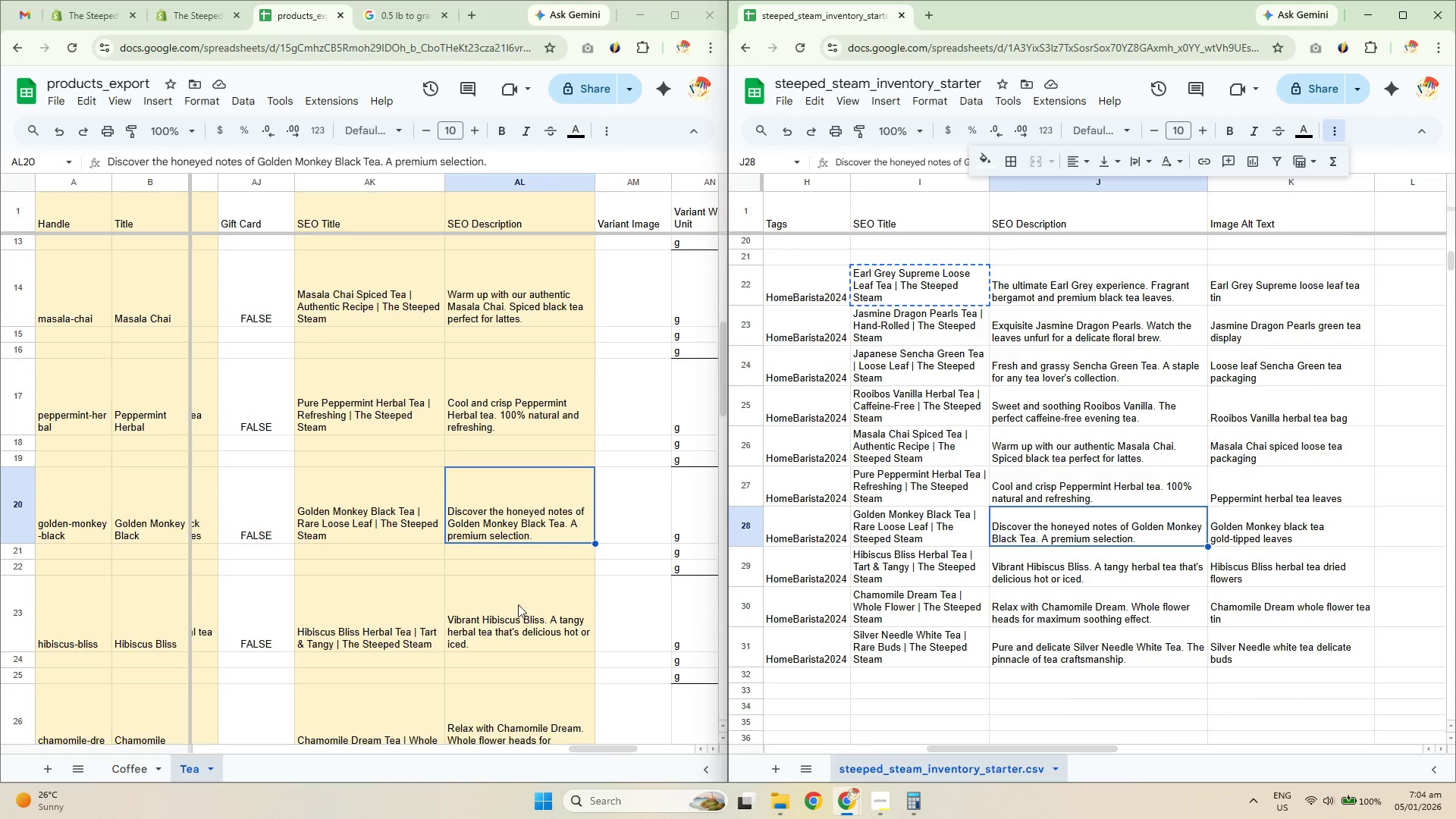 
left_click([518, 607])
 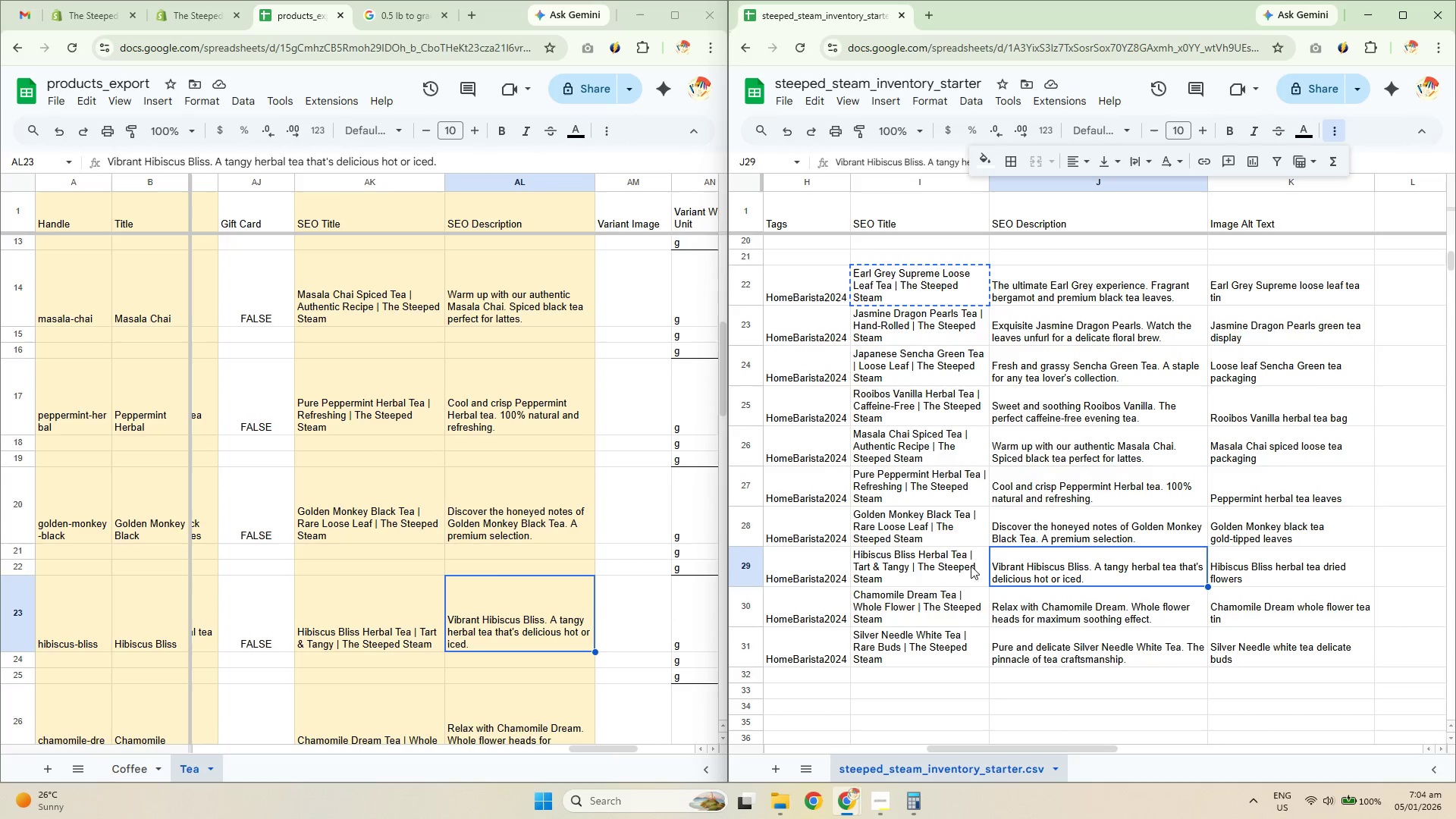 
scroll: coordinate [457, 548], scroll_direction: down, amount: 2.0
 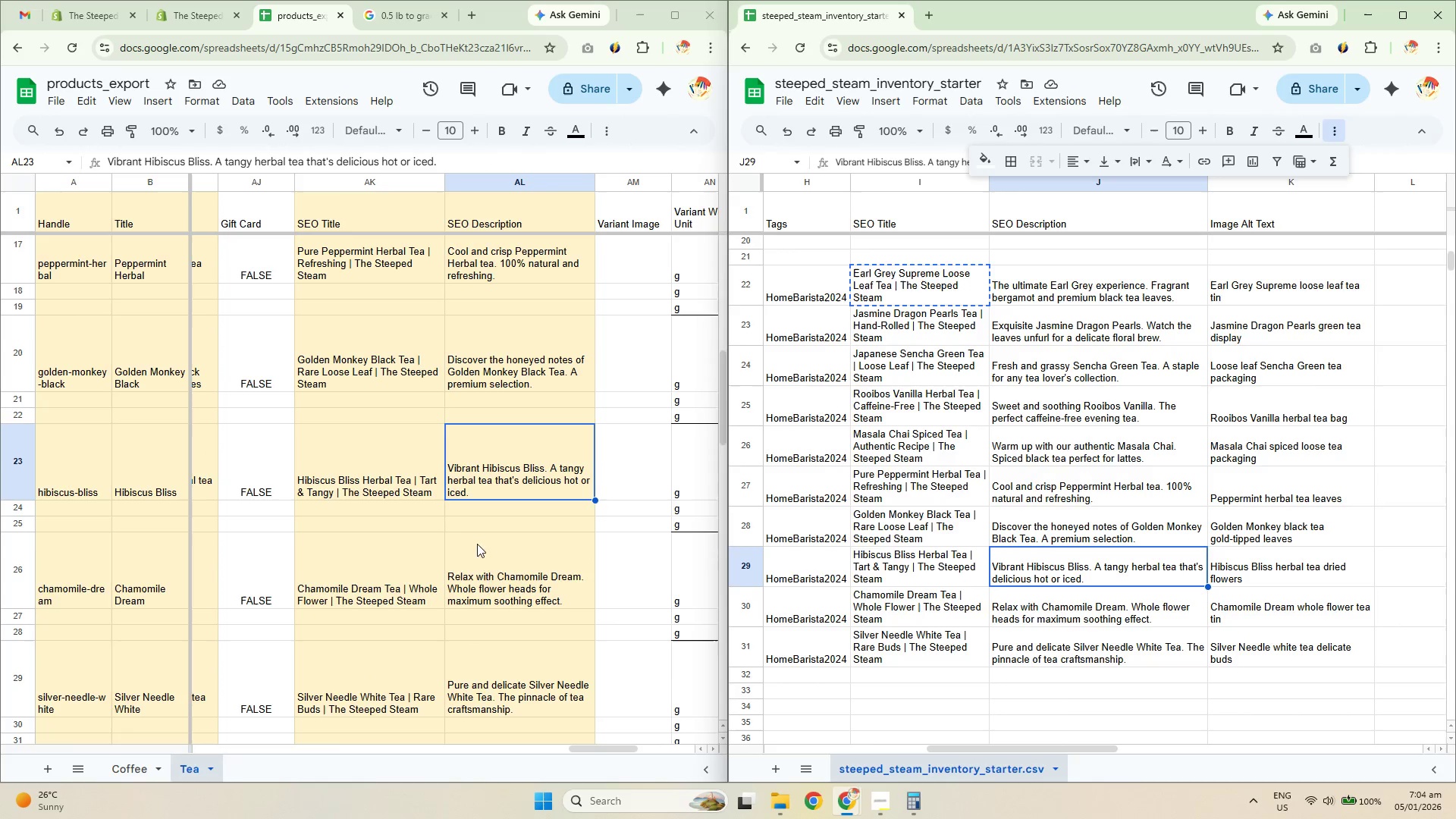 
left_click([507, 597])
 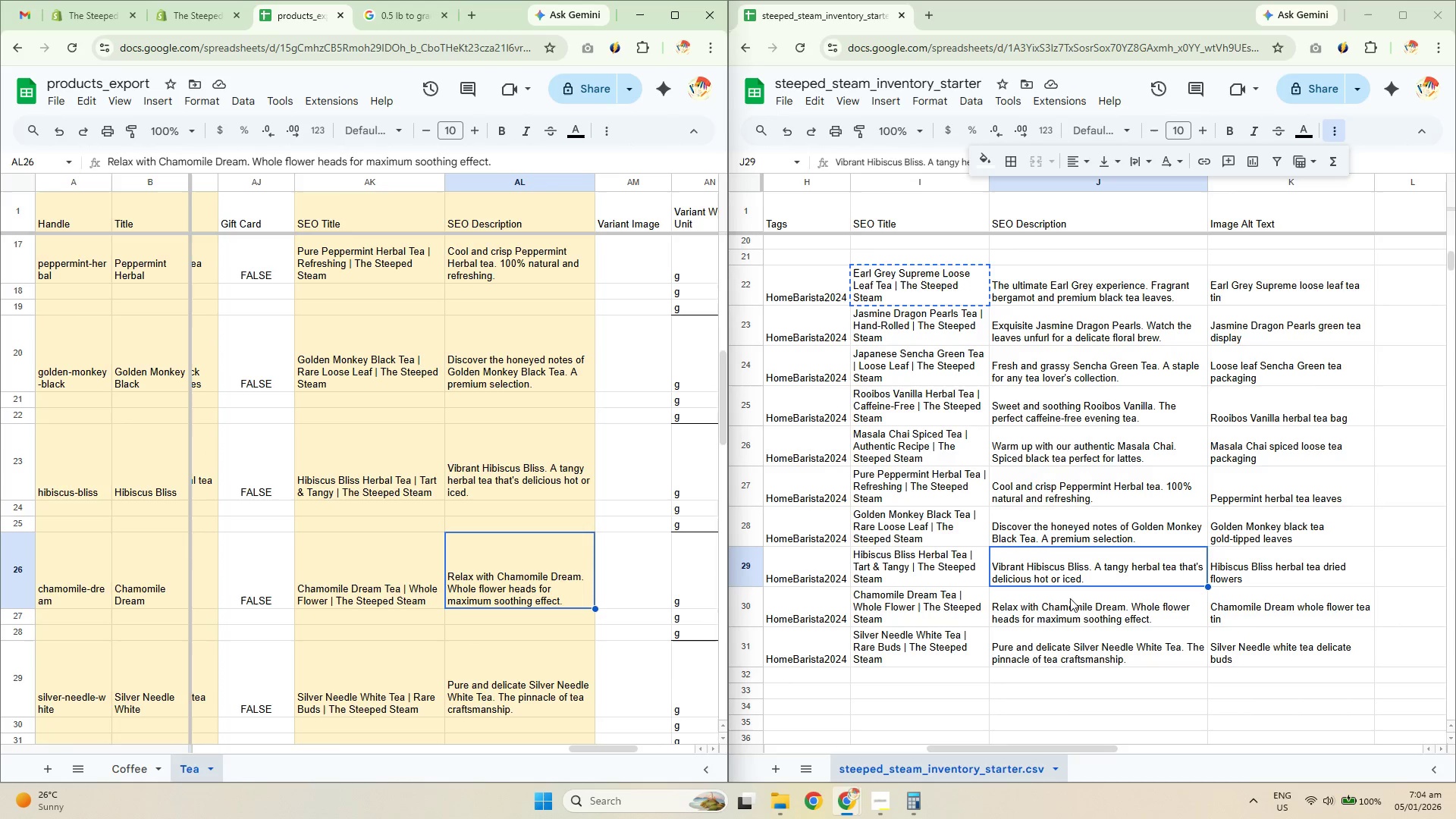 
left_click([1091, 613])
 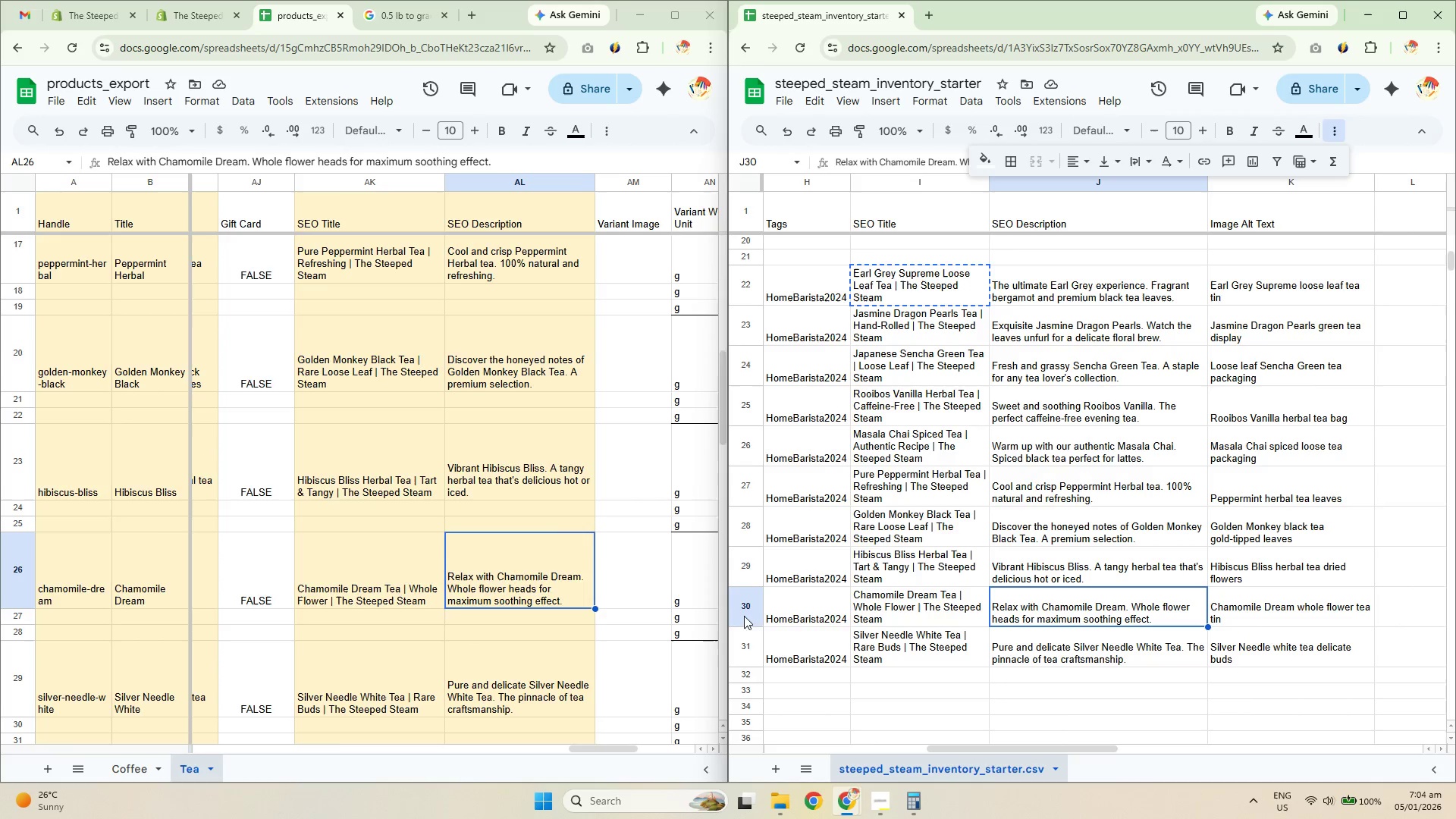 
scroll: coordinate [435, 548], scroll_direction: down, amount: 2.0
 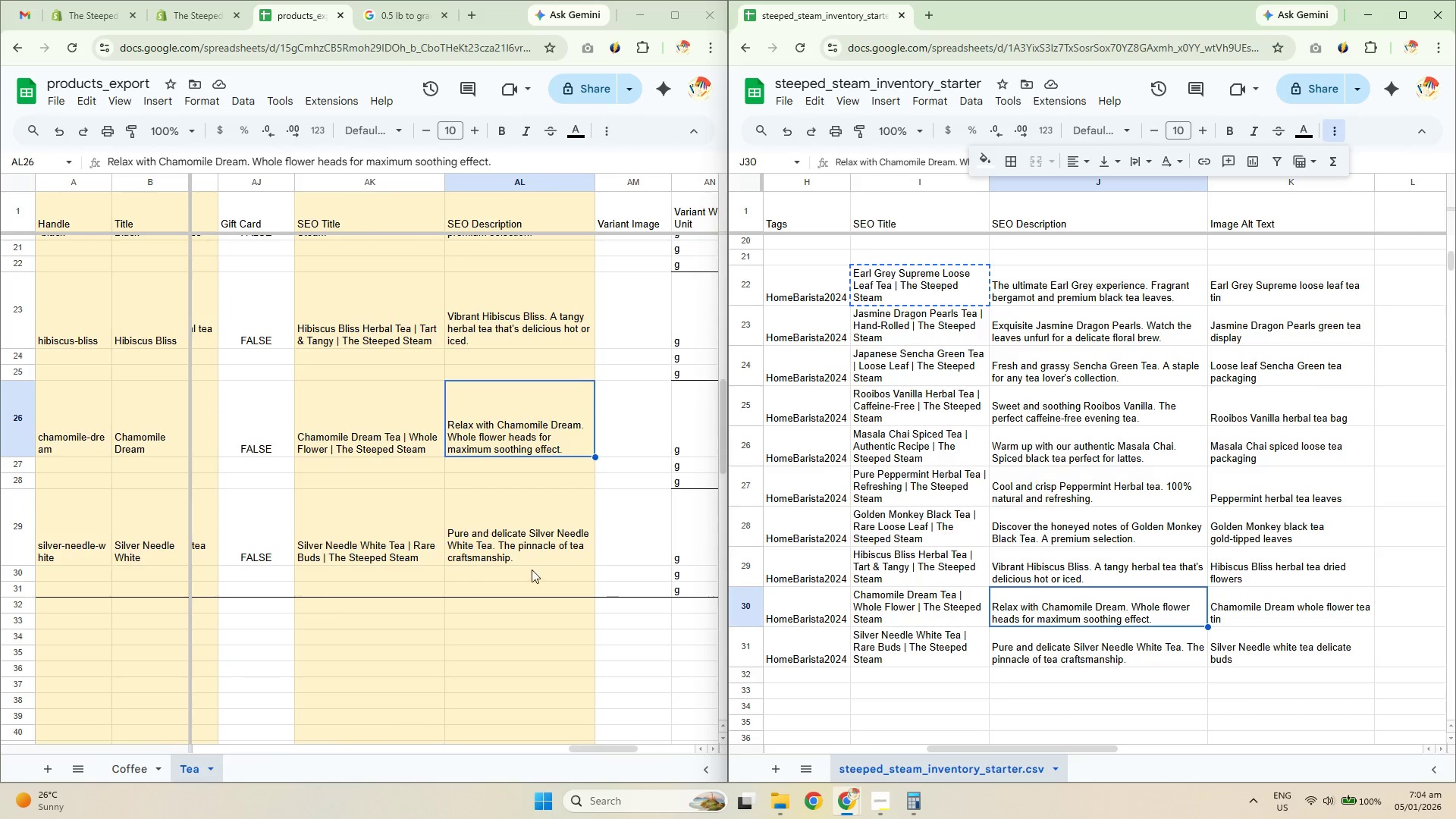 
left_click([517, 543])
 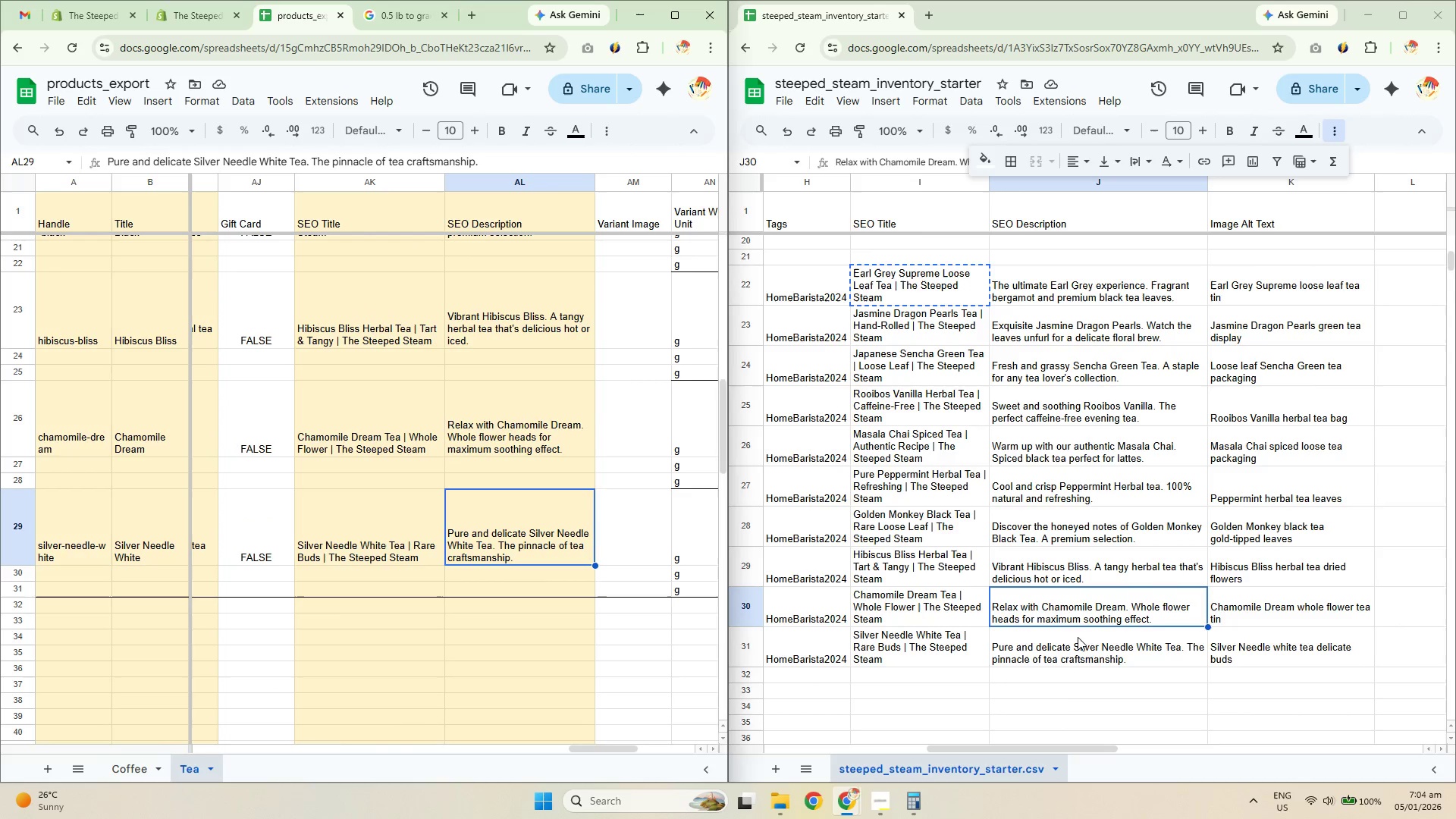 
left_click([1081, 649])
 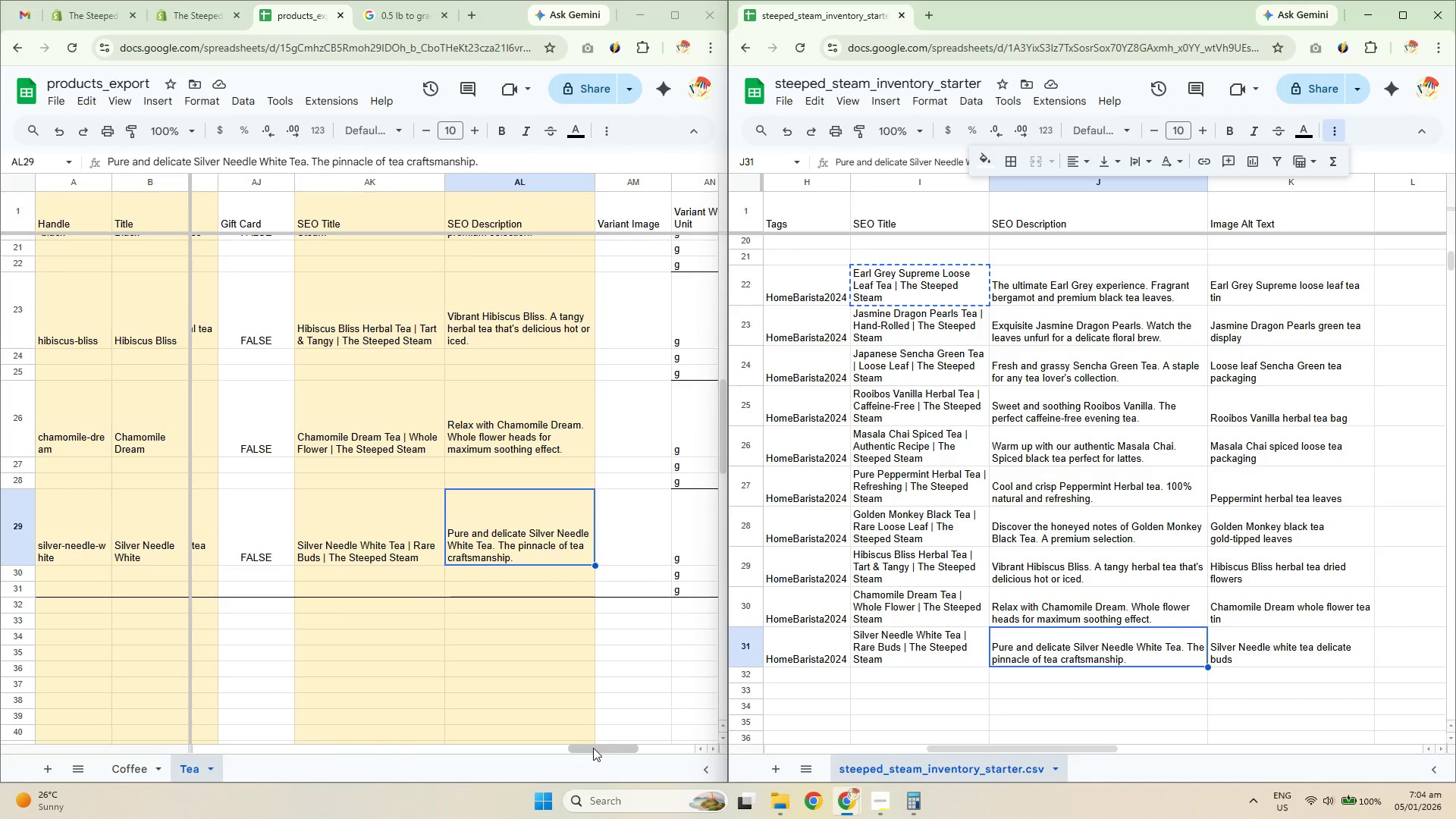 
left_click_drag(start_coordinate=[593, 748], to_coordinate=[631, 753])
 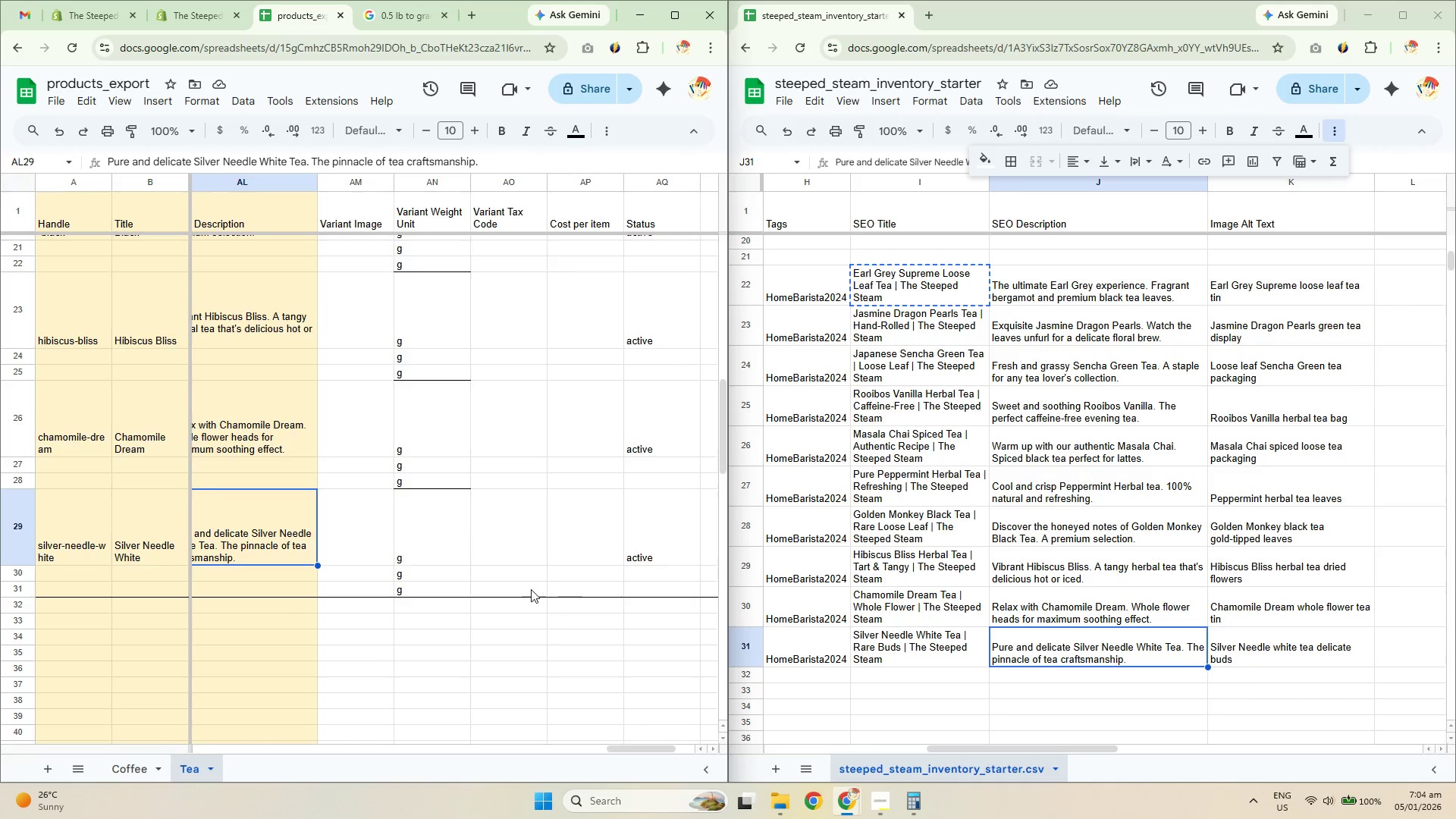 
scroll: coordinate [436, 555], scroll_direction: up, amount: 16.0
 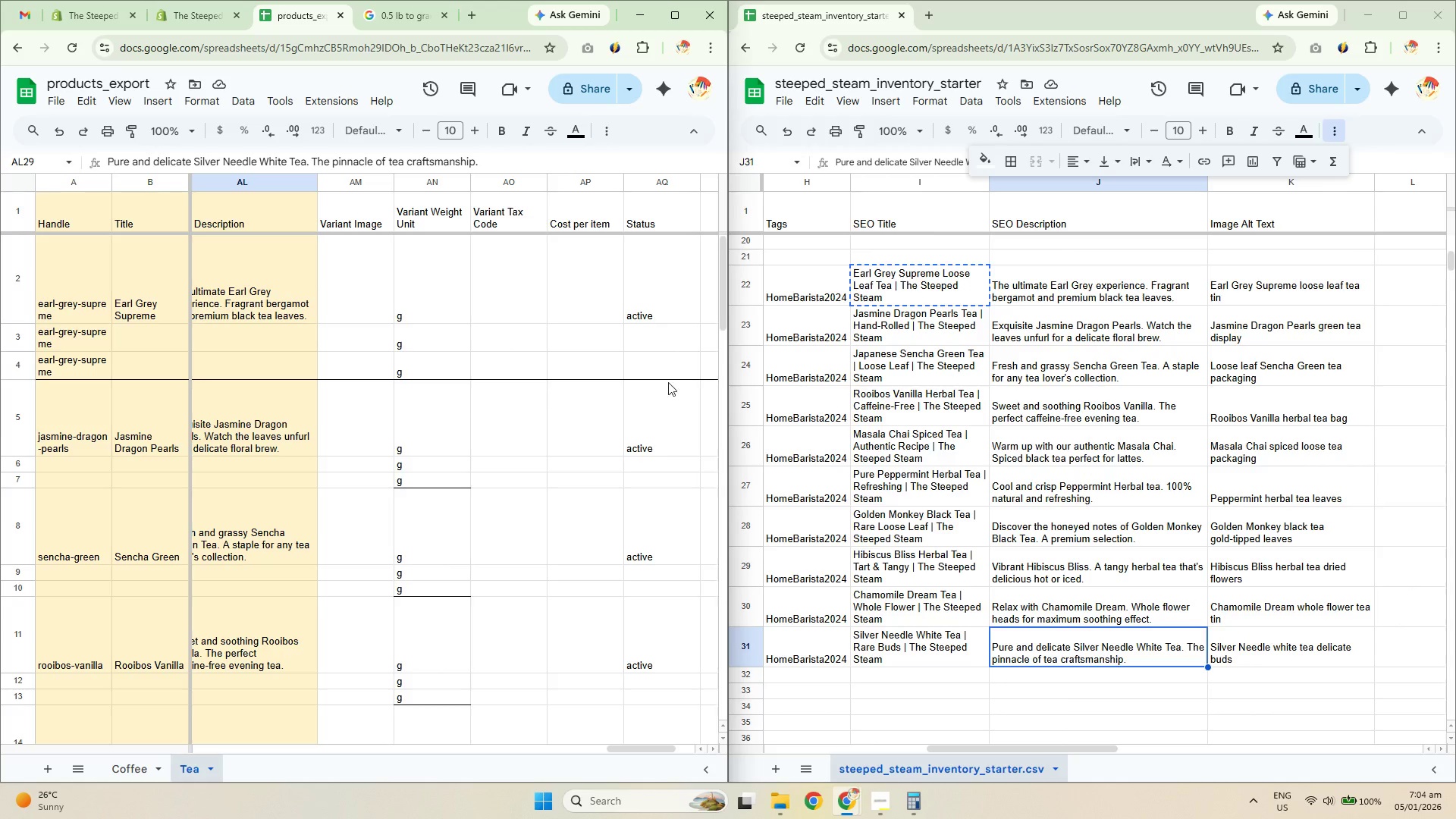 
scroll: coordinate [651, 440], scroll_direction: down, amount: 11.0
 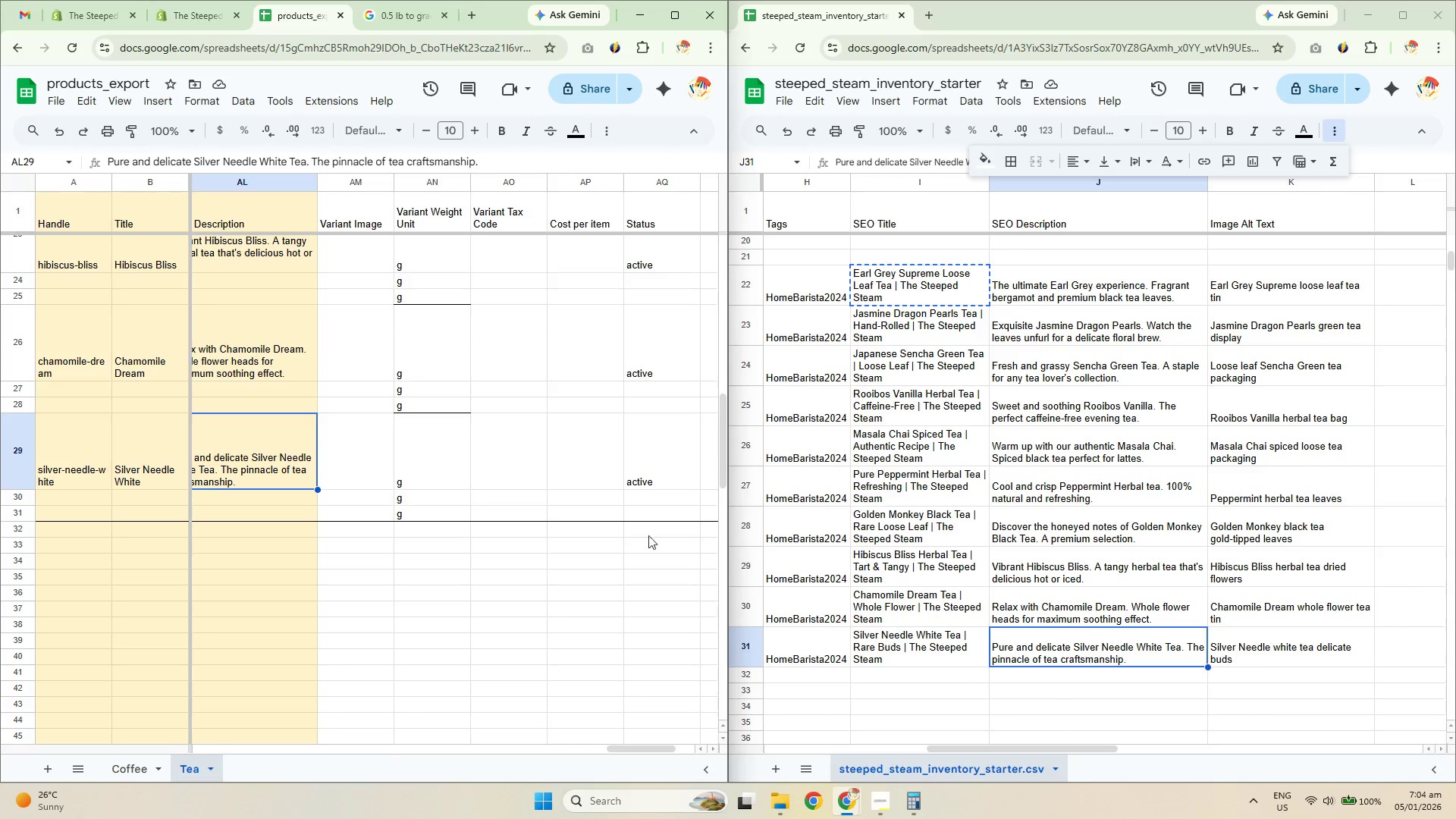 
scroll: coordinate [642, 550], scroll_direction: up, amount: 13.0
 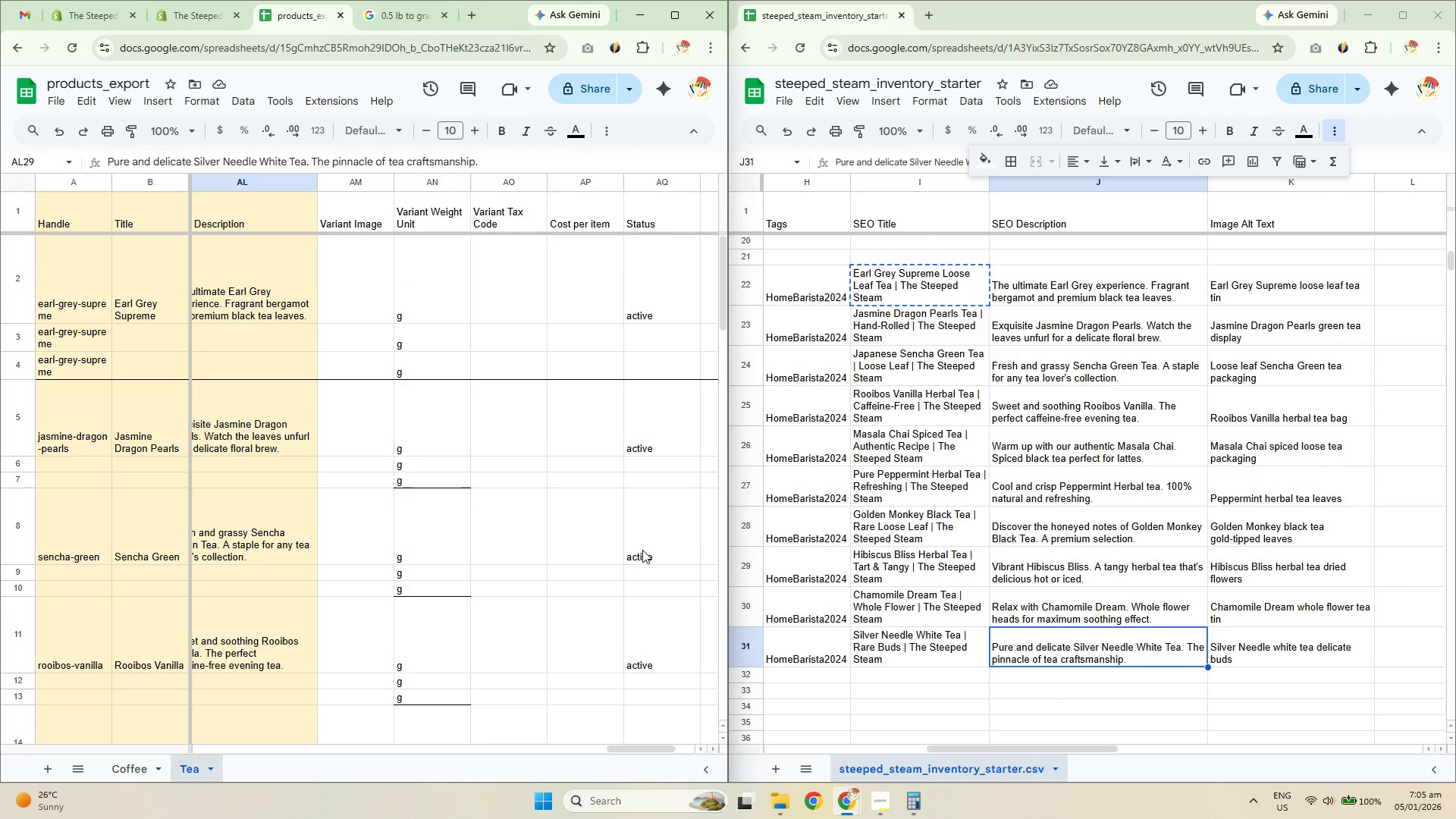 
scroll: coordinate [639, 550], scroll_direction: down, amount: 10.0
 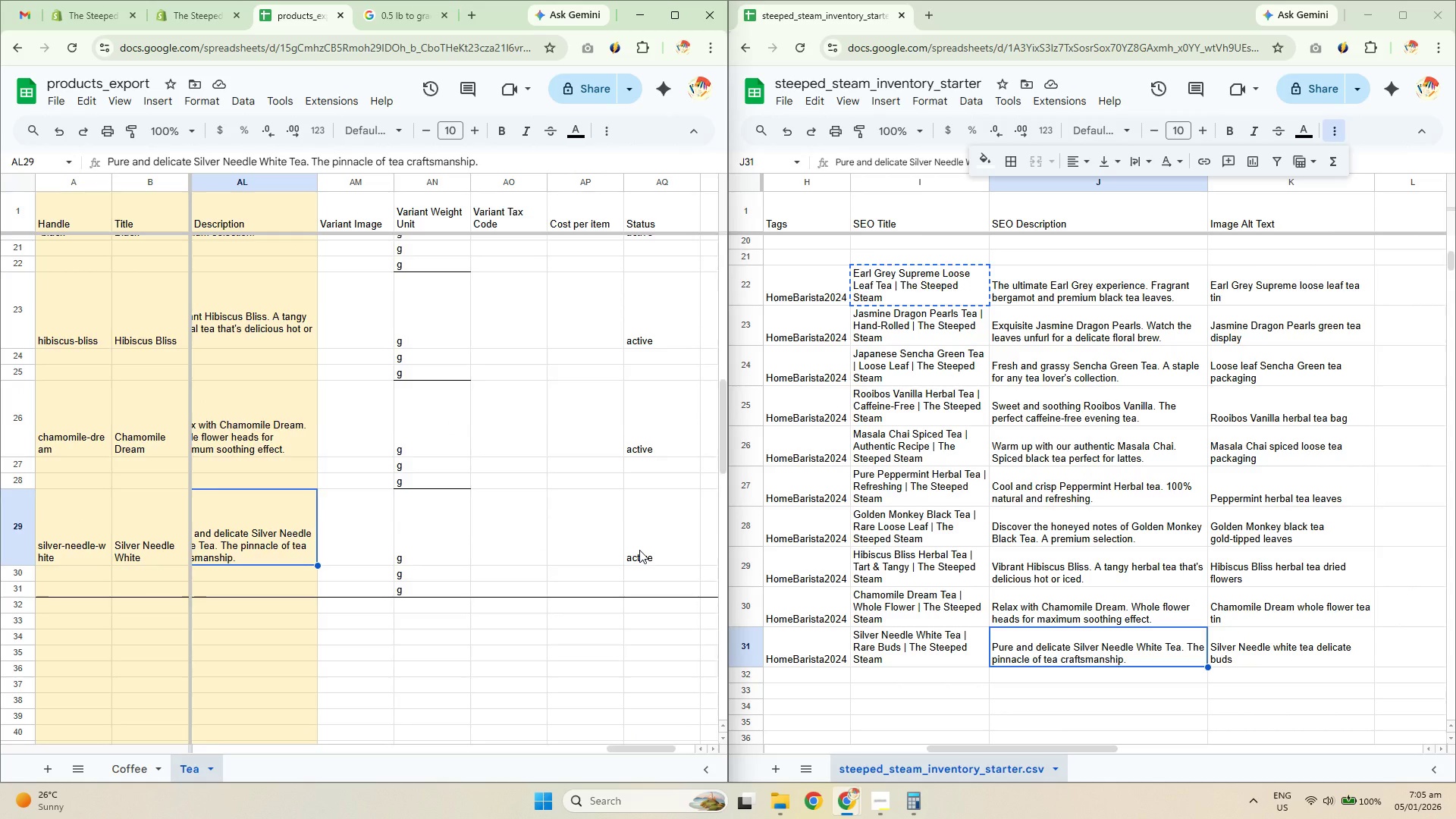 
scroll: coordinate [639, 550], scroll_direction: up, amount: 15.0
 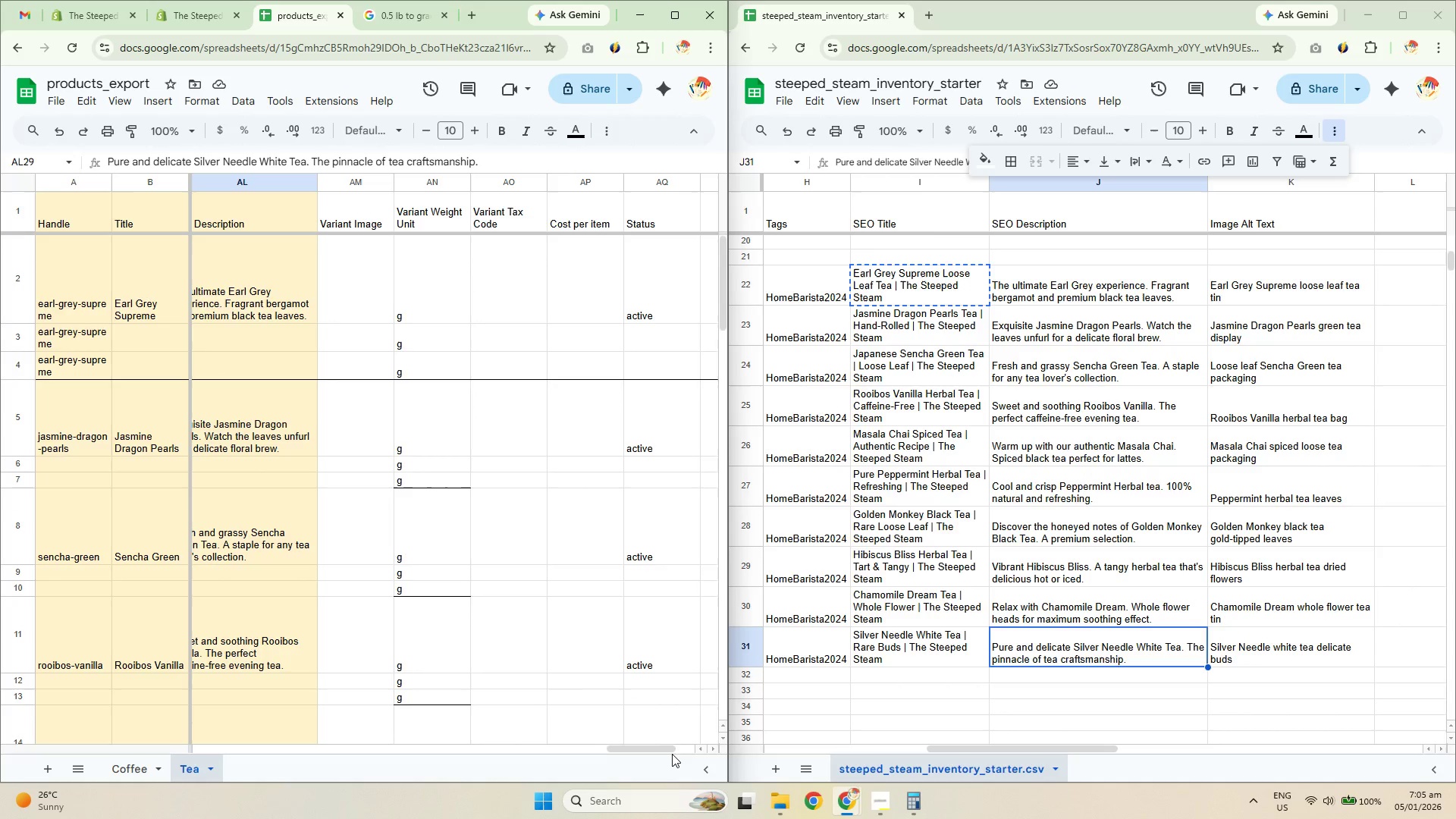 
left_click_drag(start_coordinate=[670, 752], to_coordinate=[703, 762])
 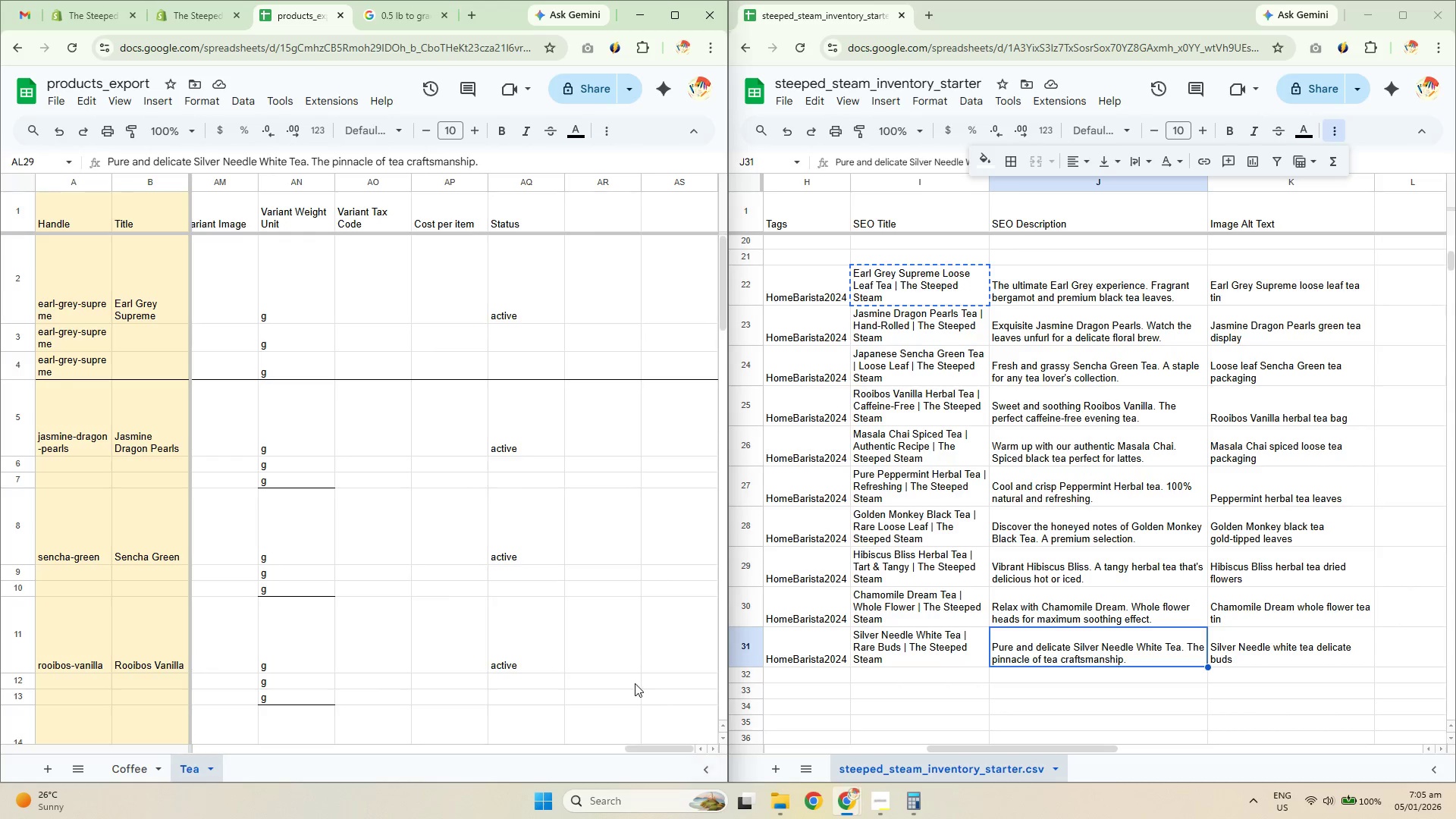 
scroll: coordinate [643, 702], scroll_direction: down, amount: 10.0
 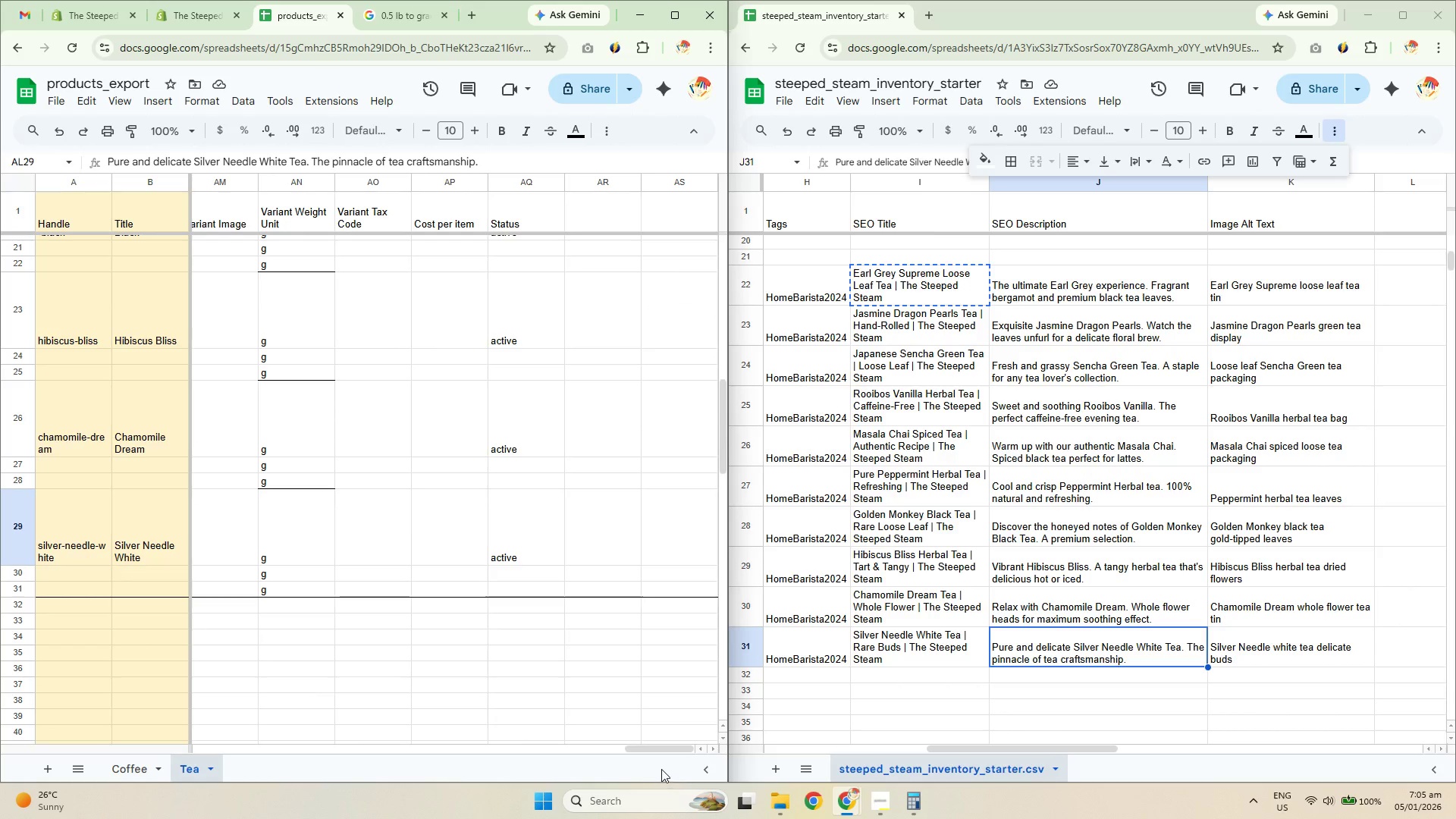 
left_click_drag(start_coordinate=[657, 750], to_coordinate=[632, 749])
 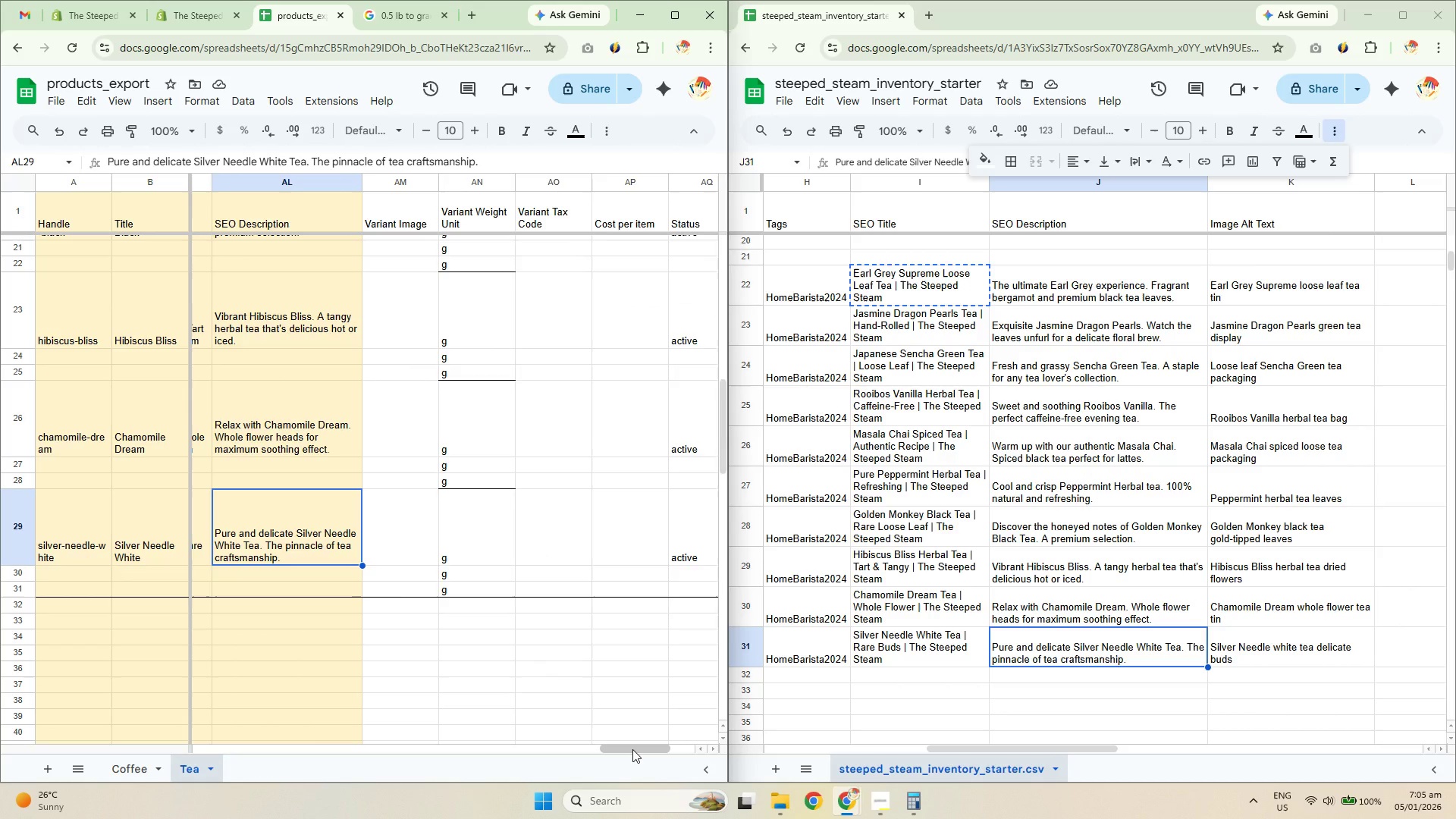 
scroll: coordinate [606, 615], scroll_direction: up, amount: 12.0
 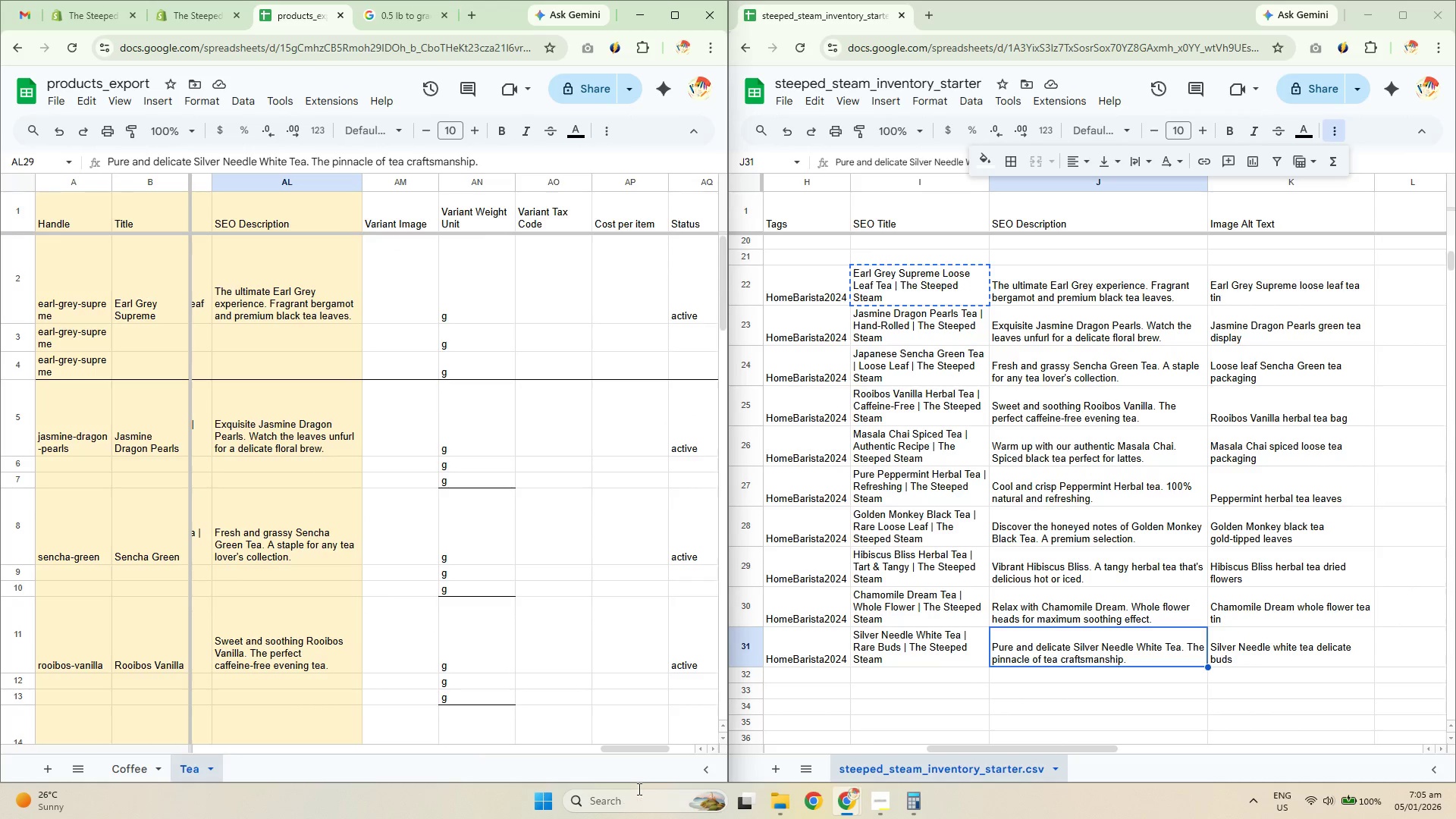 
left_click_drag(start_coordinate=[620, 747], to_coordinate=[576, 745])
 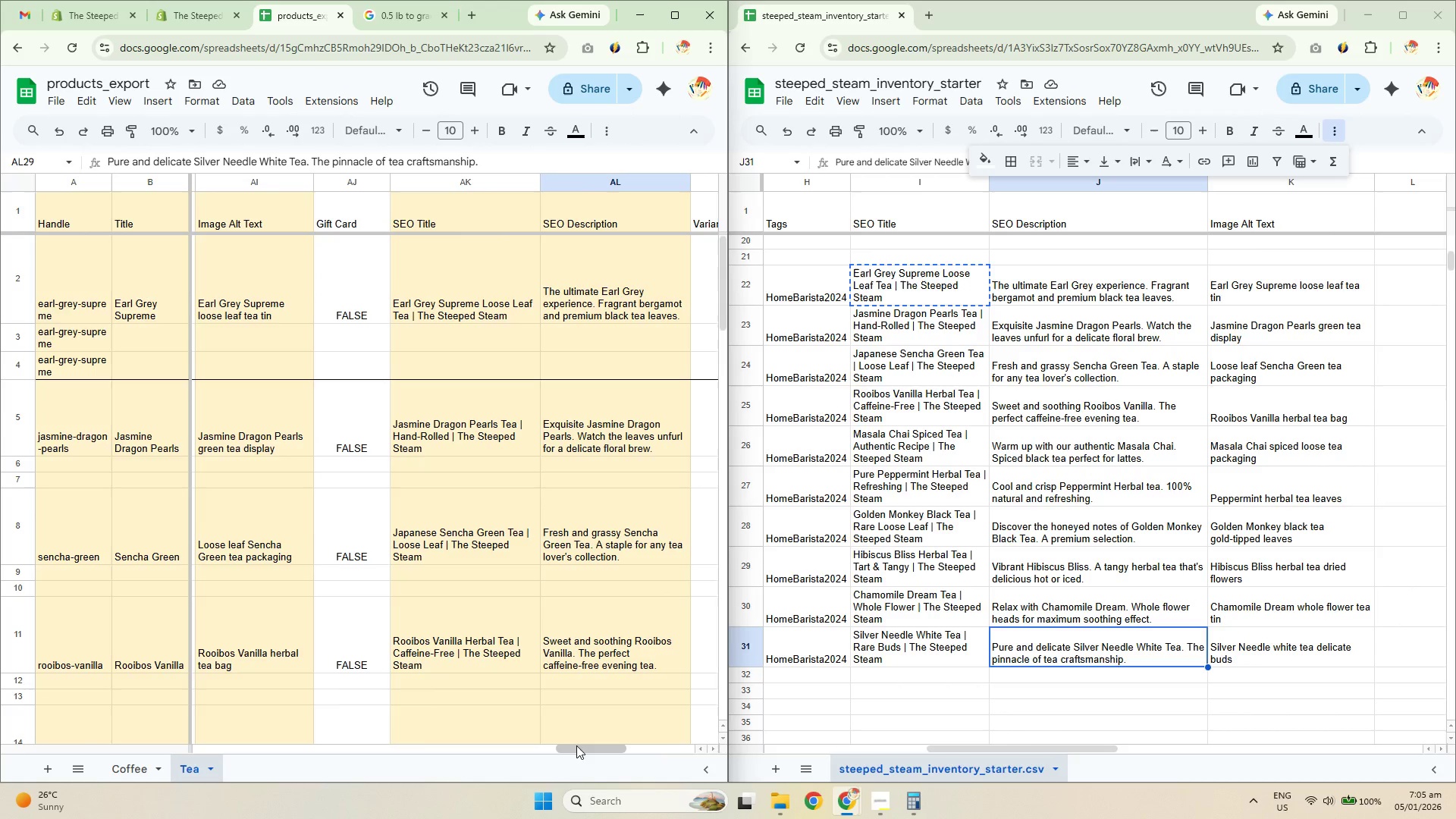 
wait(5.09)
 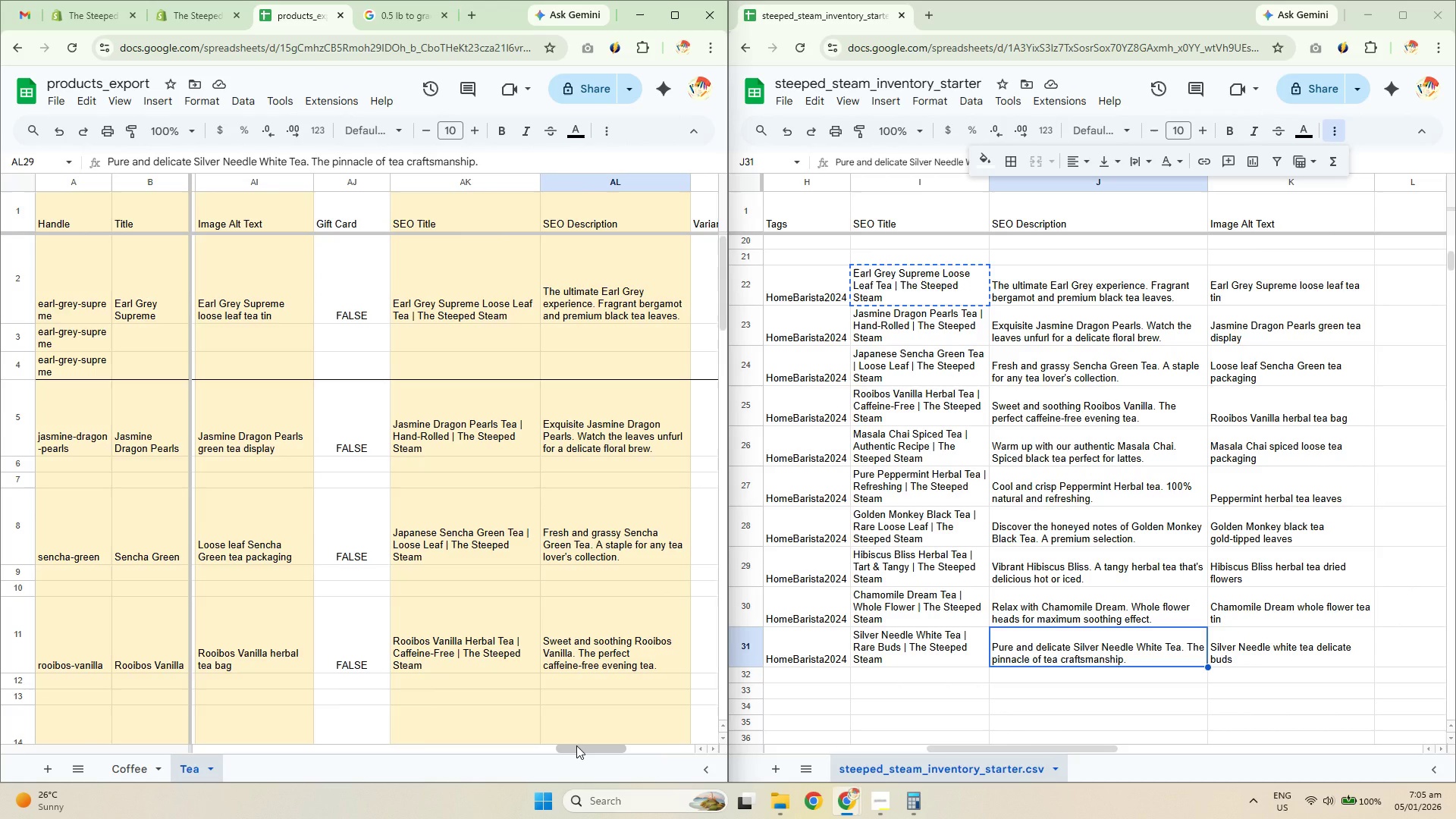 
left_click_drag(start_coordinate=[588, 746], to_coordinate=[497, 745])
 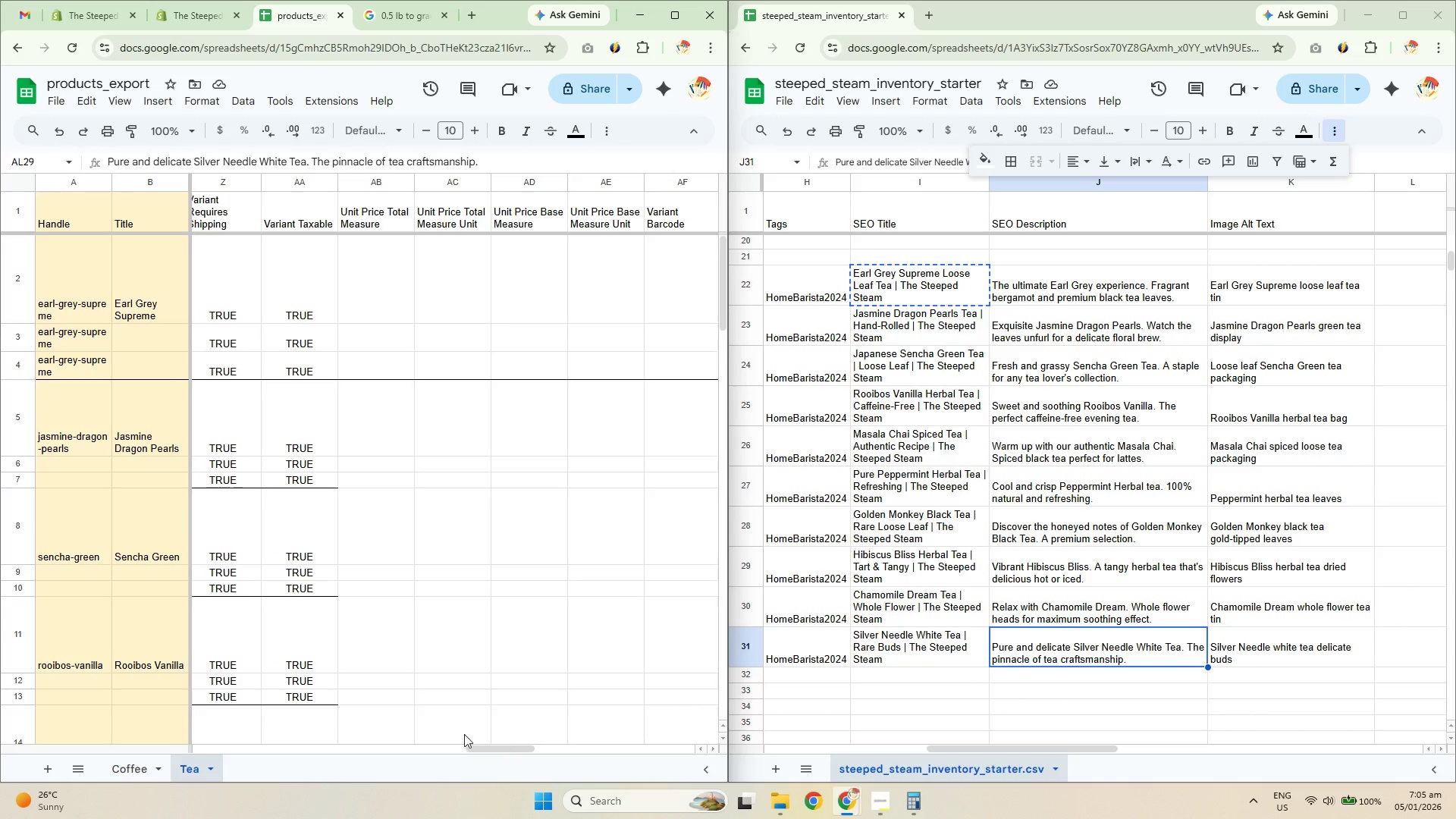 
wait(5.95)
 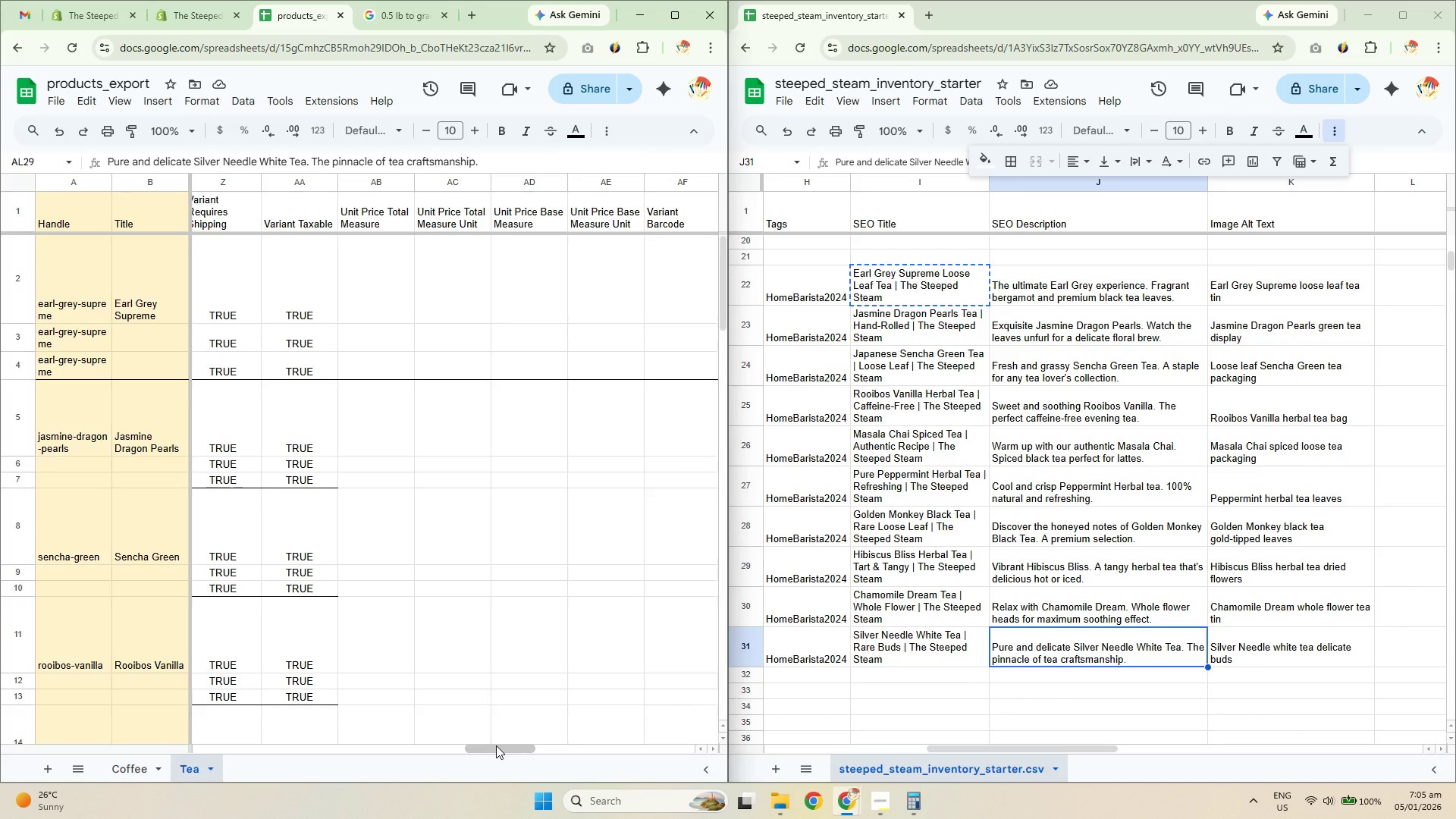 
left_click_drag(start_coordinate=[502, 748], to_coordinate=[241, 750])
 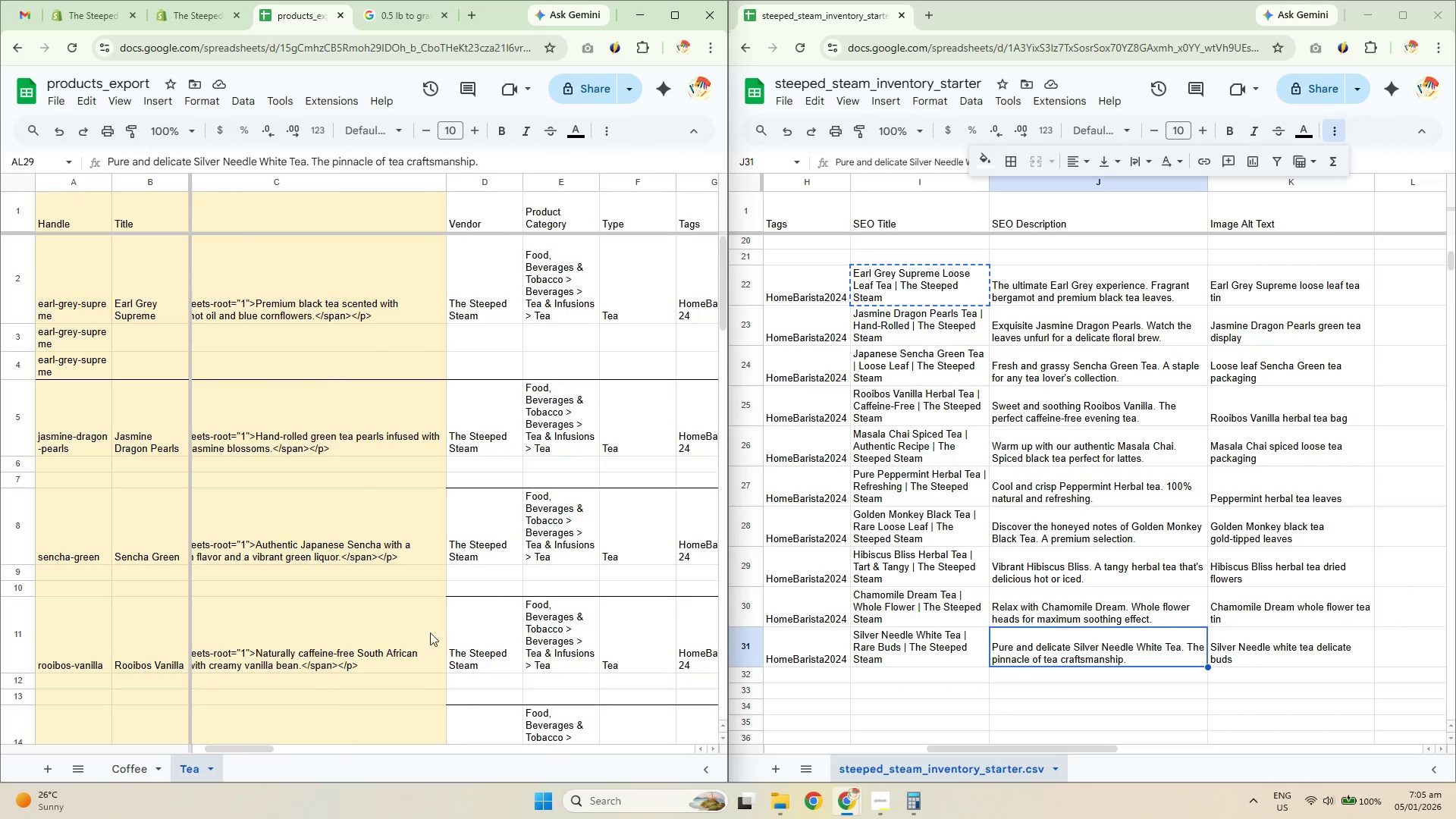 
scroll: coordinate [448, 603], scroll_direction: down, amount: 10.0
 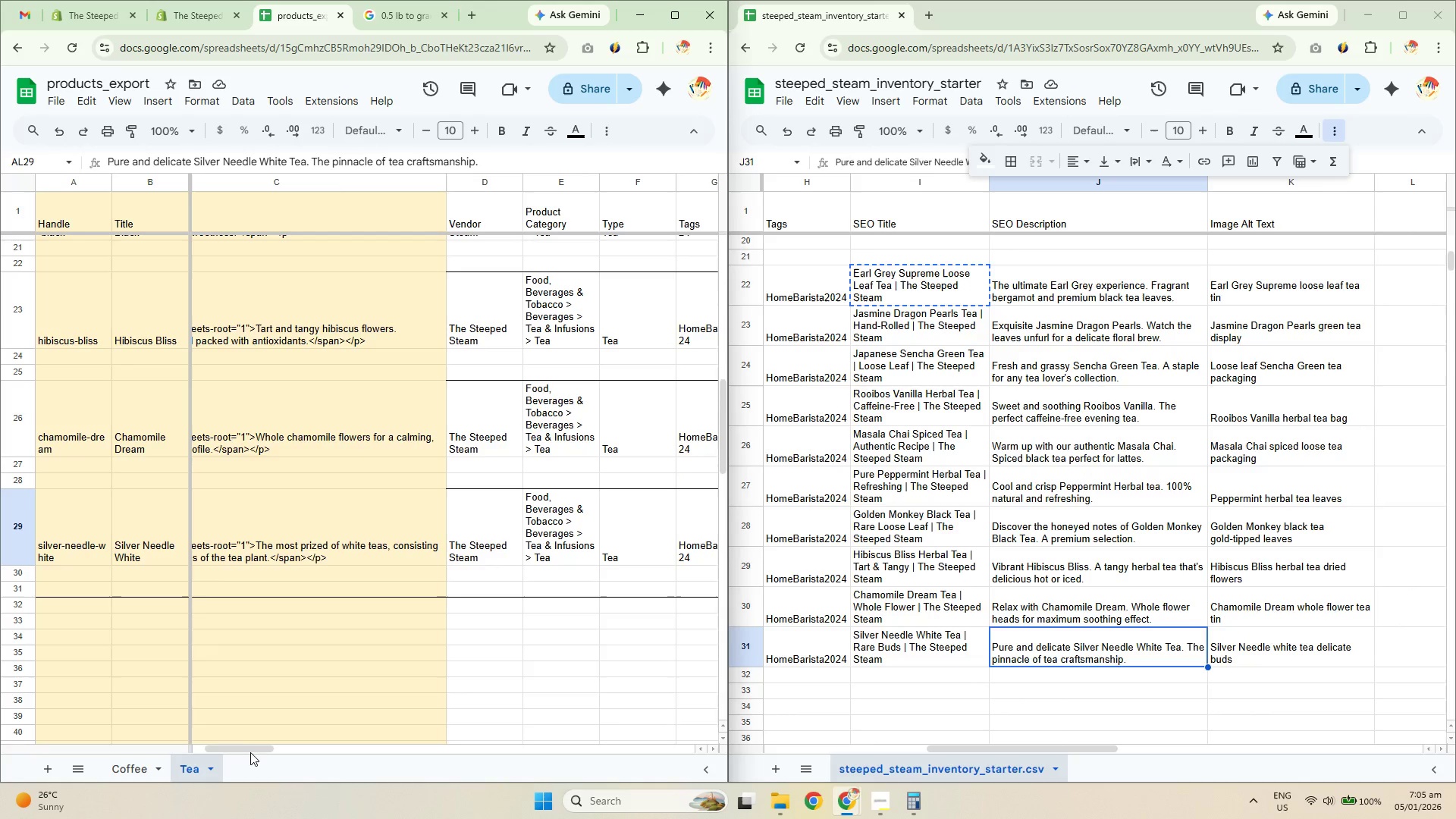 
left_click_drag(start_coordinate=[246, 748], to_coordinate=[334, 756])
 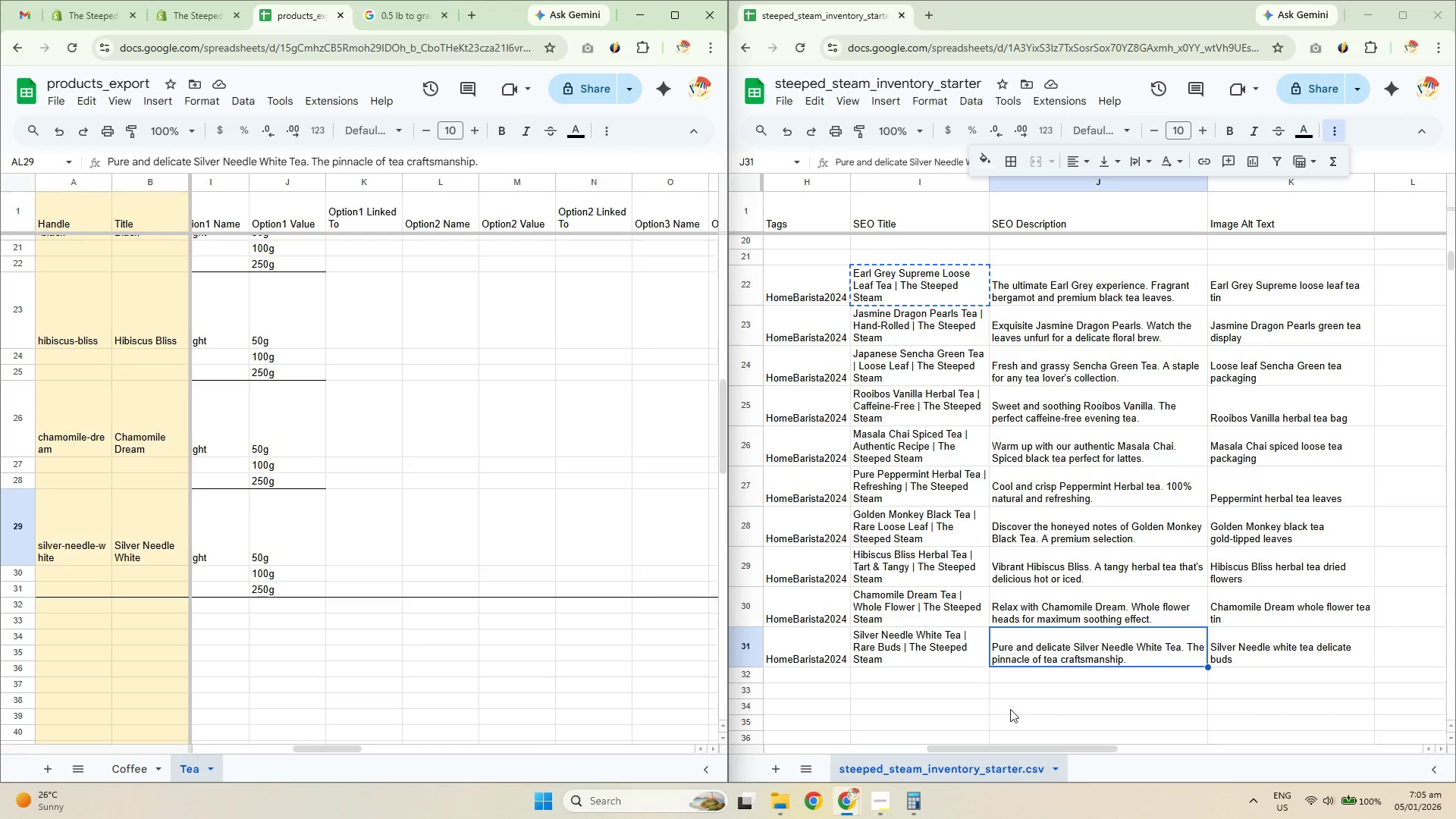 
scroll: coordinate [1029, 546], scroll_direction: up, amount: 14.0
 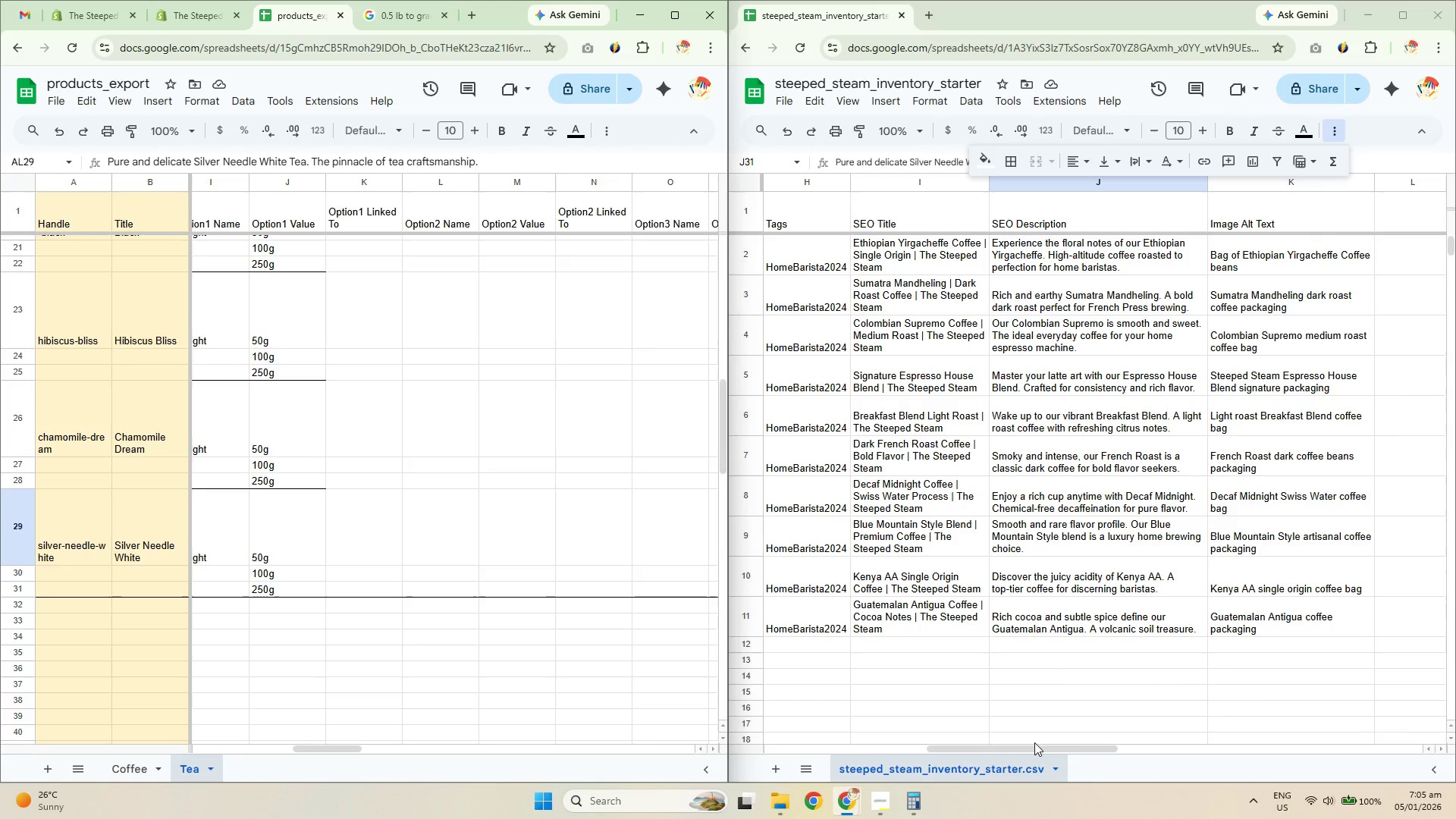 
left_click_drag(start_coordinate=[1039, 749], to_coordinate=[949, 748])
 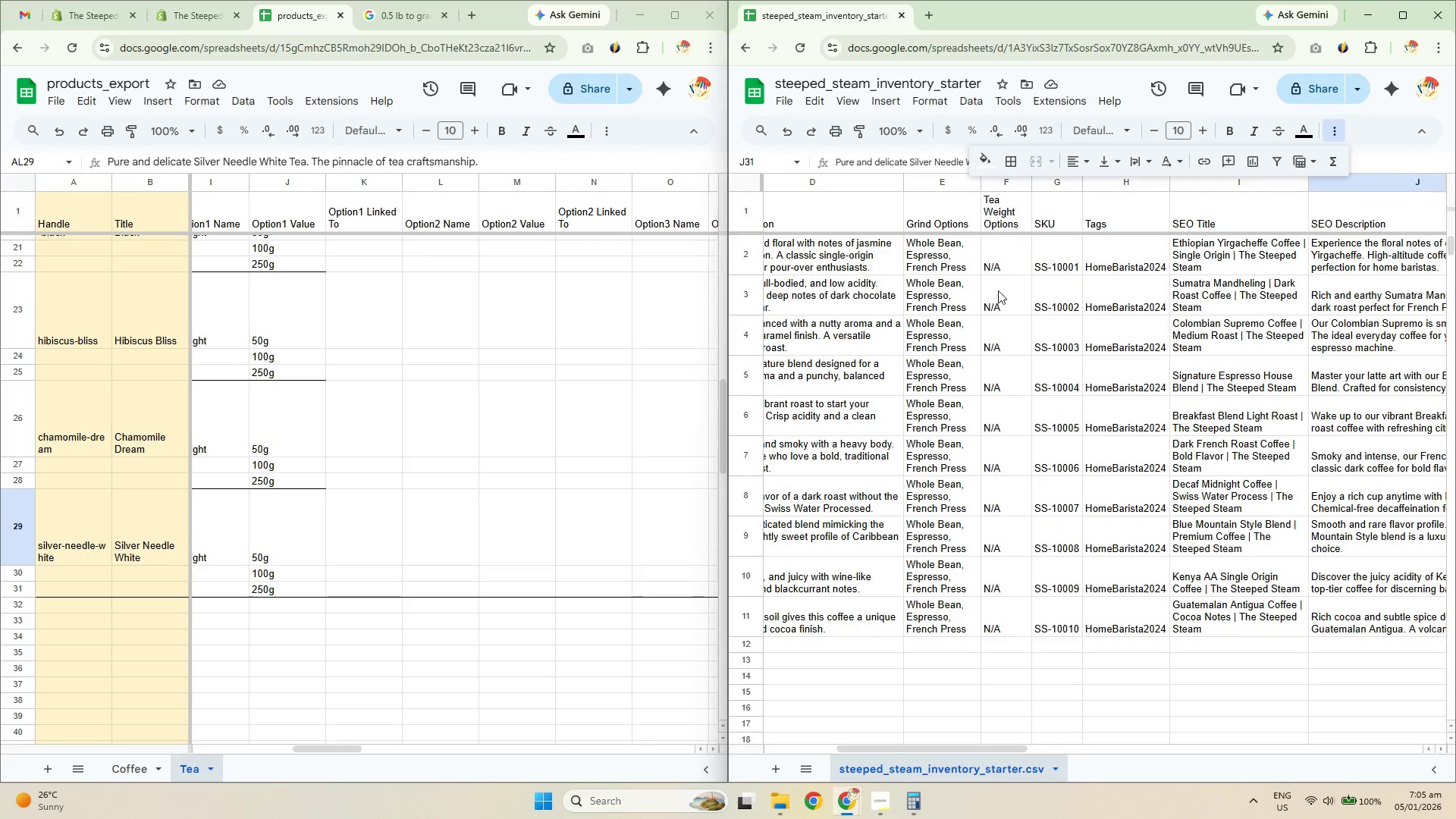 
left_click_drag(start_coordinate=[1009, 237], to_coordinate=[998, 617])
 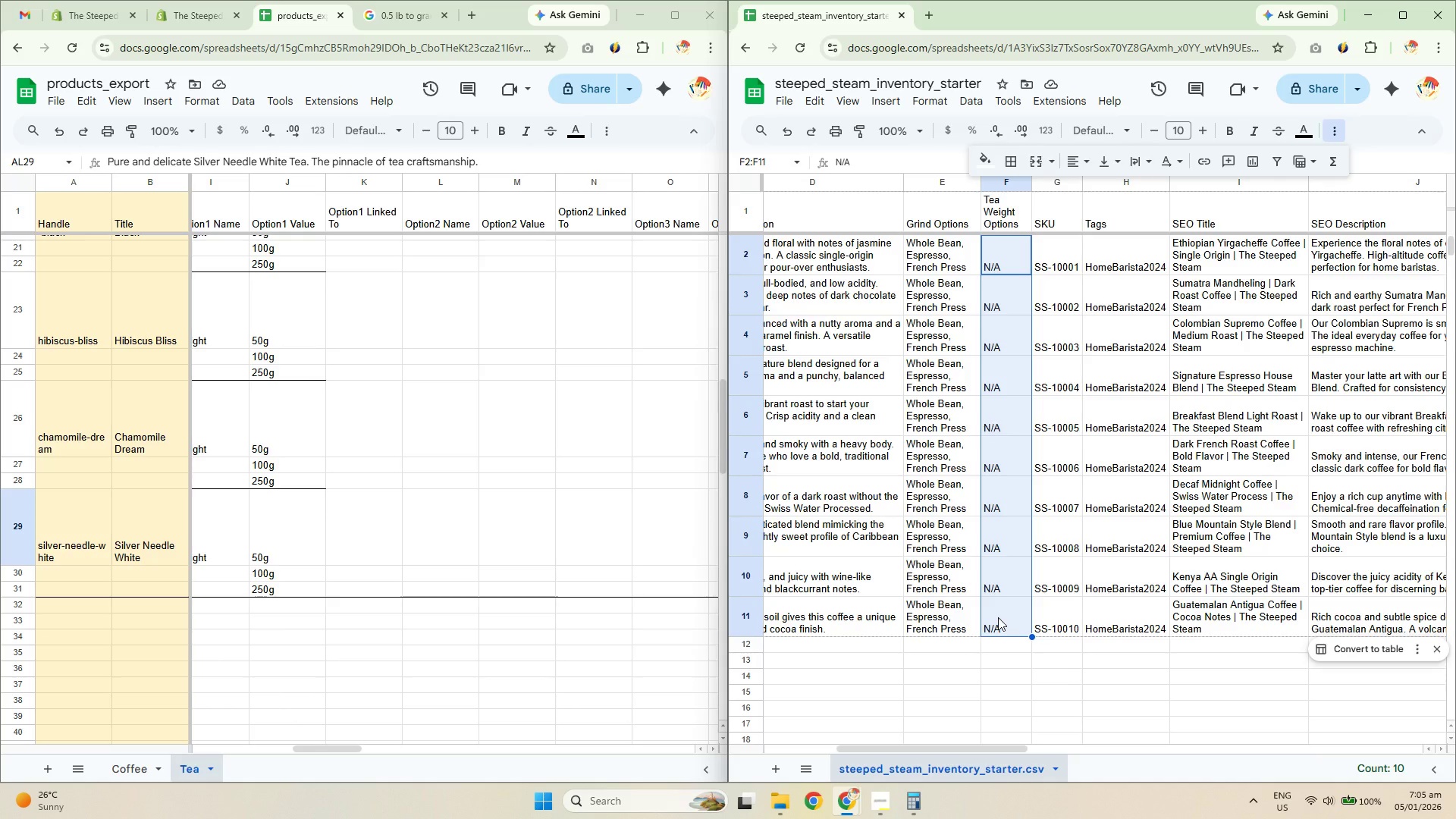 
scroll: coordinate [998, 617], scroll_direction: up, amount: 5.0
 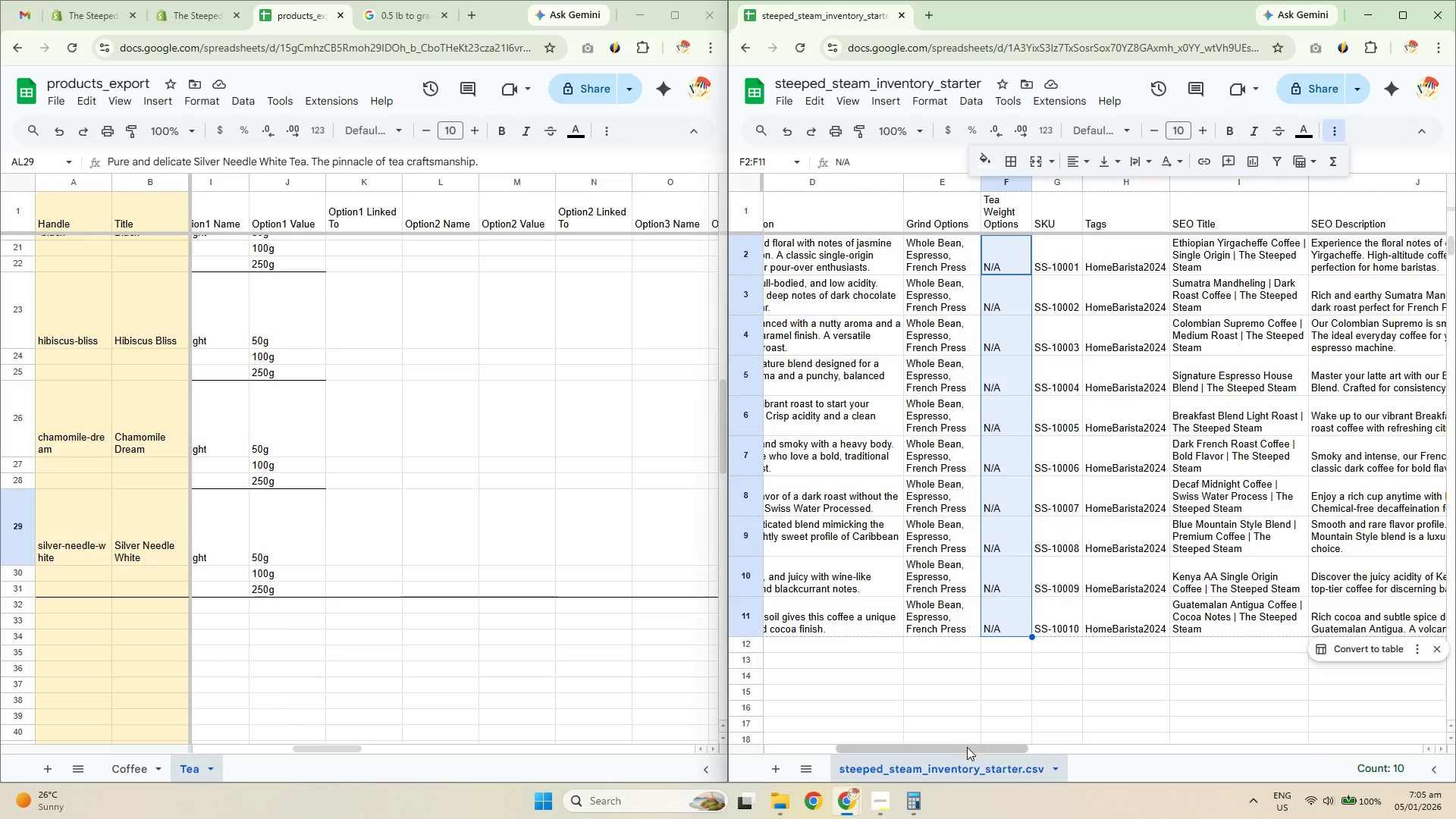 
left_click_drag(start_coordinate=[967, 750], to_coordinate=[837, 753])
 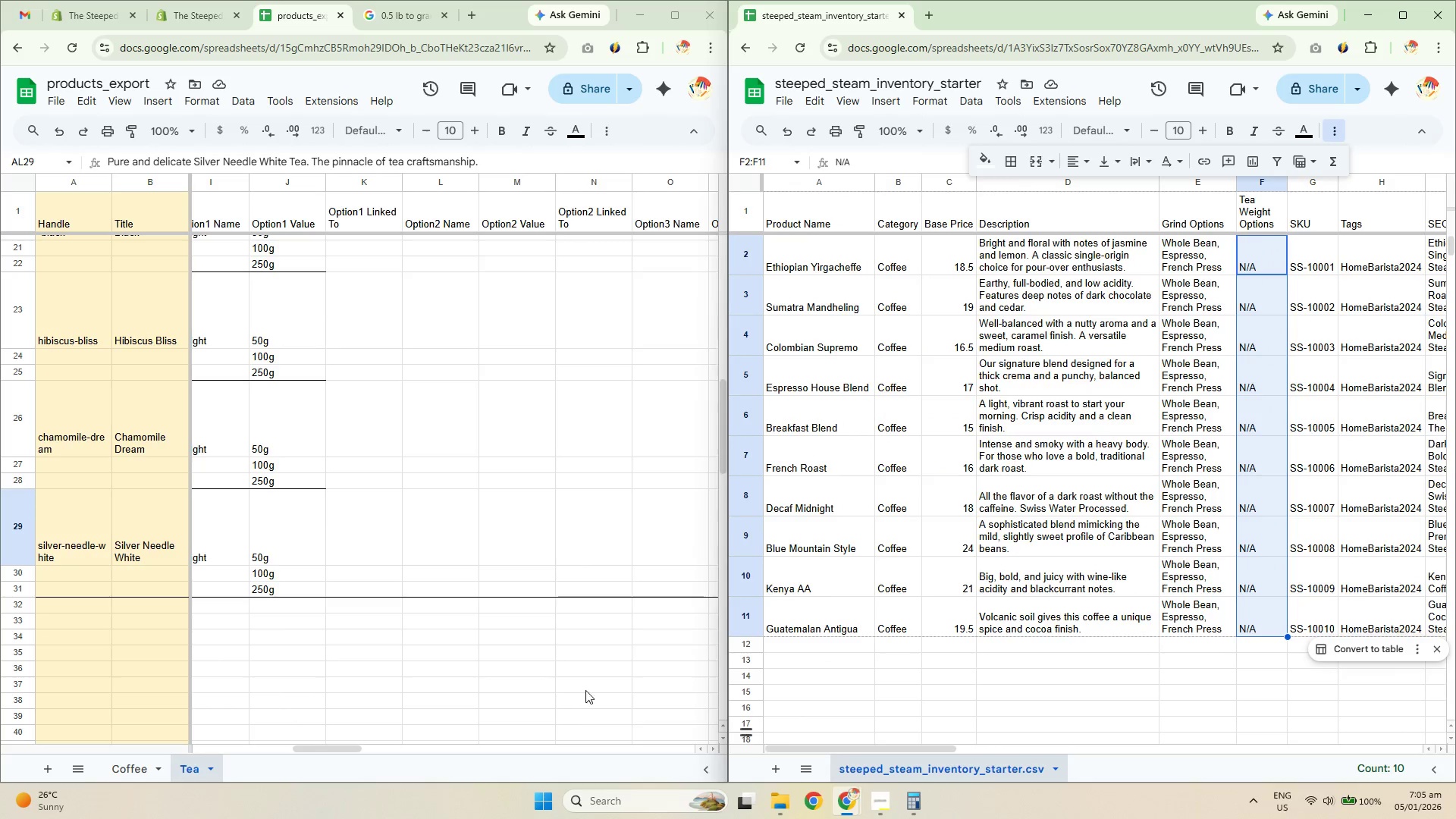 
left_click_drag(start_coordinate=[485, 669], to_coordinate=[481, 669])
 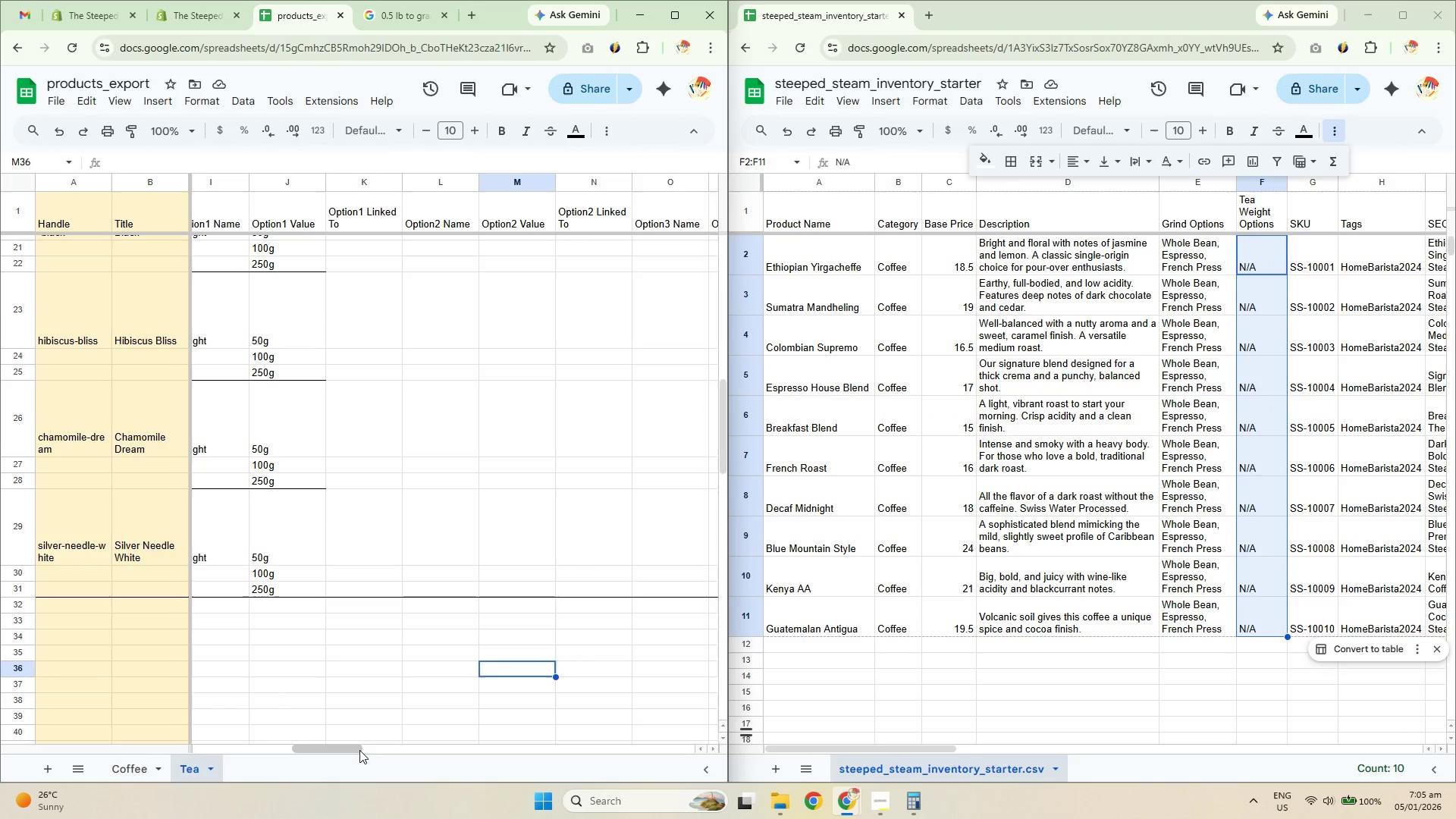 
left_click_drag(start_coordinate=[350, 749], to_coordinate=[456, 758])
 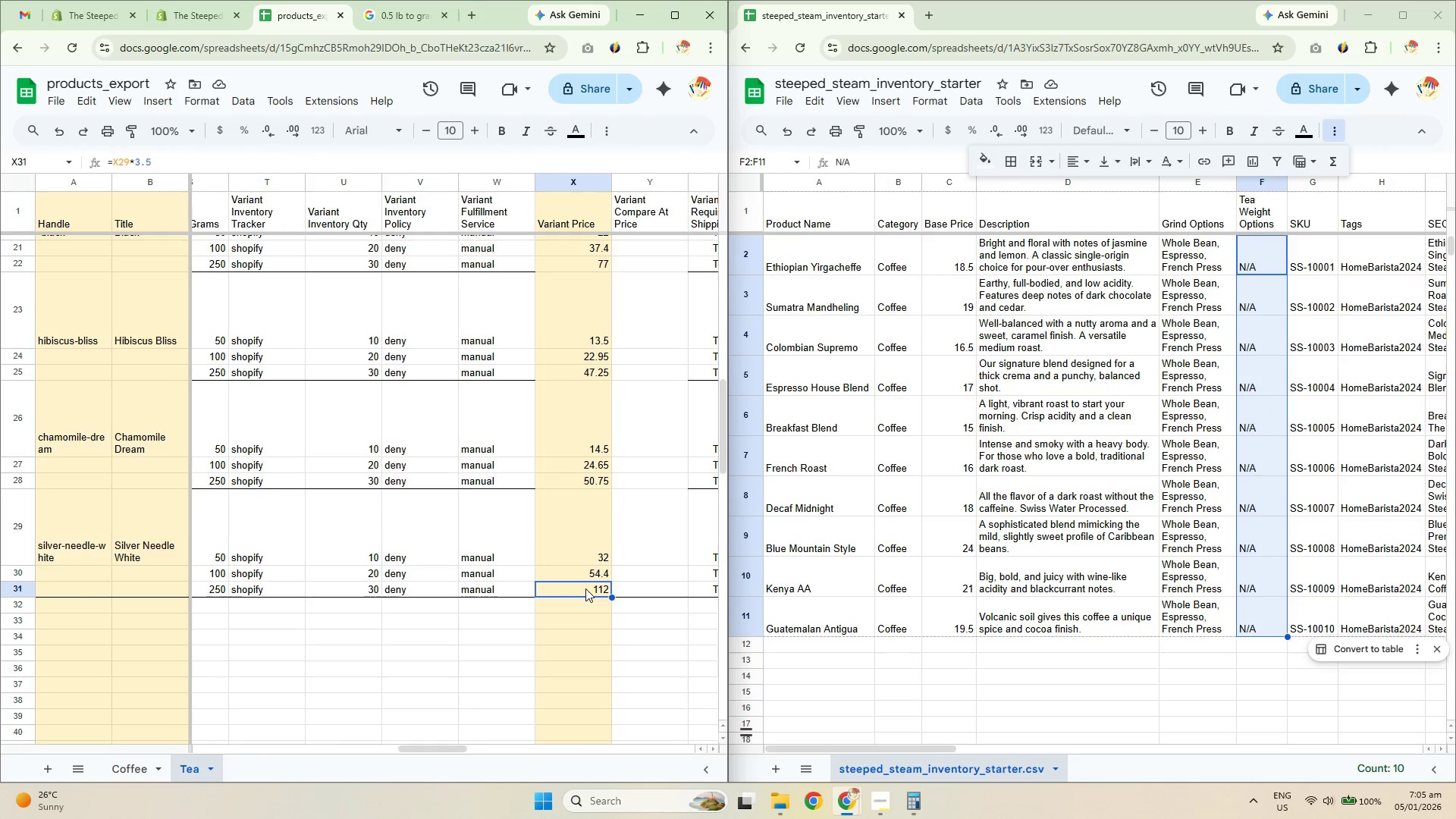 
hold_key(key=ShiftLeft, duration=0.36)
left_click([591, 294])
 